 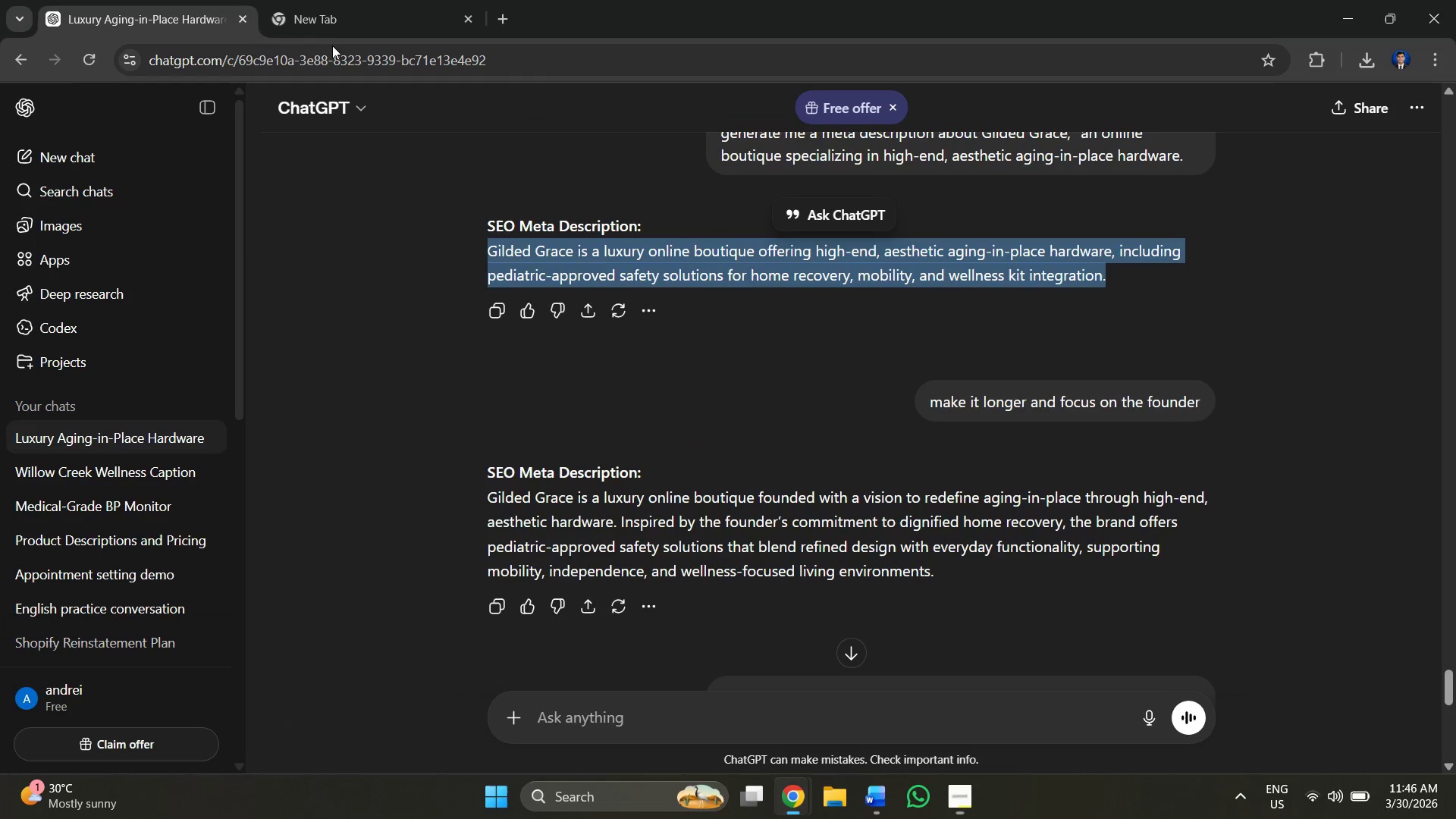 
key(Alt+Tab)
 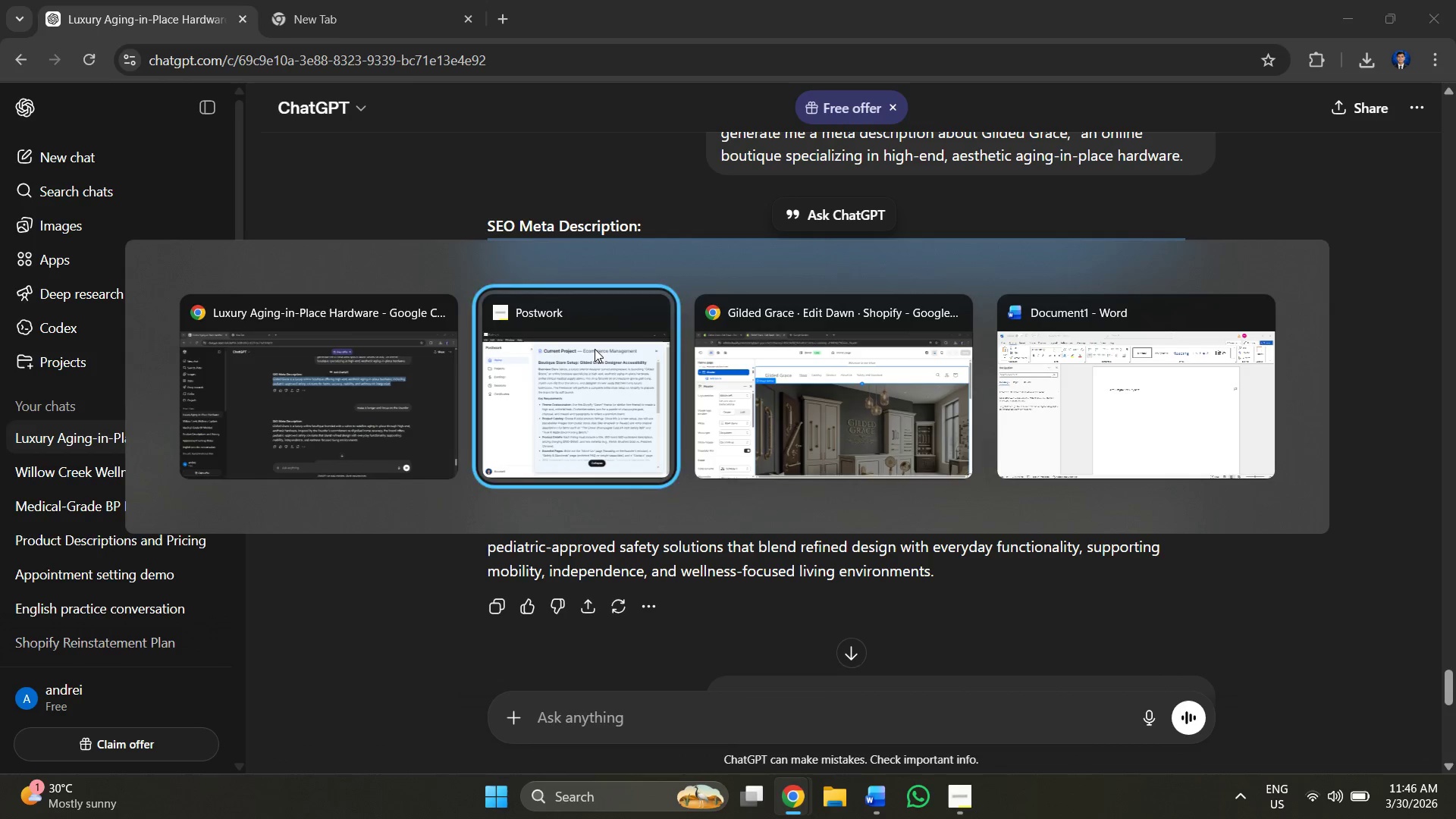 
key(Alt+Tab)
 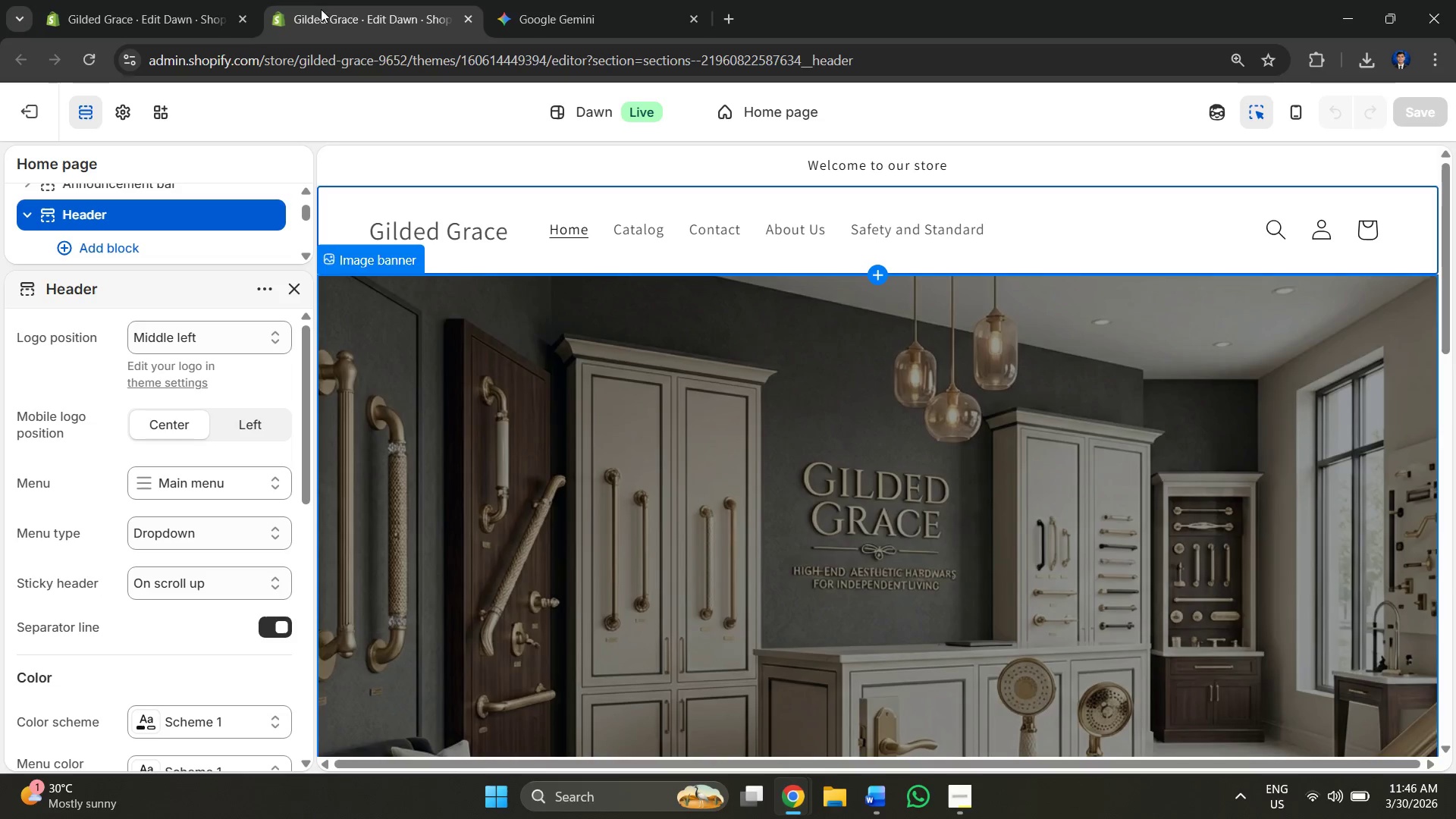 
left_click([105, 0])
 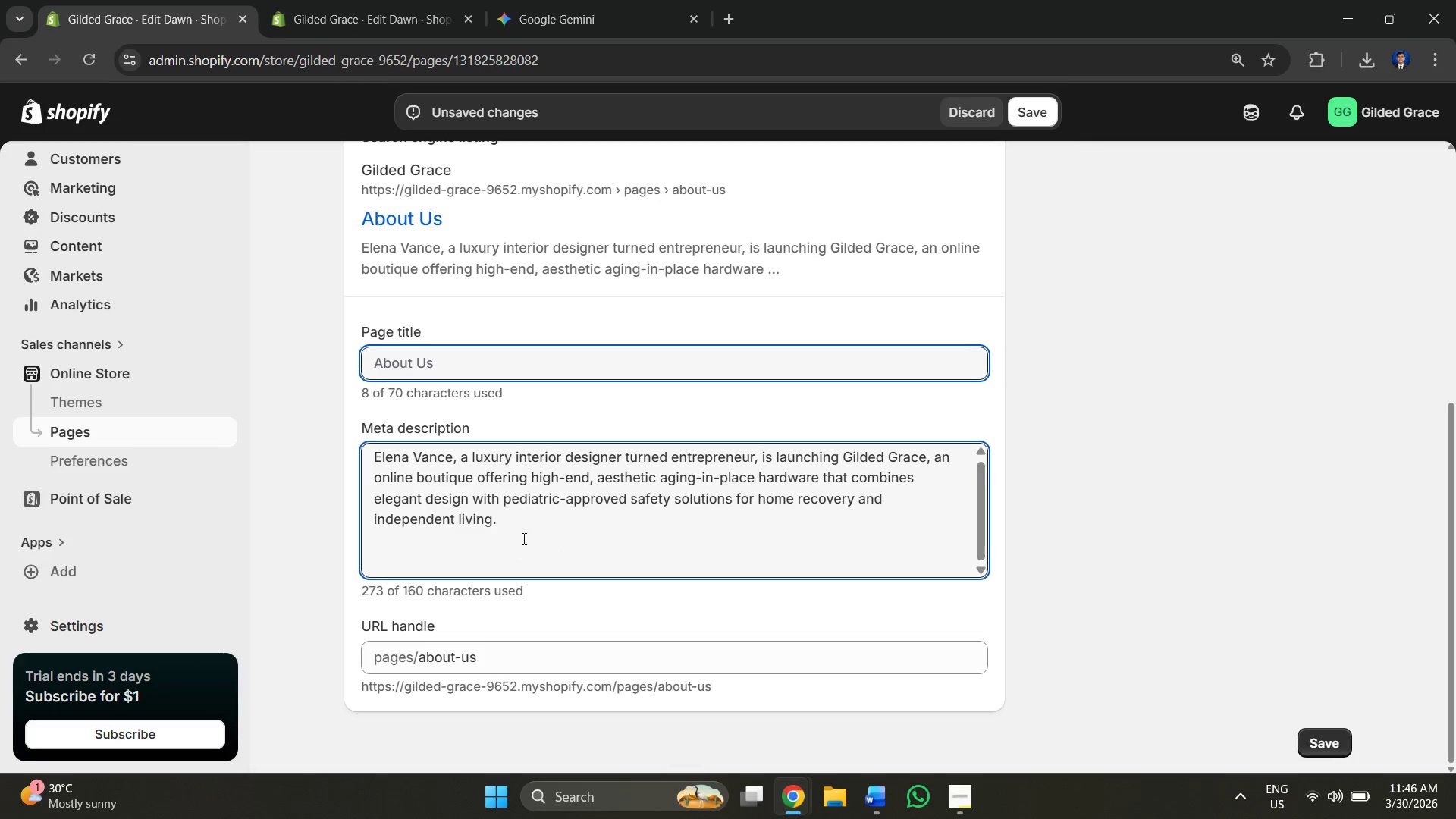 
left_click_drag(start_coordinate=[531, 529], to_coordinate=[360, 440])
 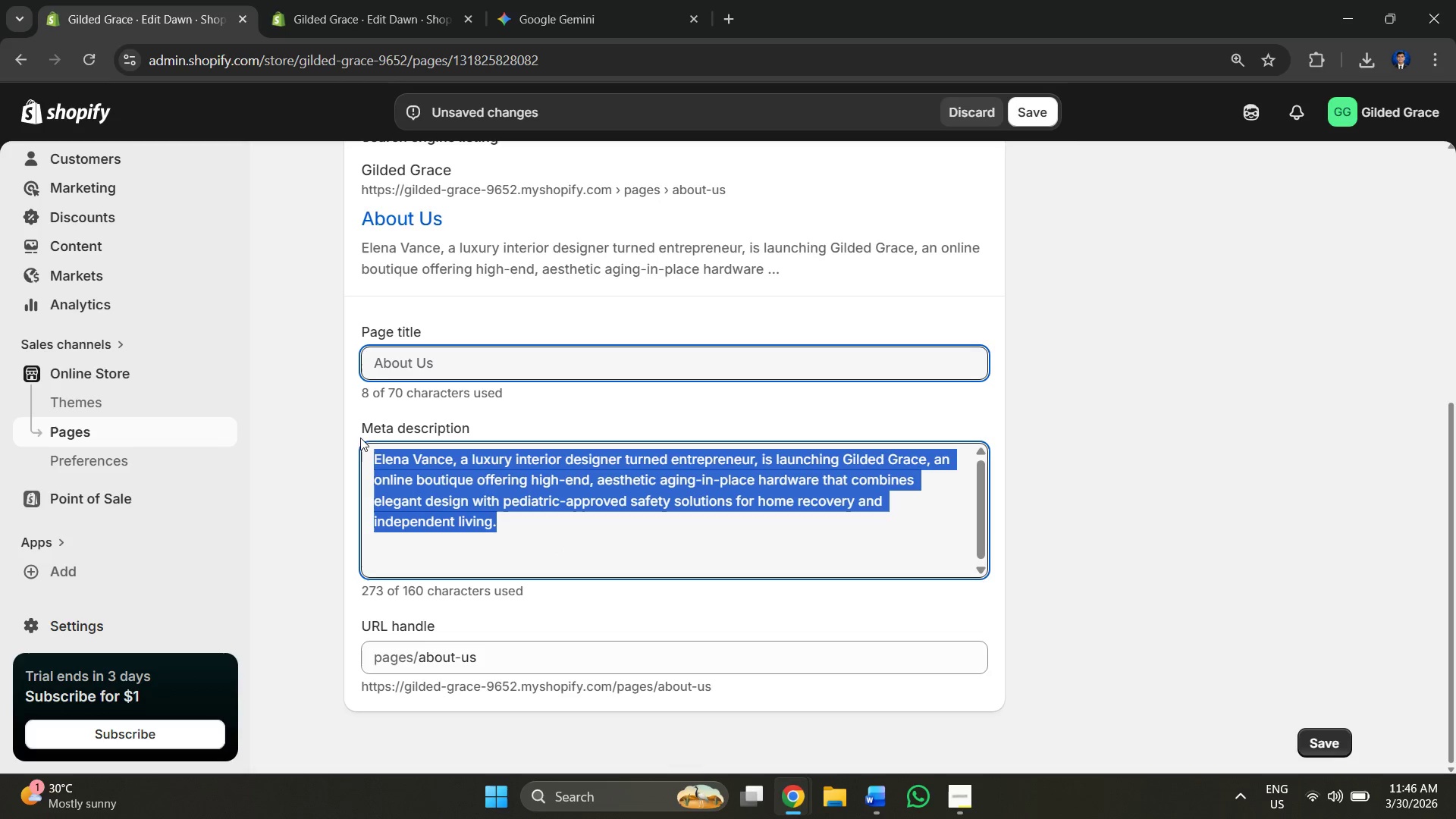 
key(Control+V)
 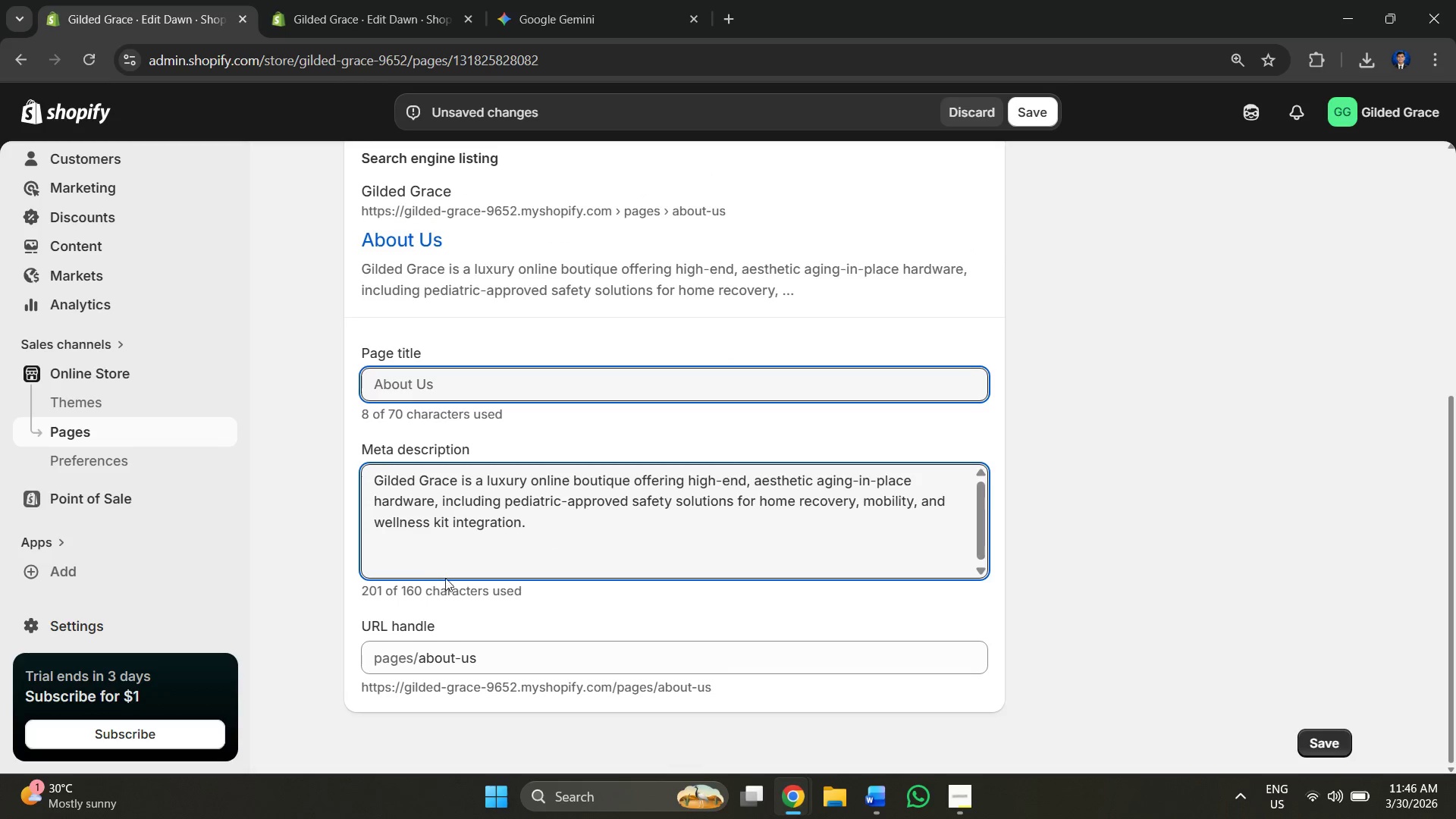 
left_click([422, 557])
 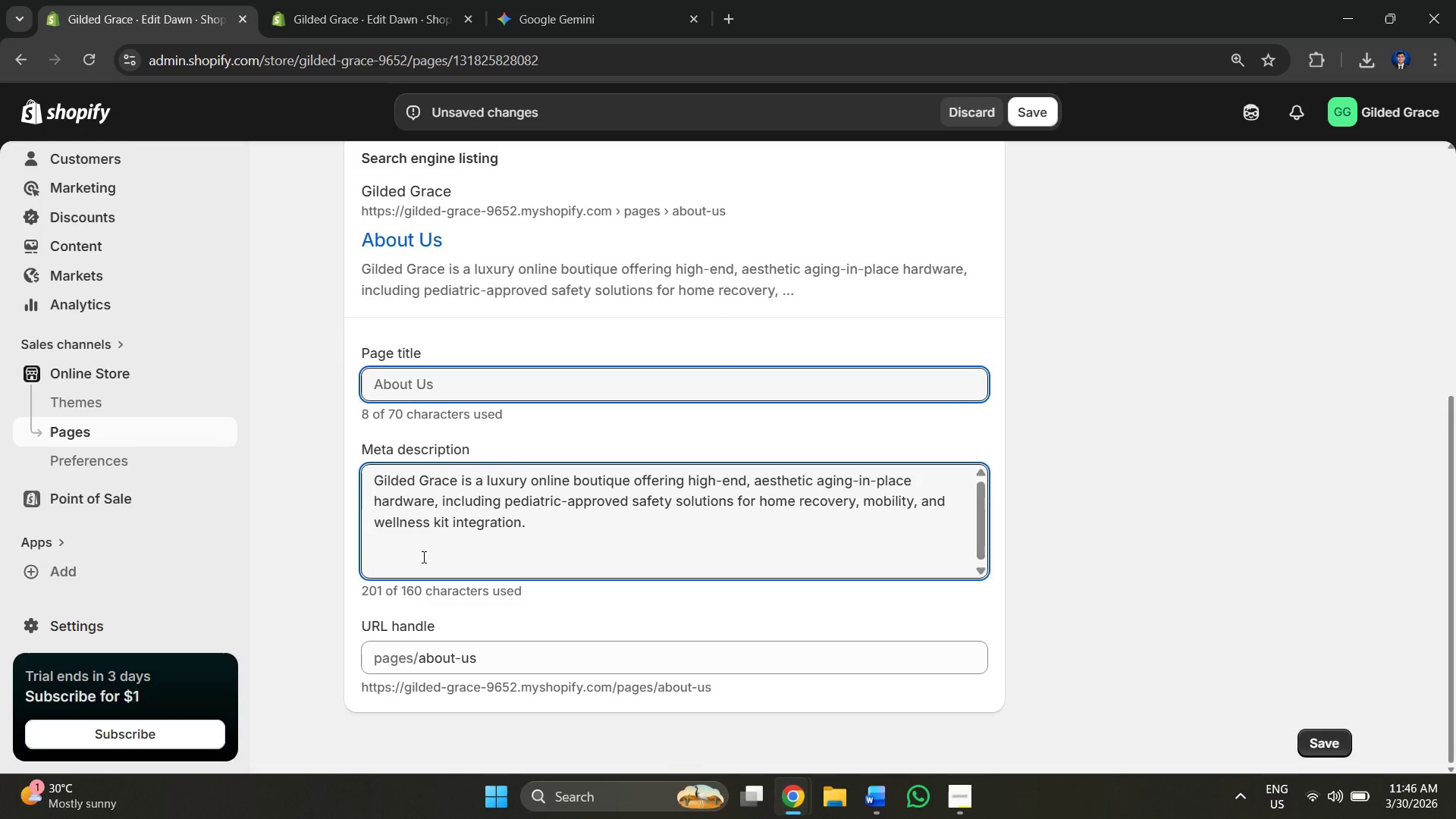 
key(Backspace)
 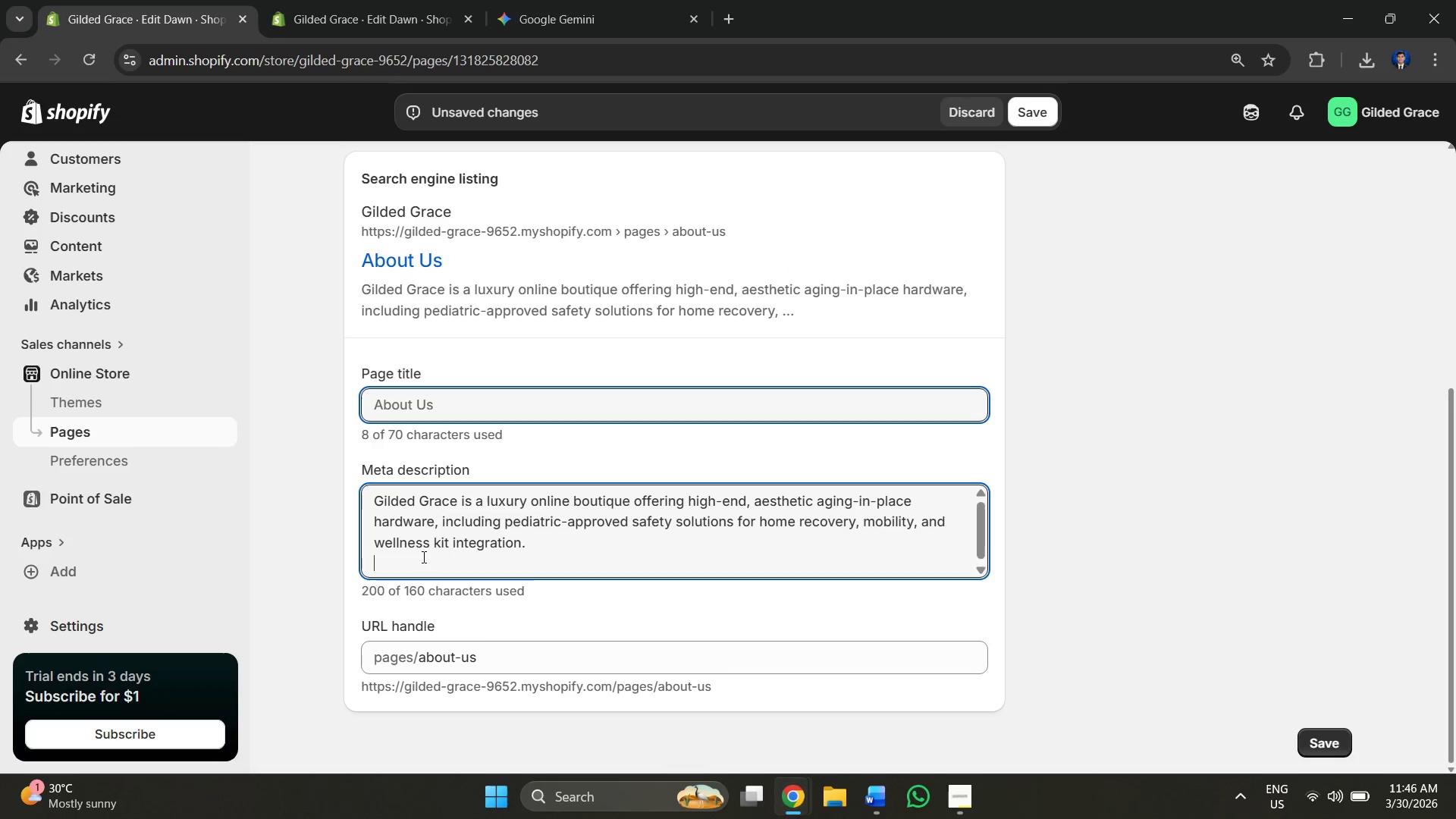 
key(Backspace)
 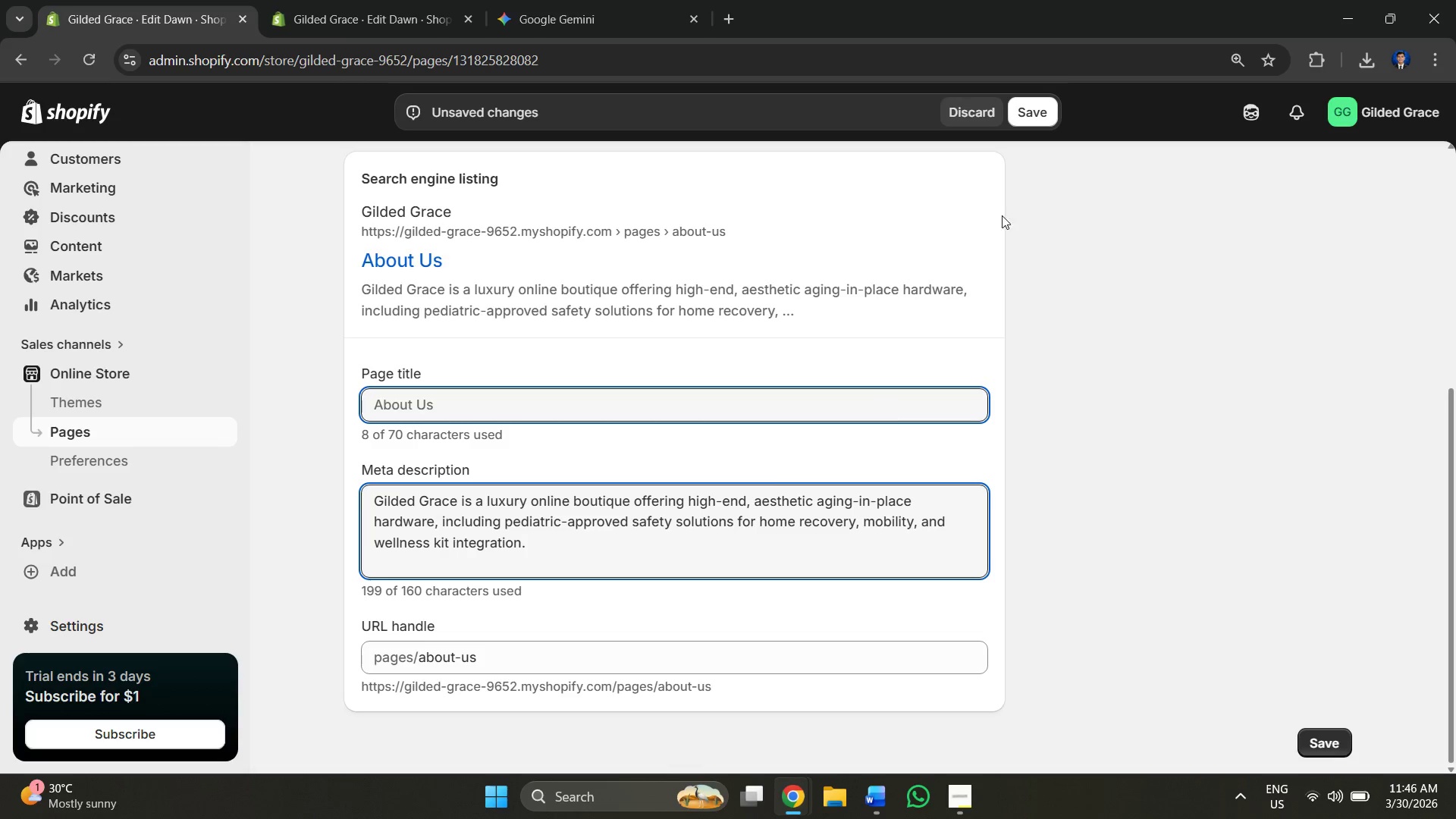 
left_click([1028, 99])
 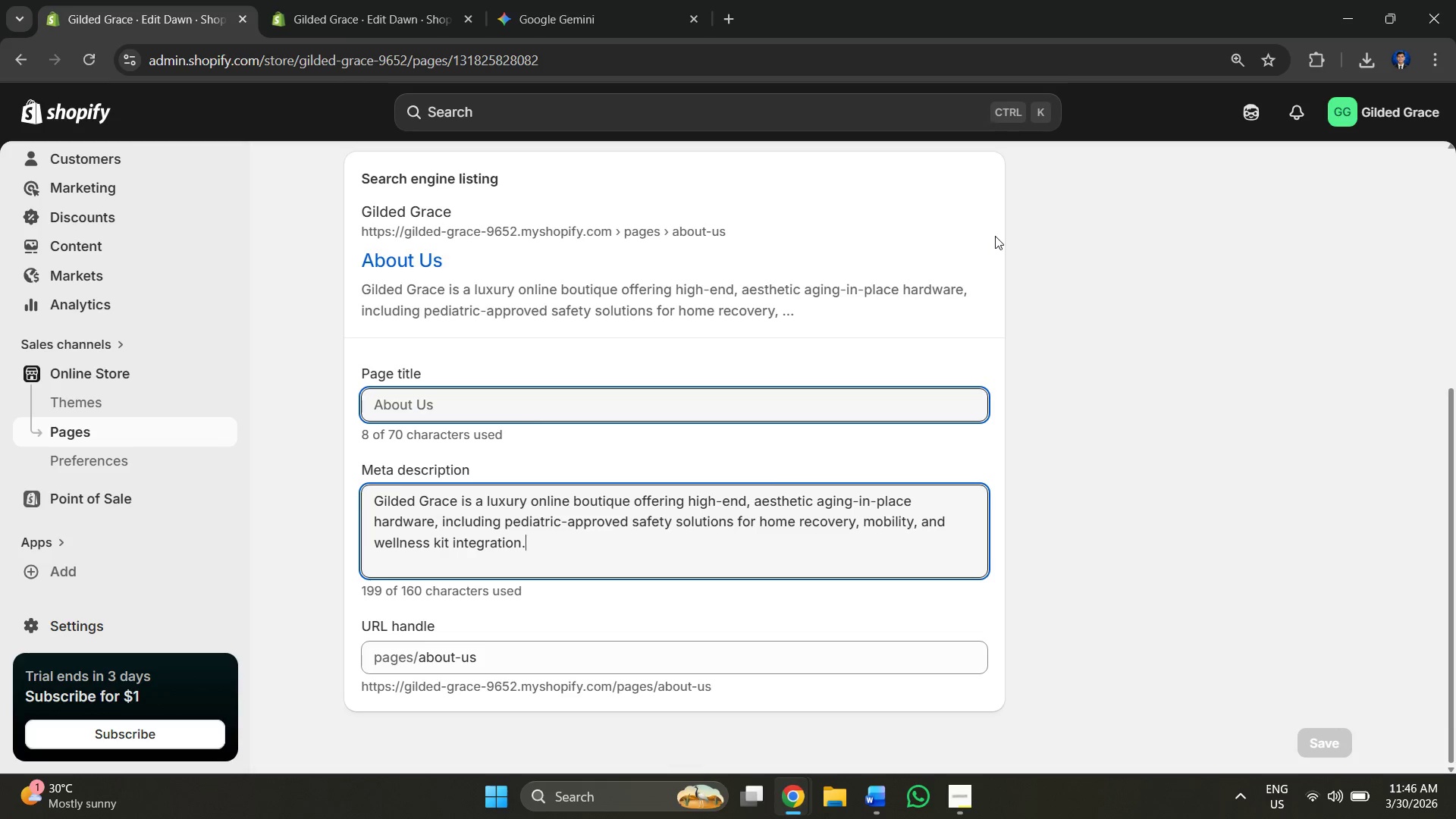 
scroll: coordinate [737, 466], scroll_direction: down, amount: 2.0
 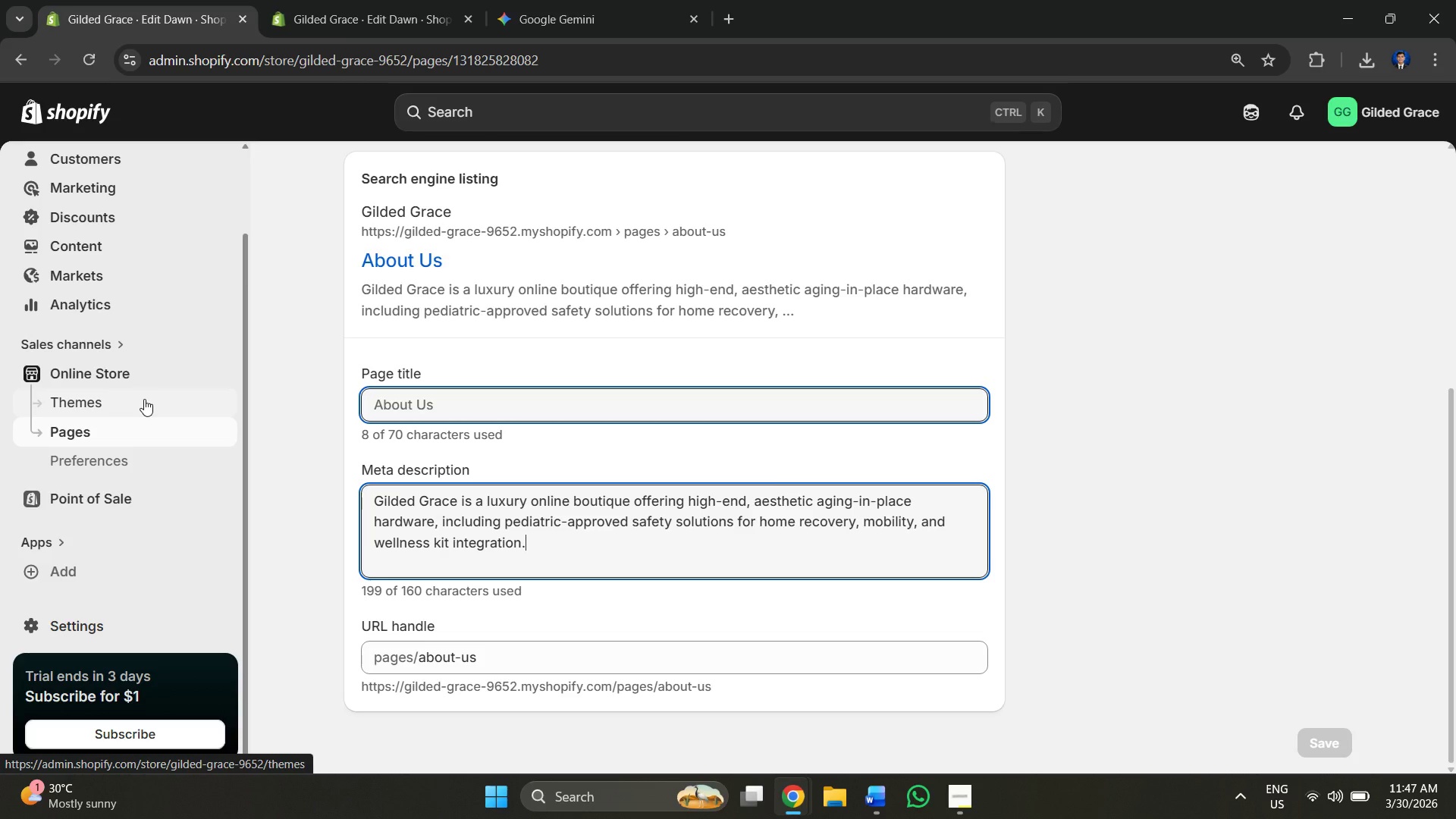 
wait(33.25)
 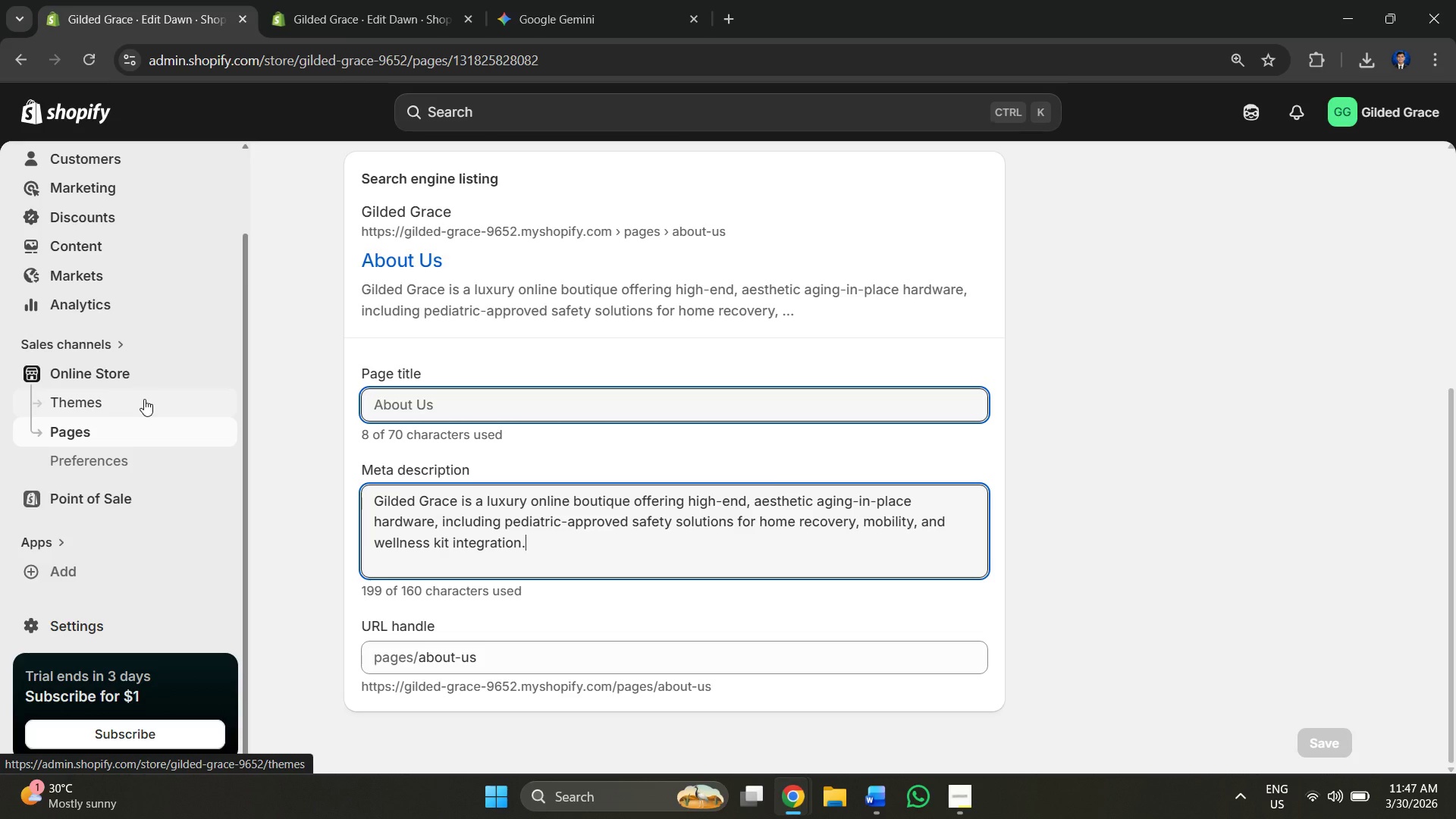 
scroll: coordinate [390, 370], scroll_direction: down, amount: 3.0
 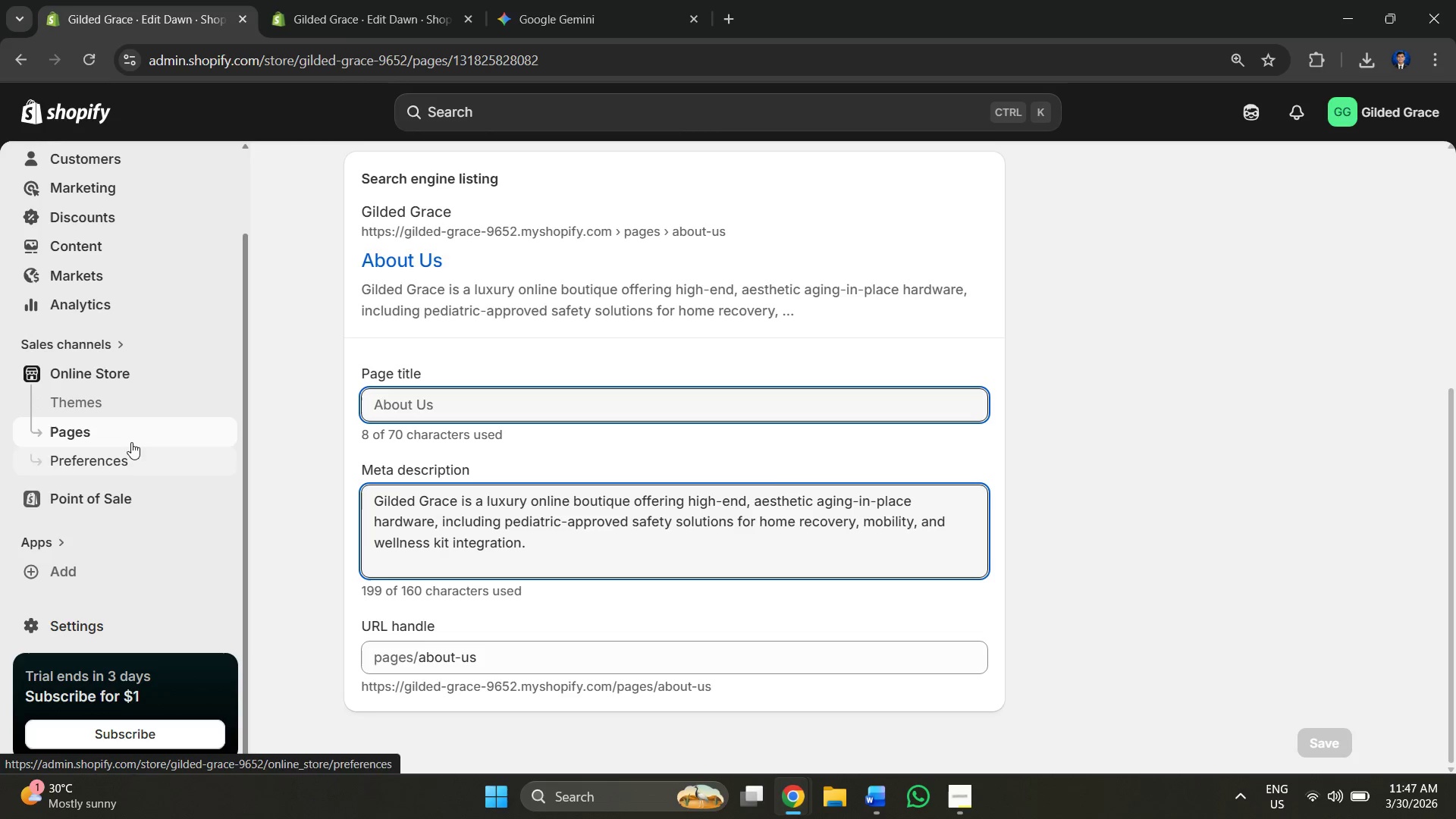 
left_click([131, 439])
 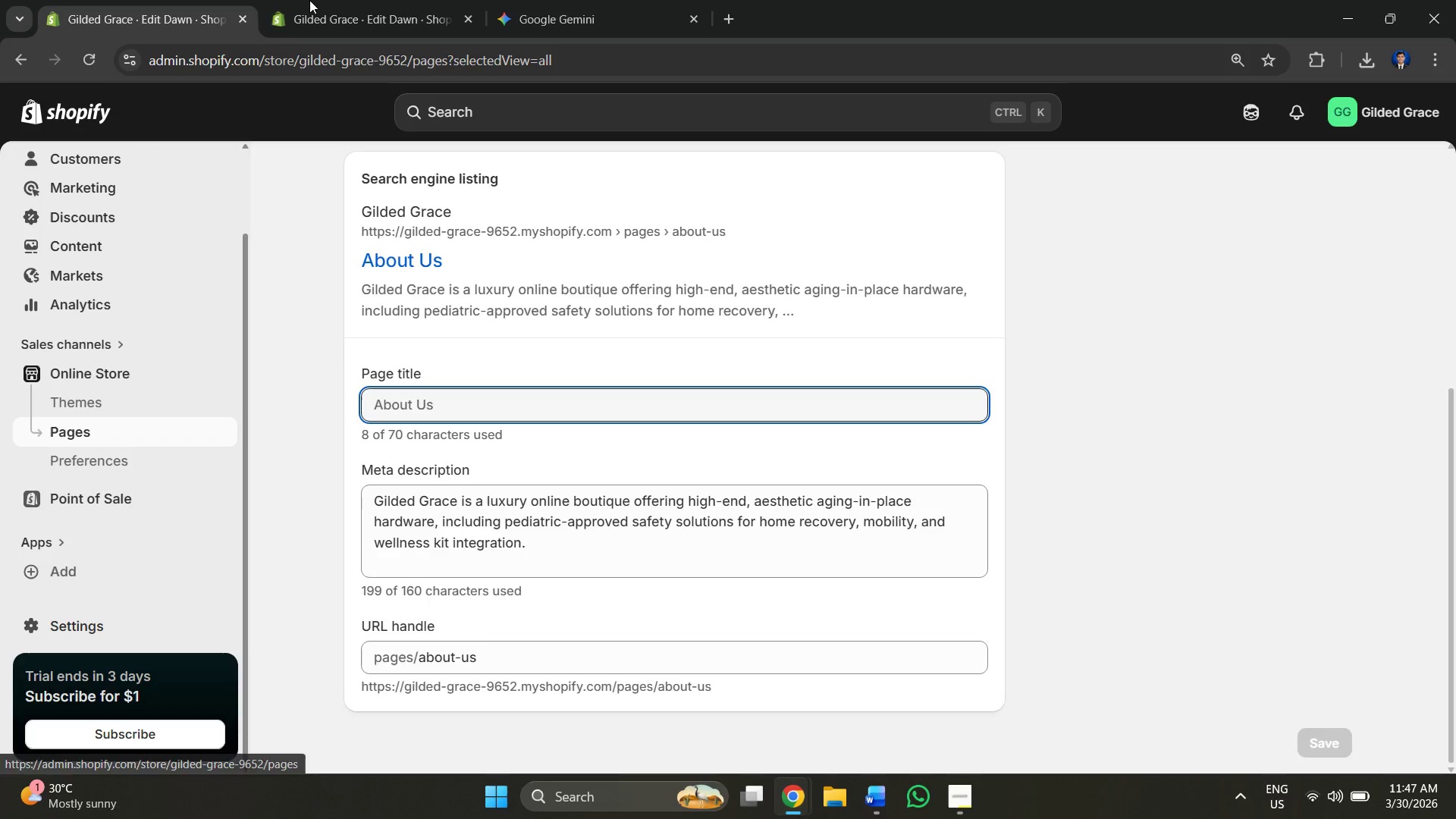 
left_click([312, 0])
 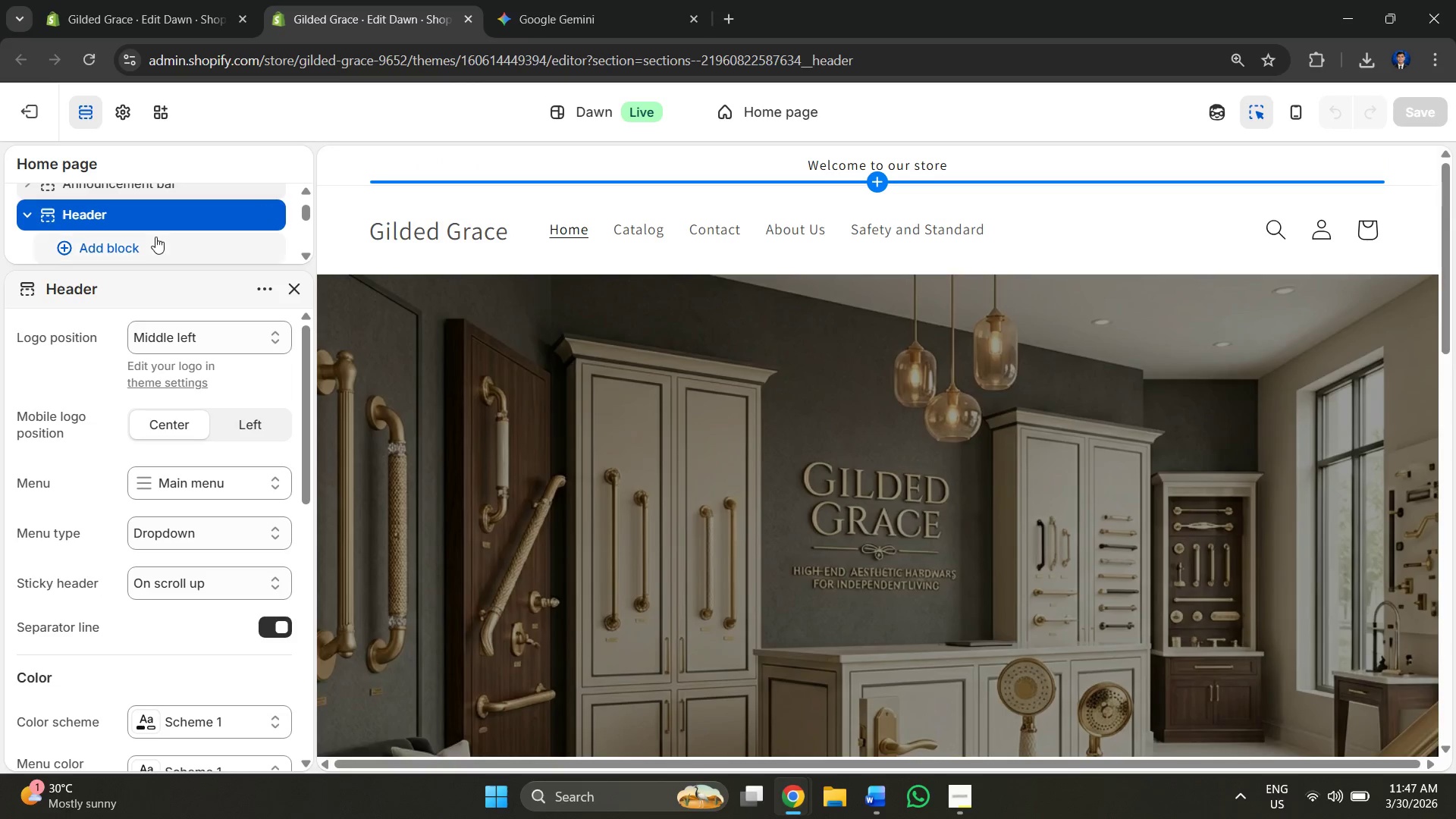 
scroll: coordinate [422, 400], scroll_direction: up, amount: 4.0
 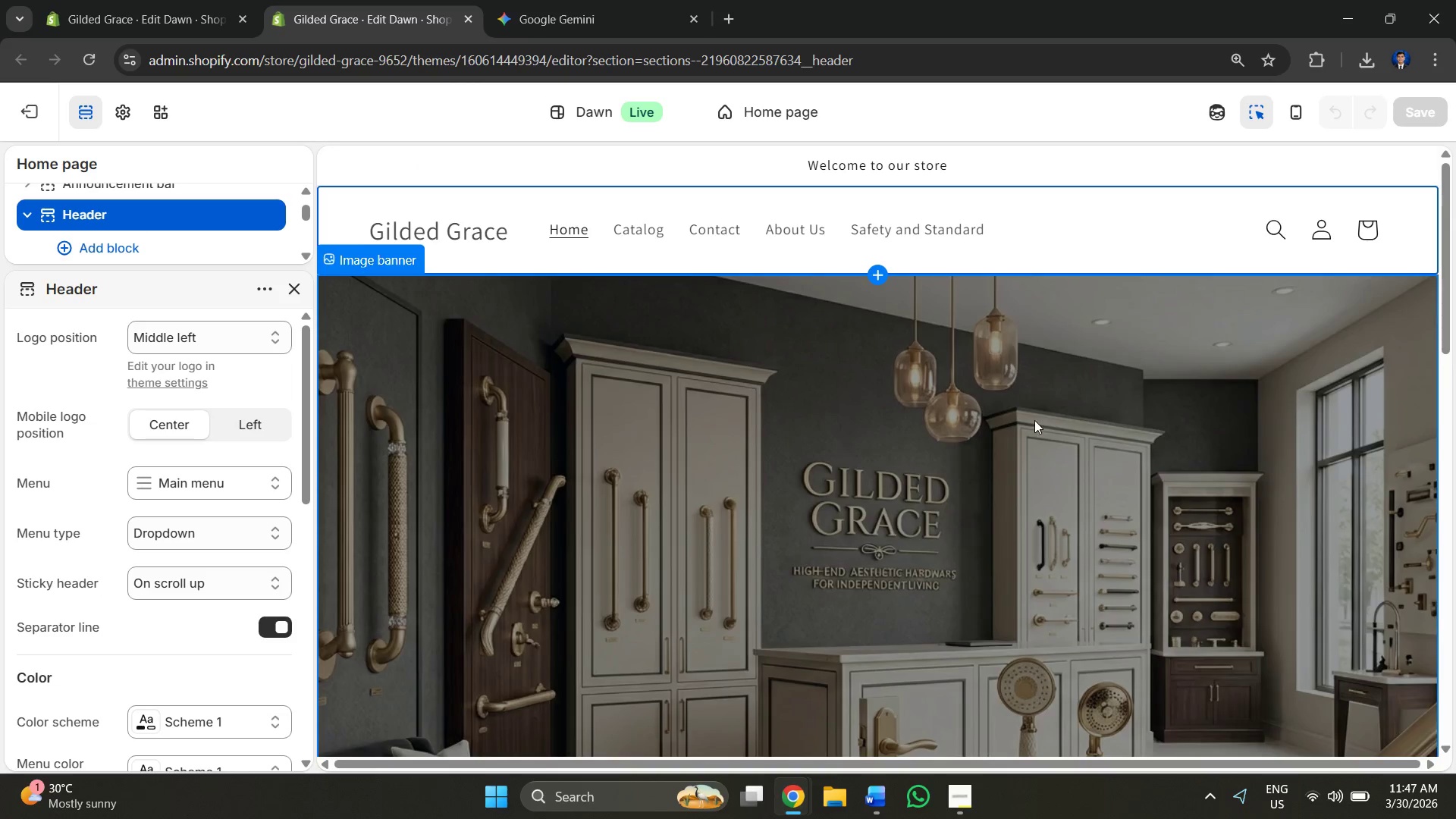 
scroll: coordinate [795, 432], scroll_direction: down, amount: 1.0
 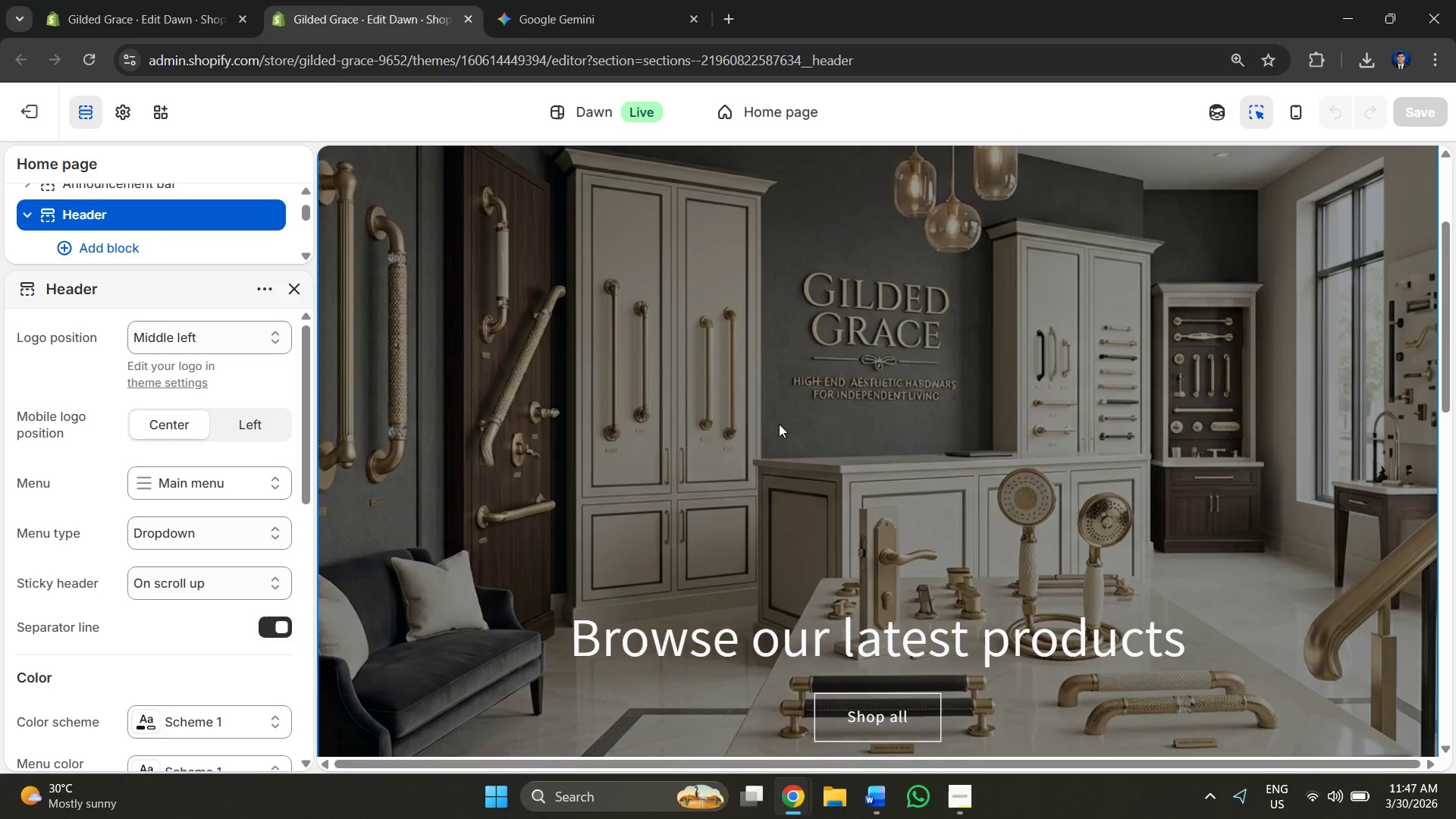 
scroll: coordinate [600, 253], scroll_direction: up, amount: 15.0
 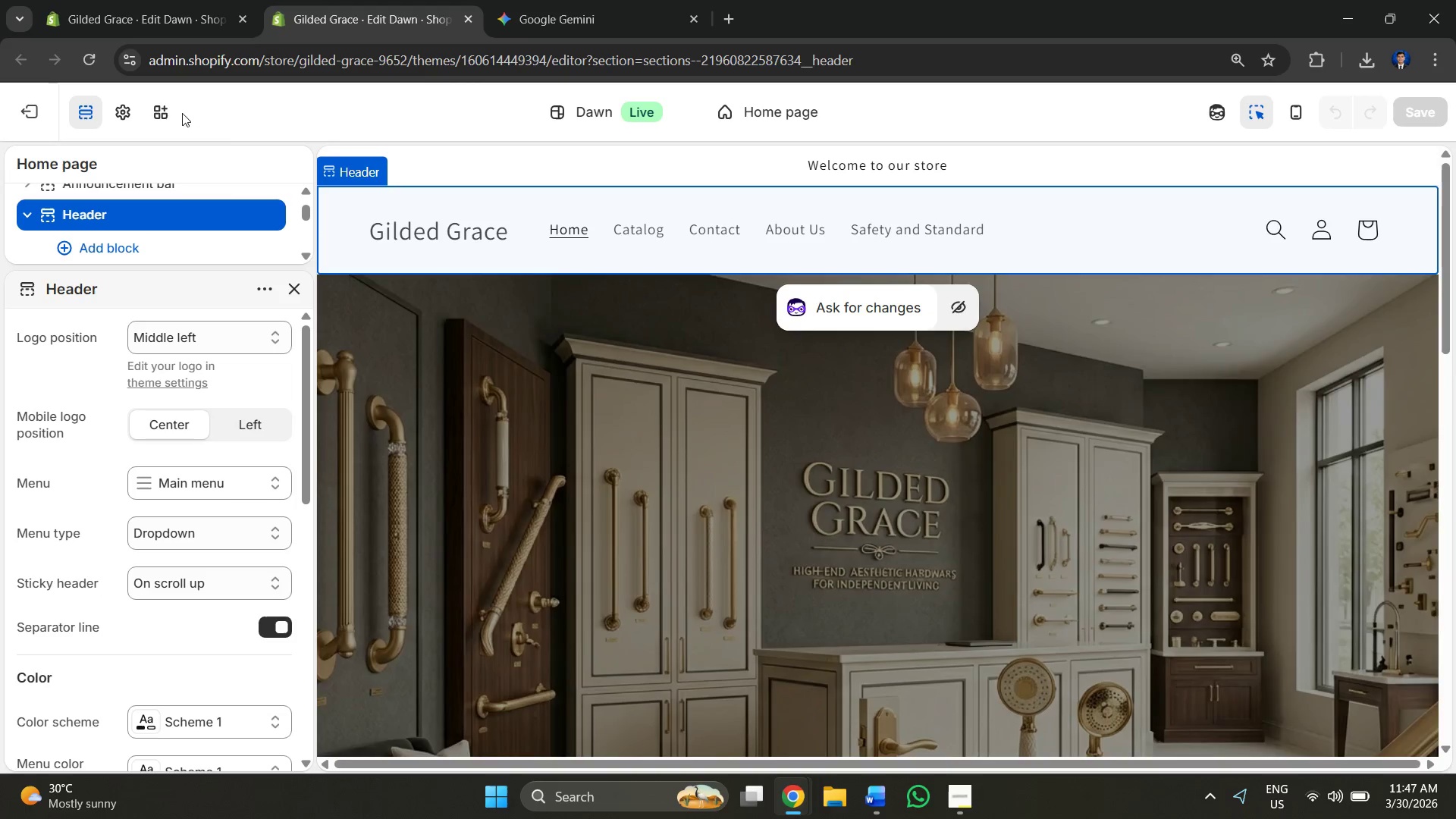 
left_click_drag(start_coordinate=[41, 115], to_coordinate=[37, 116])
 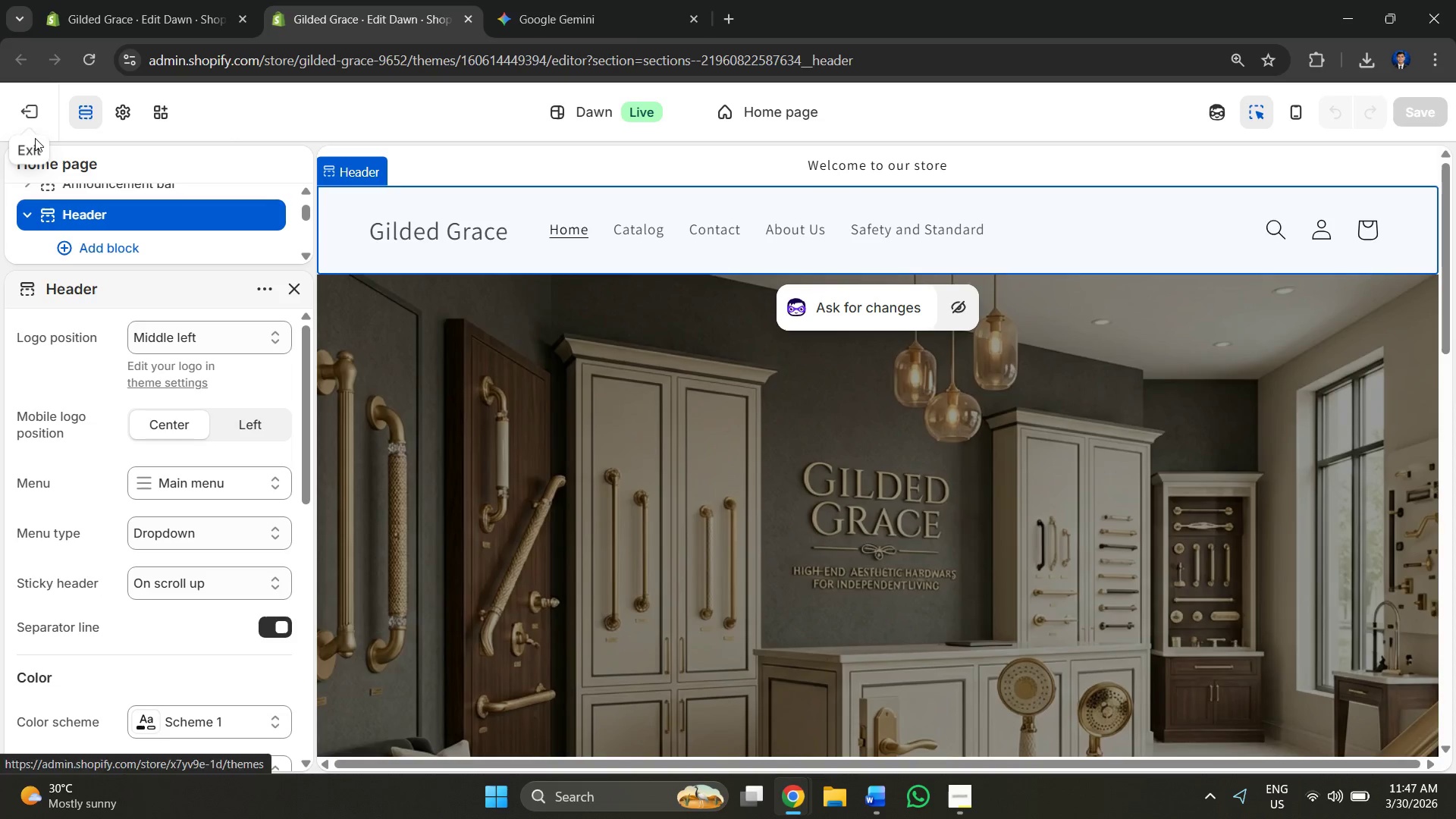 
left_click([34, 122])
 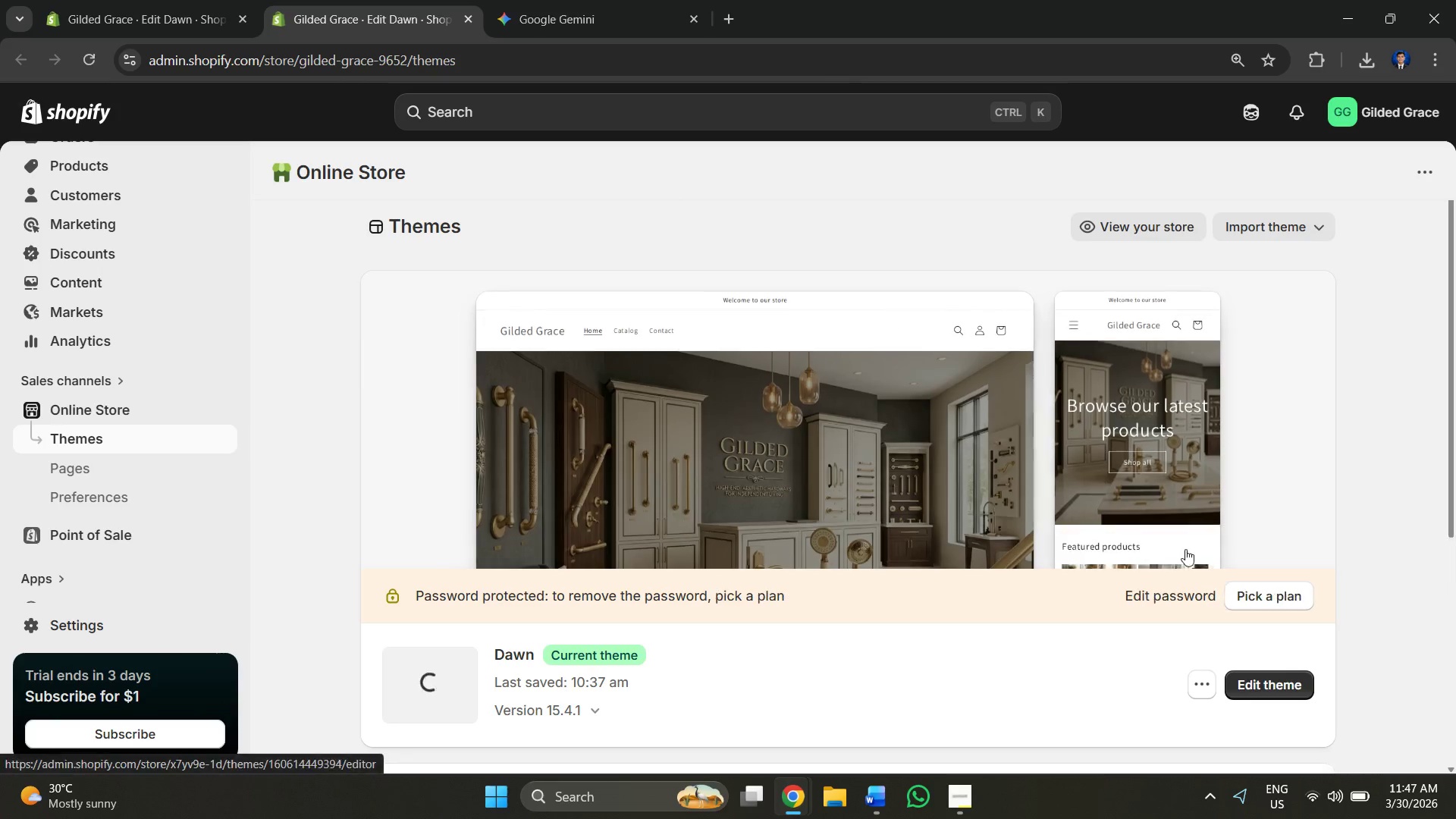 
left_click([1192, 681])
 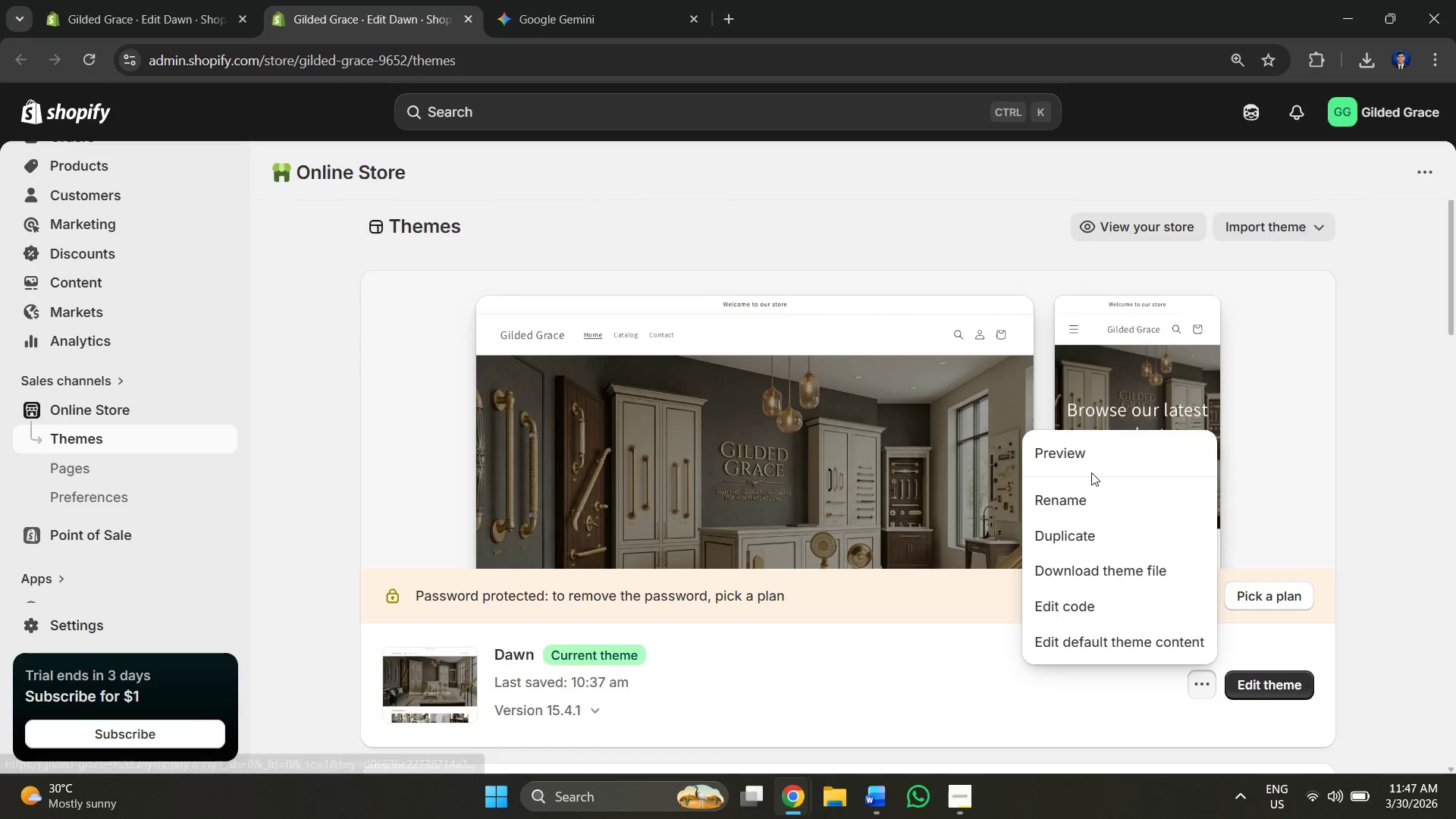 
left_click([1074, 443])
 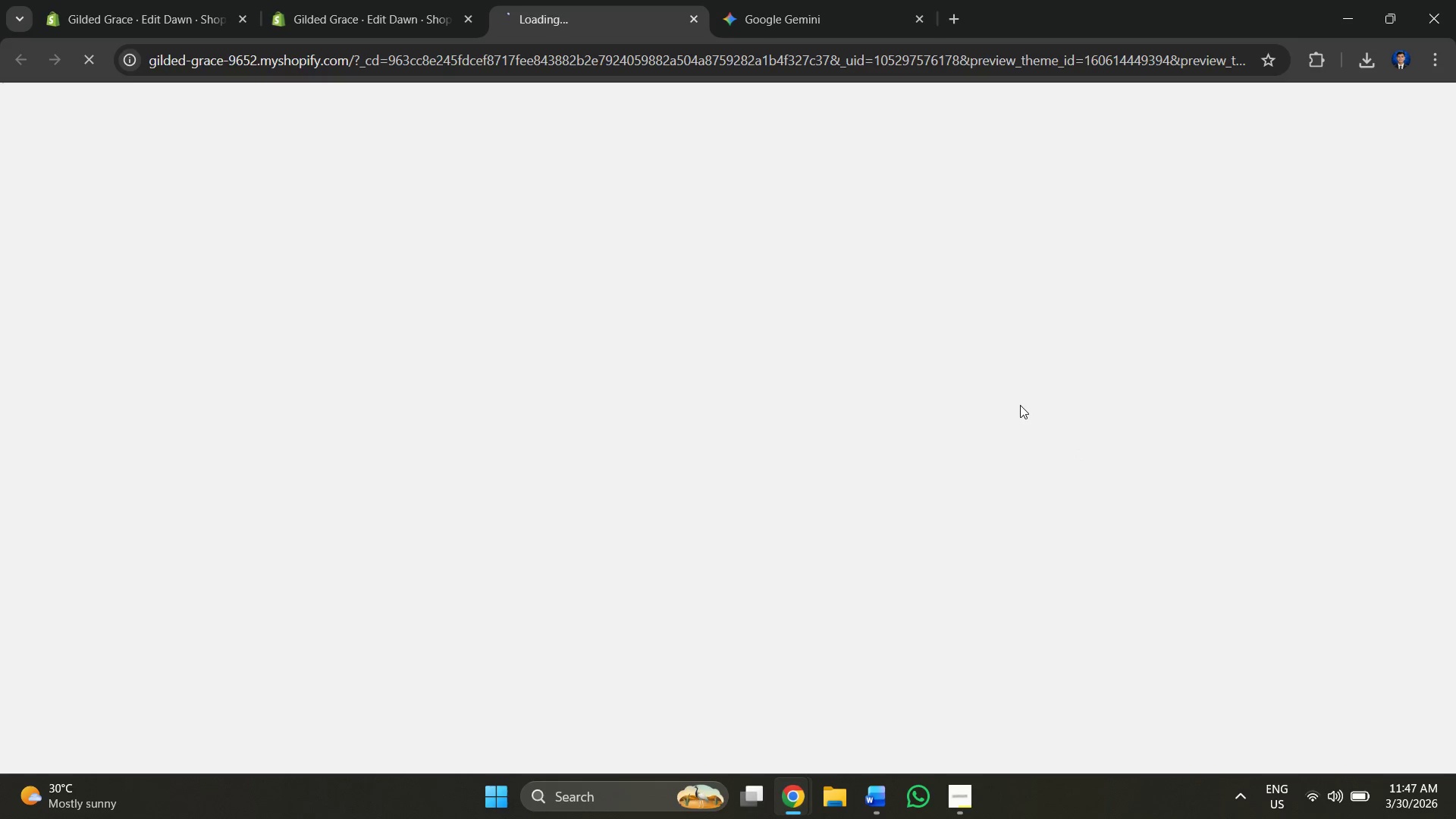 
wait(8.39)
 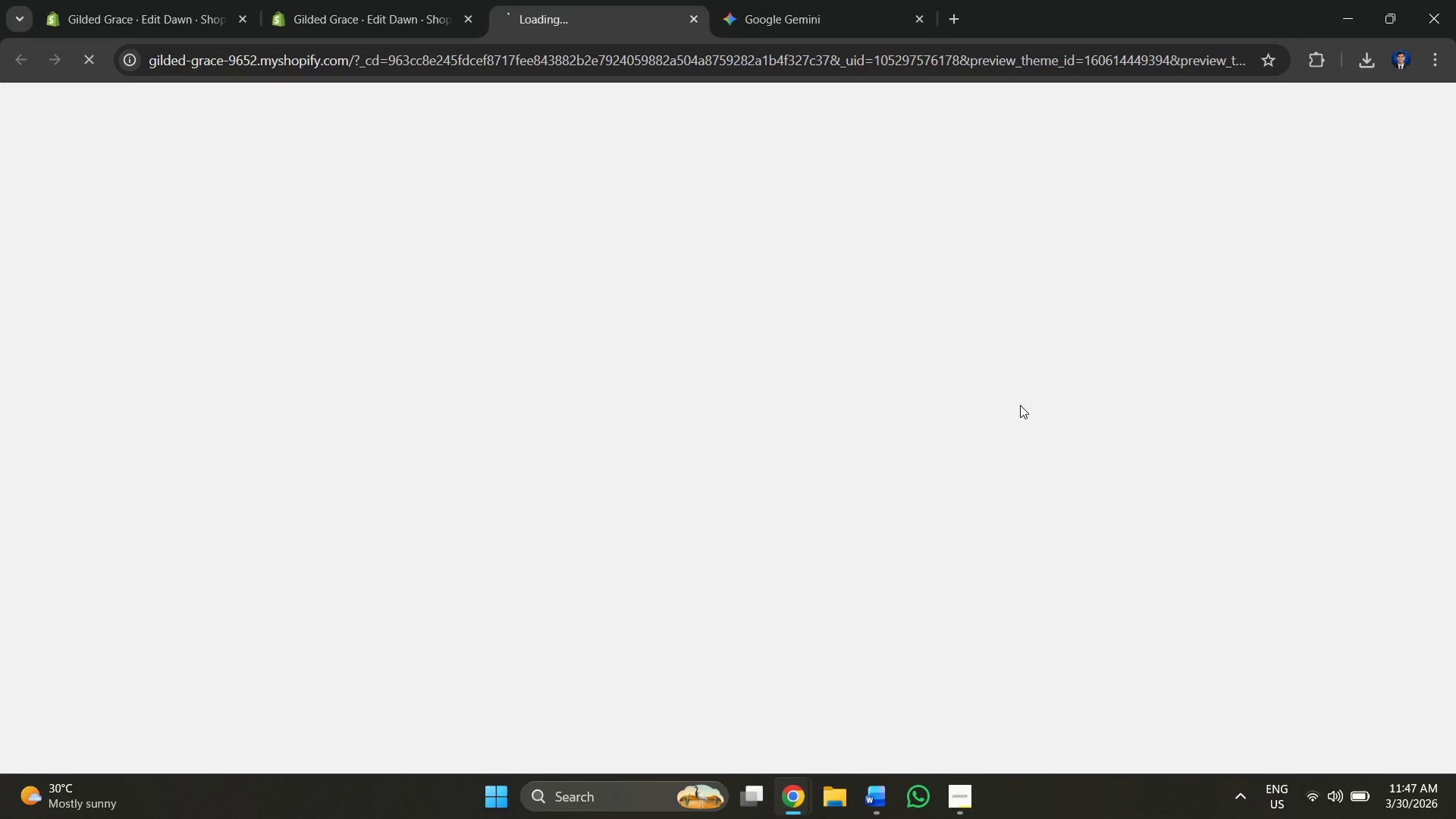 
scroll: coordinate [707, 328], scroll_direction: down, amount: 7.0
 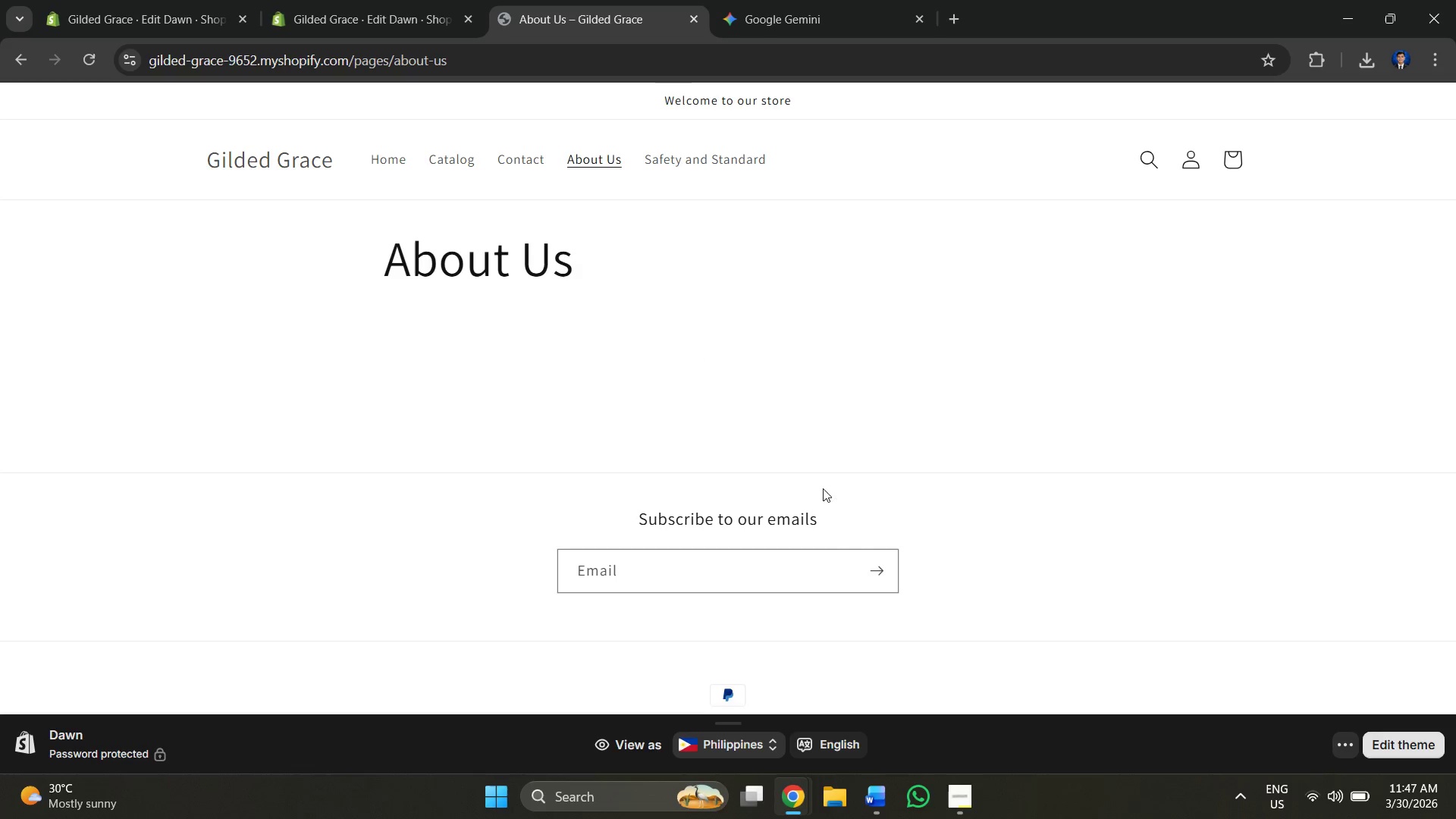 
left_click([573, 449])
 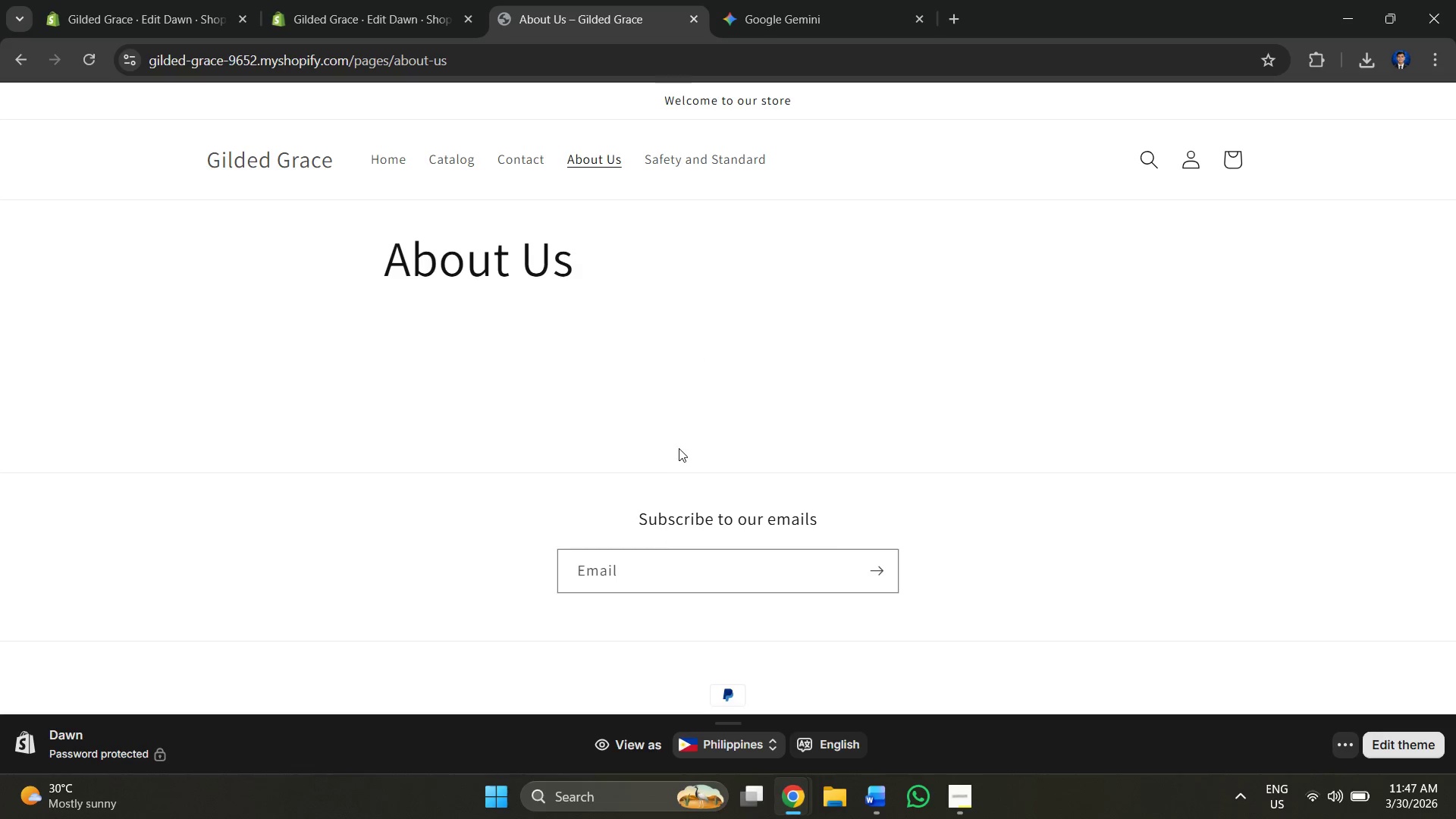 
scroll: coordinate [717, 416], scroll_direction: up, amount: 3.0
 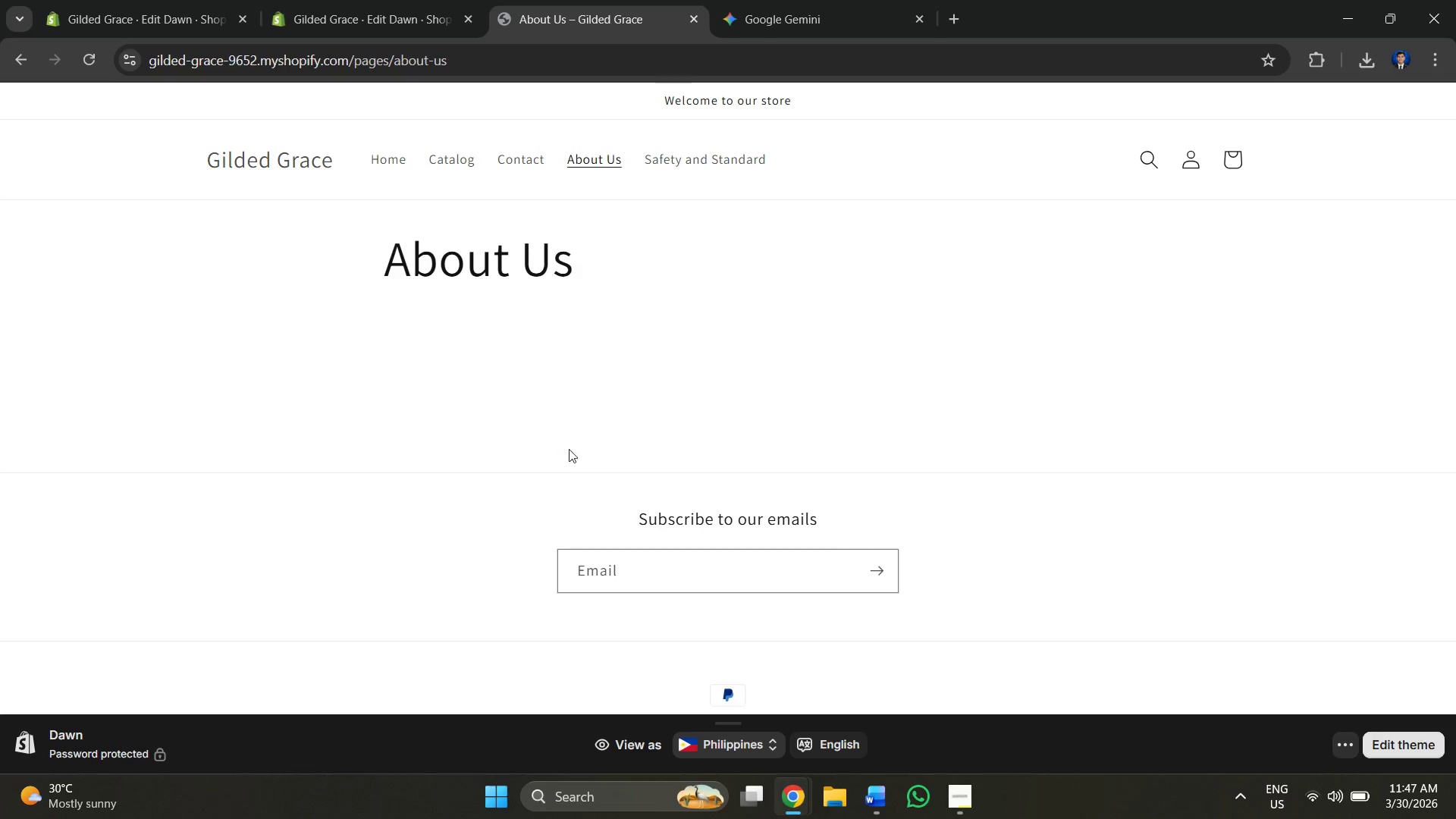 
double_click([636, 350])
 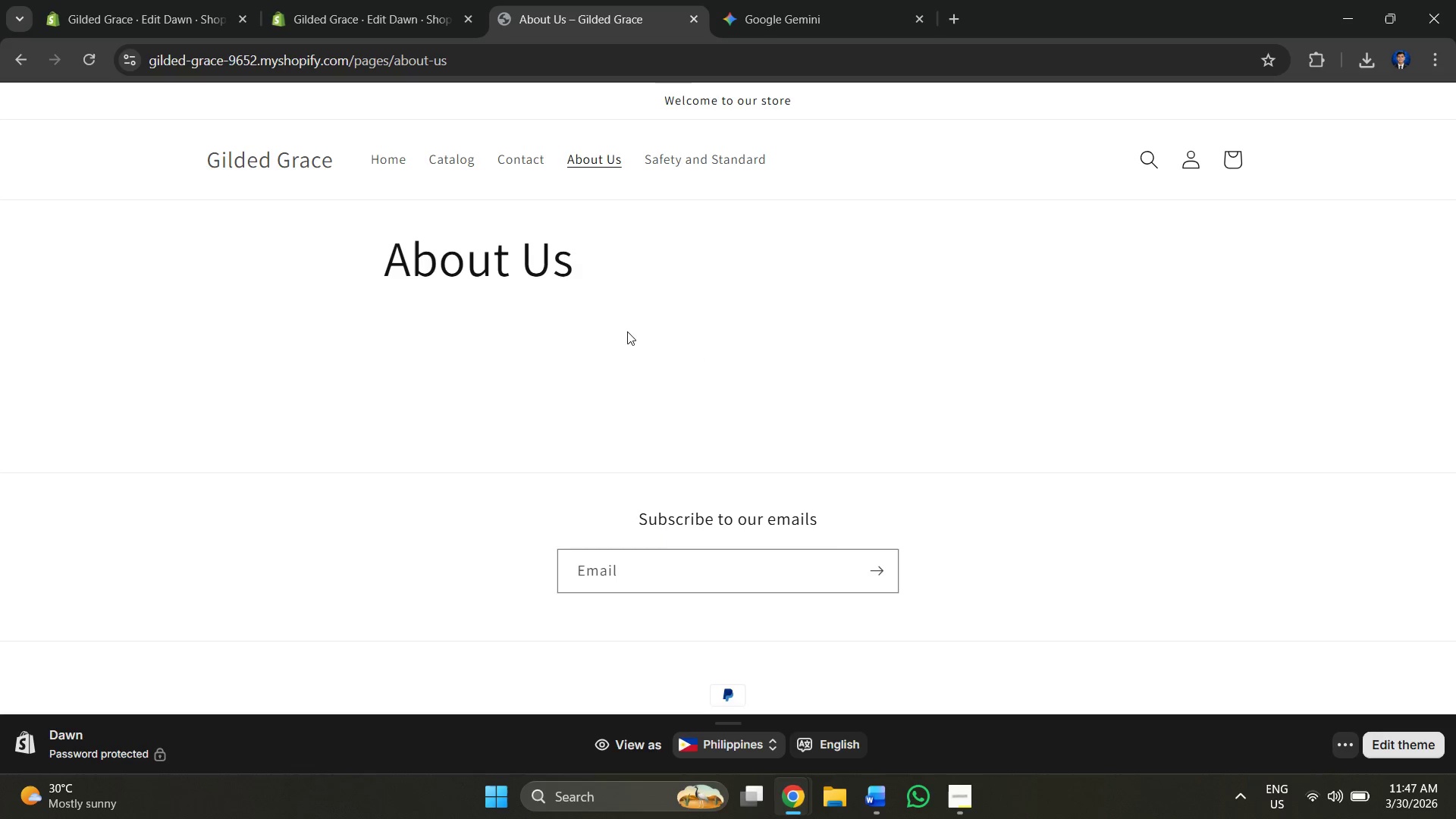 
triple_click([627, 331])
 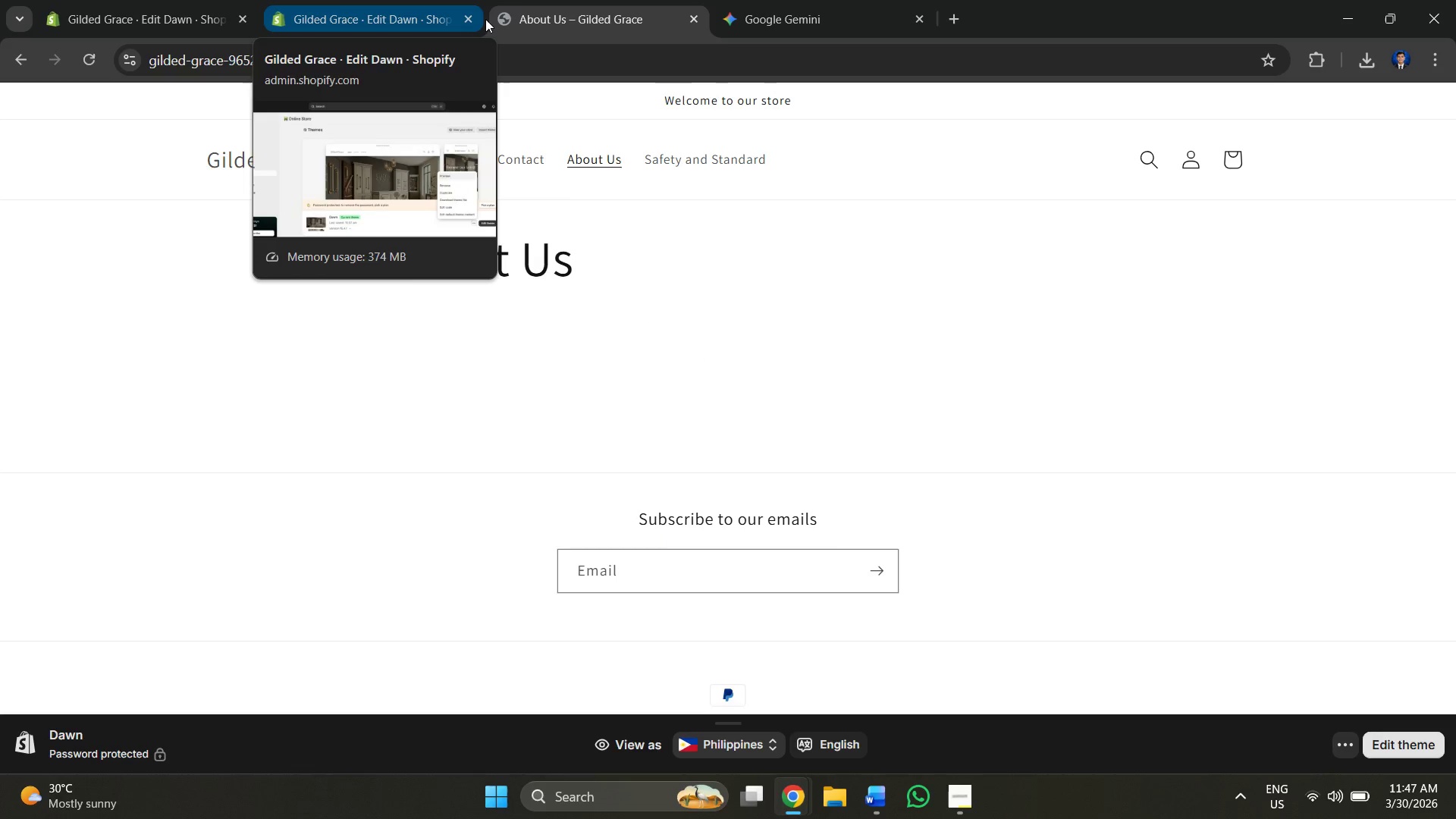 
left_click([599, 0])
 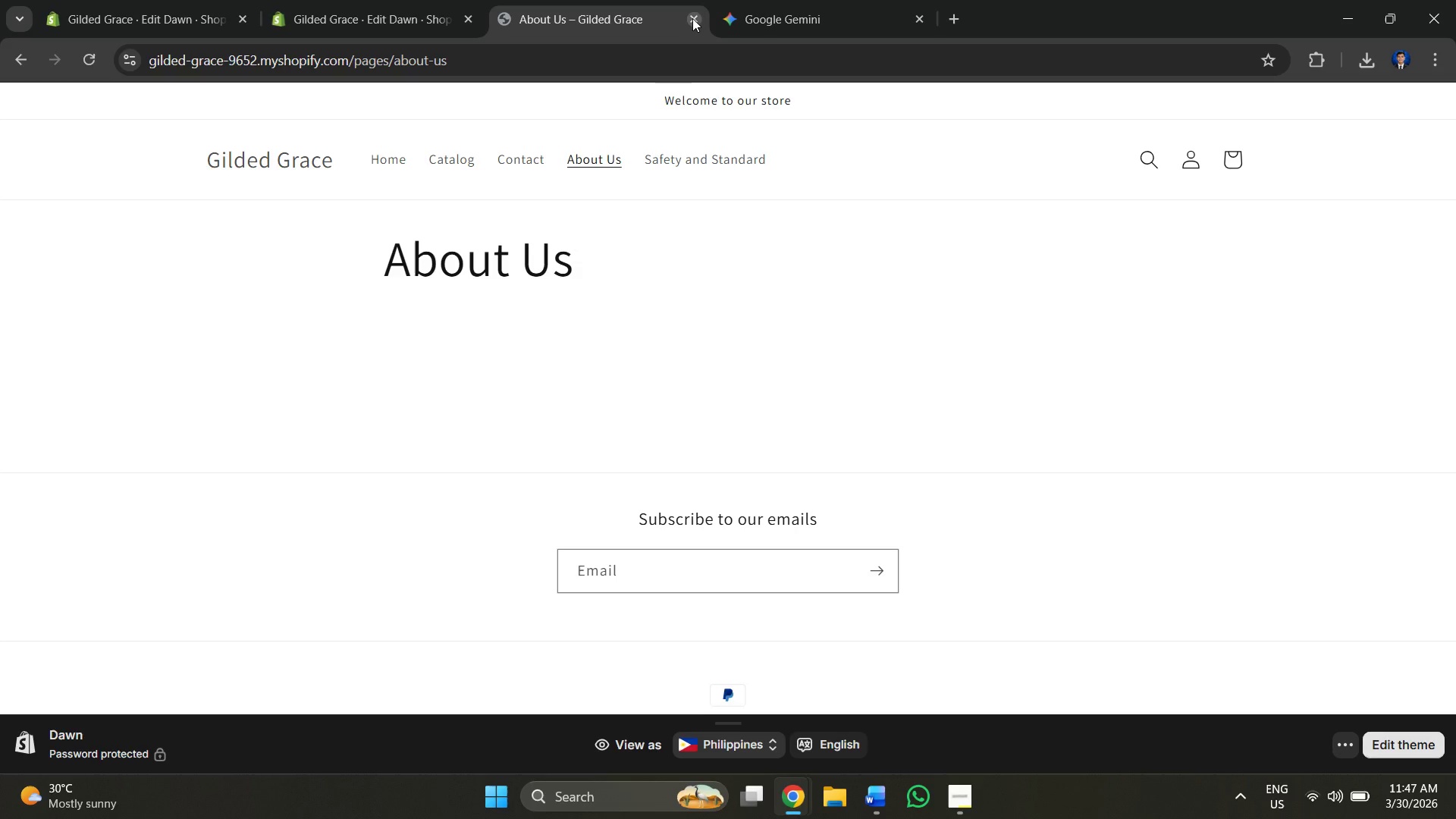 
left_click([692, 18])
 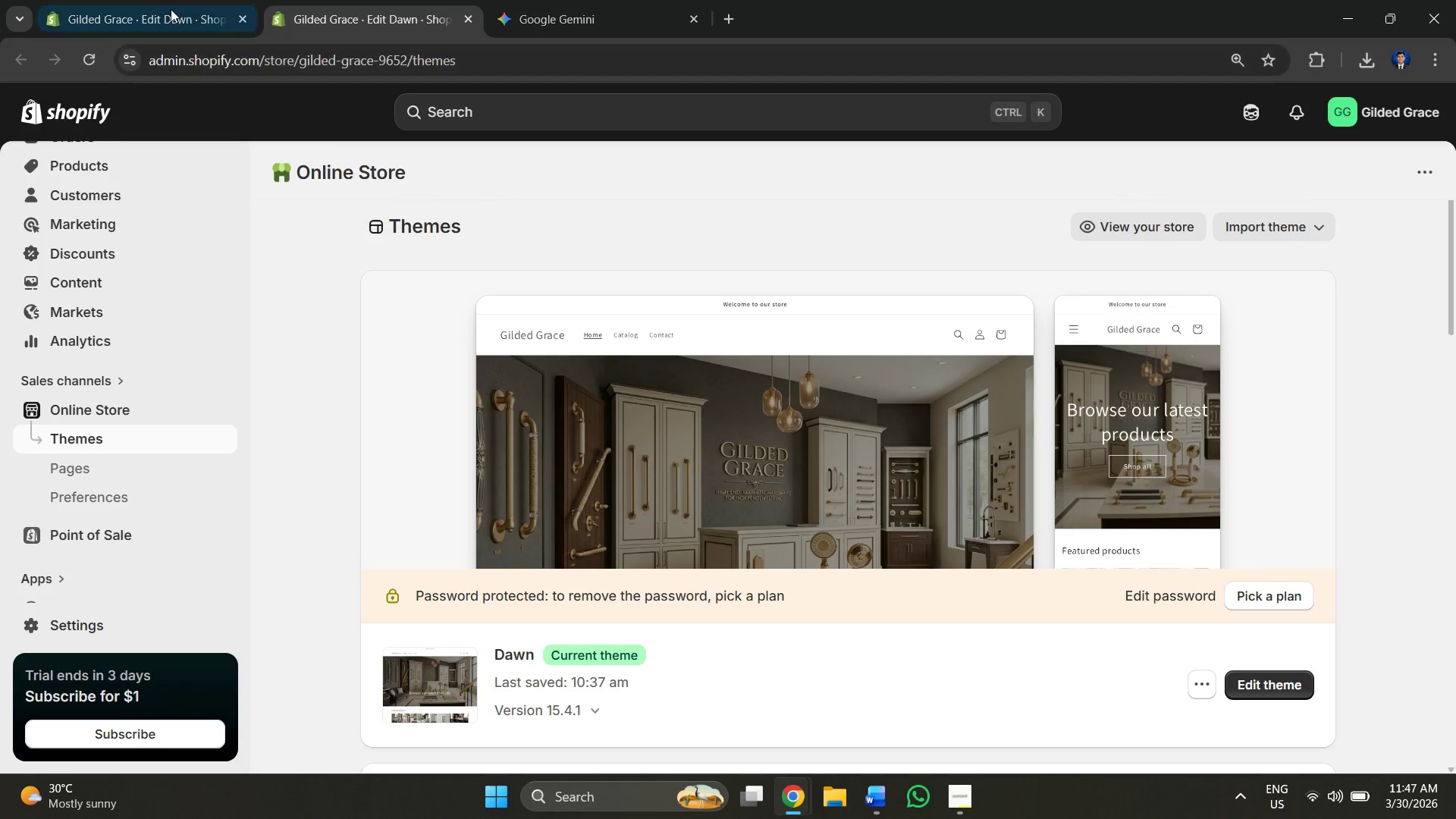 
left_click([157, 4])
 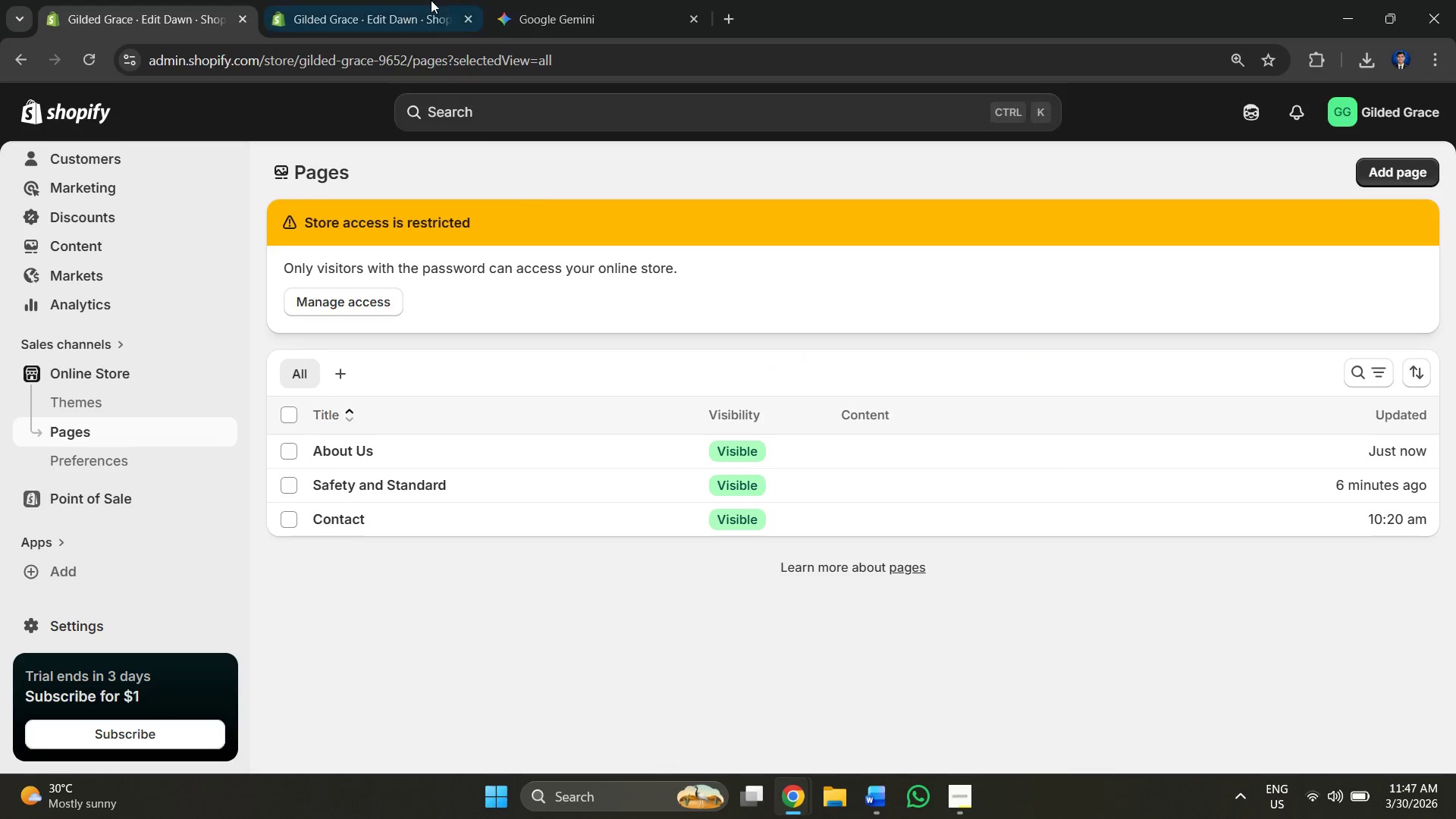 
left_click([416, 0])
 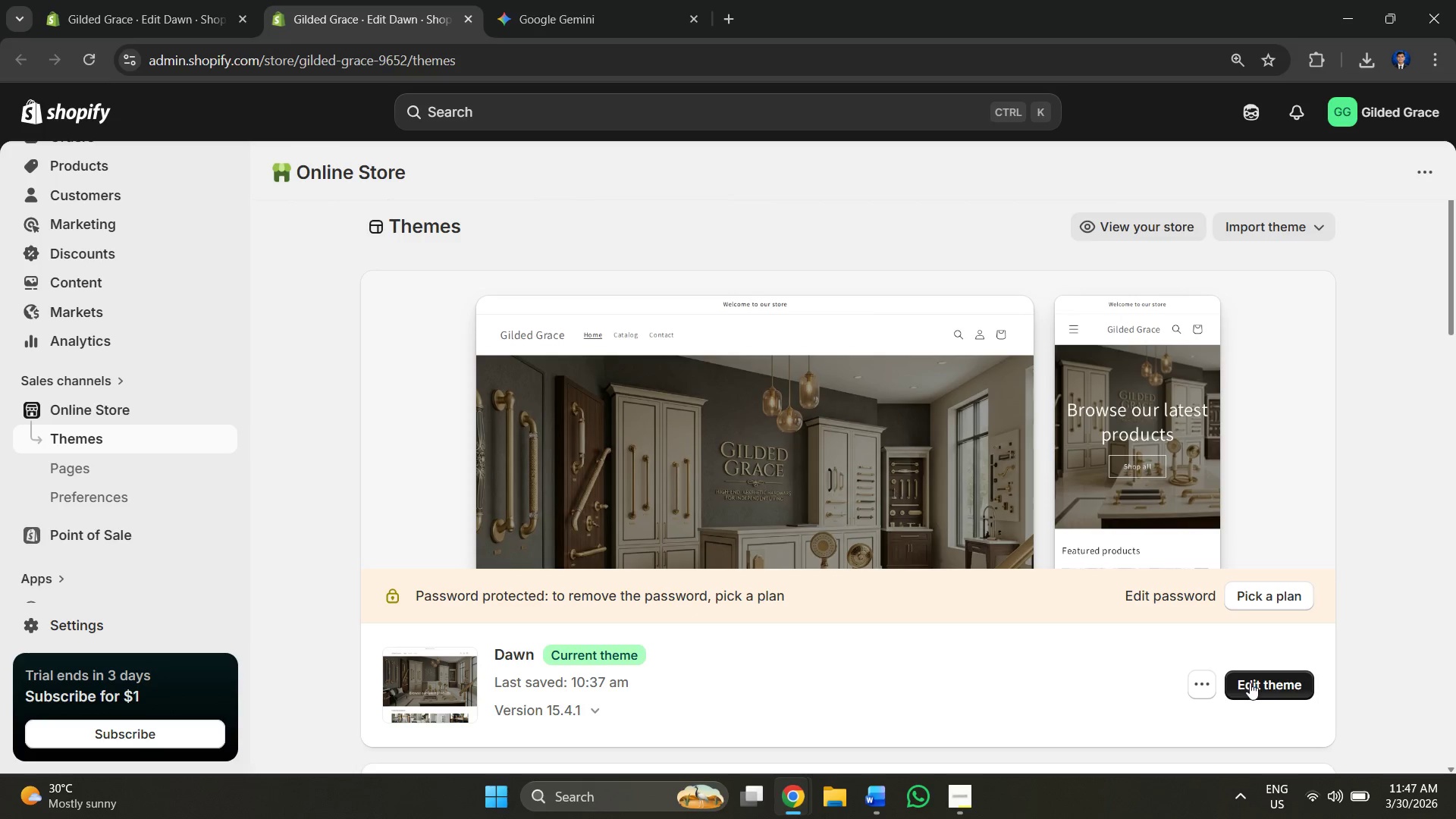 
left_click([1250, 682])
 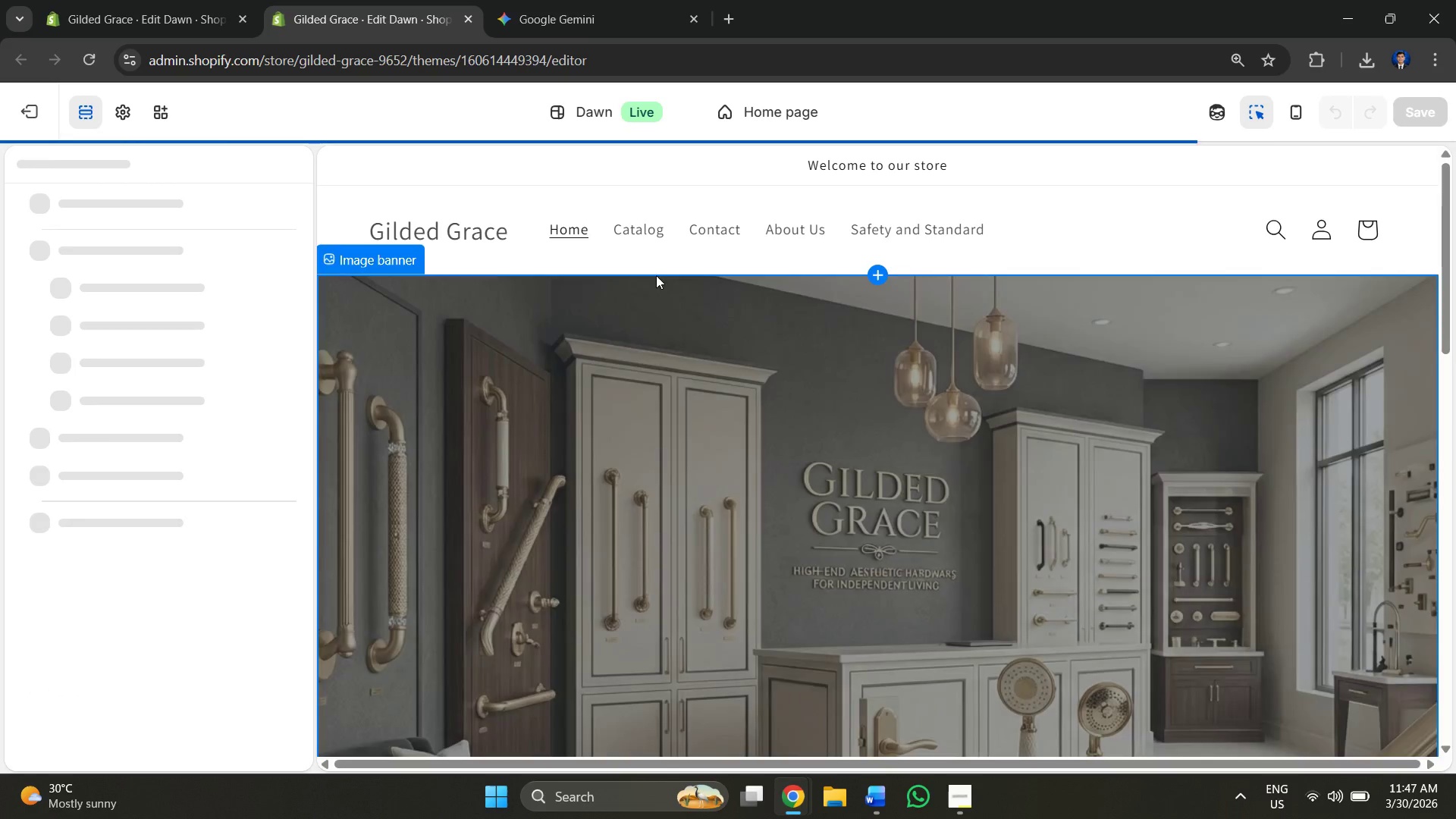 
double_click([801, 228])
 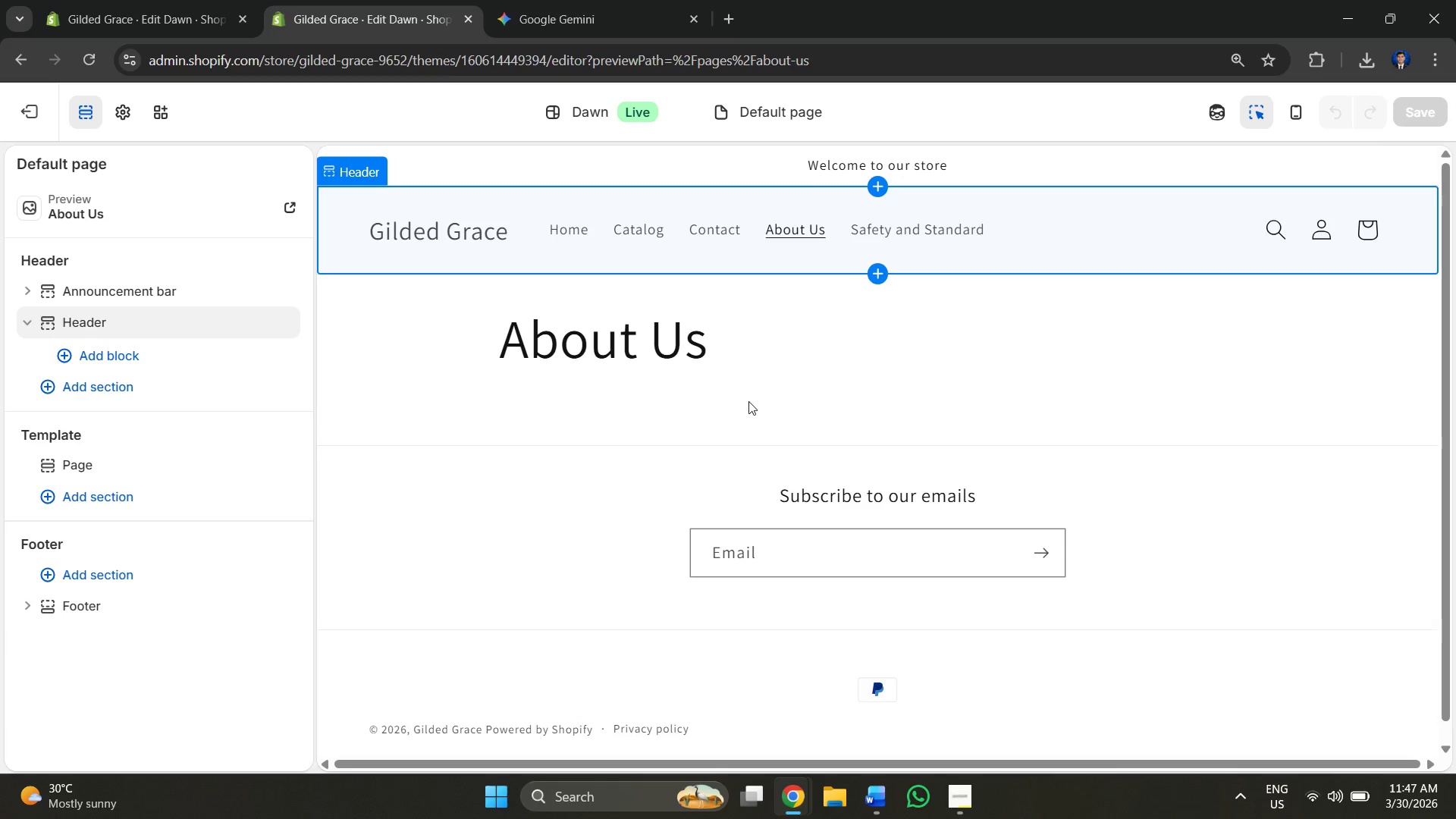 
left_click([626, 463])
 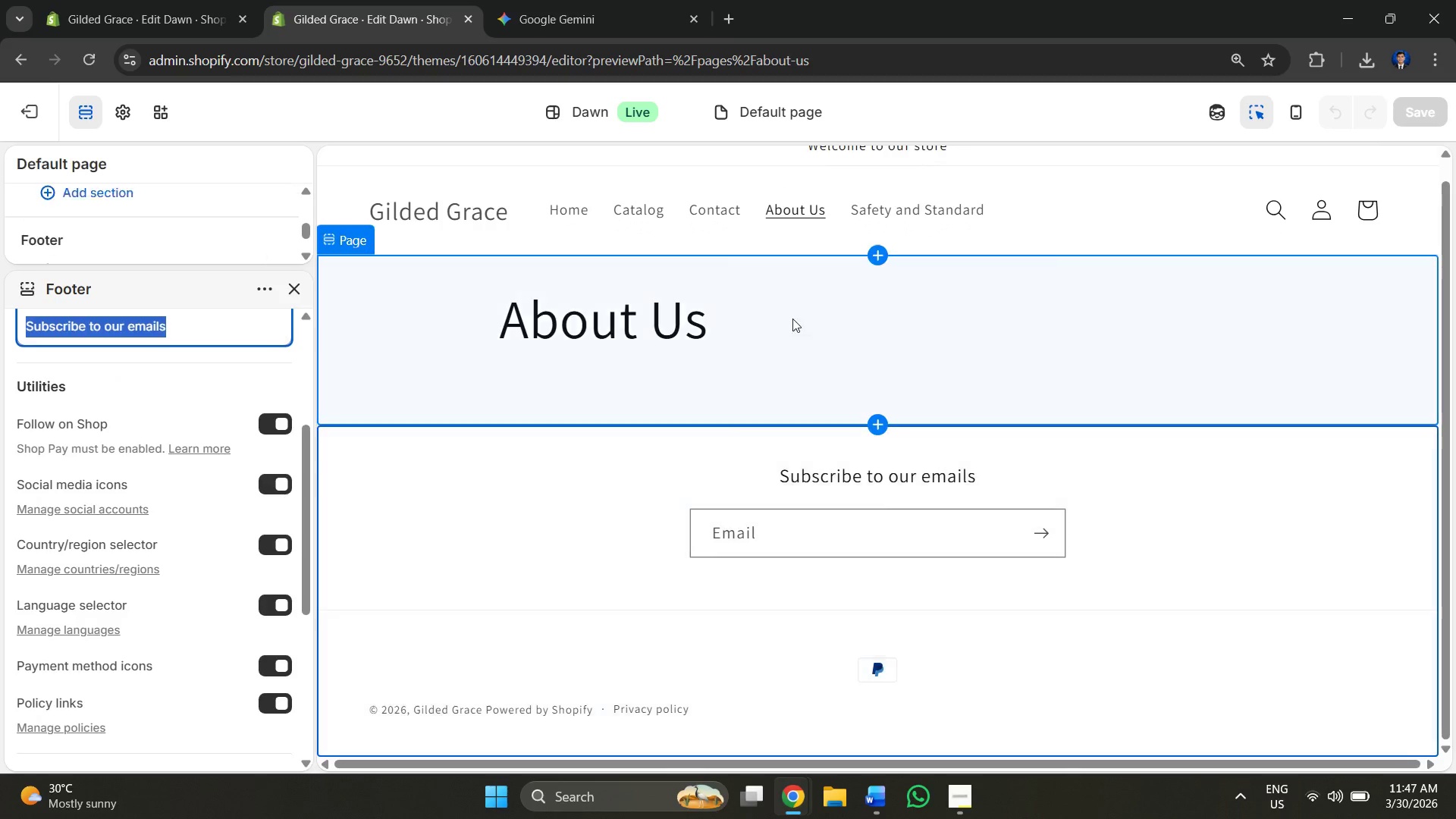 
left_click([910, 340])
 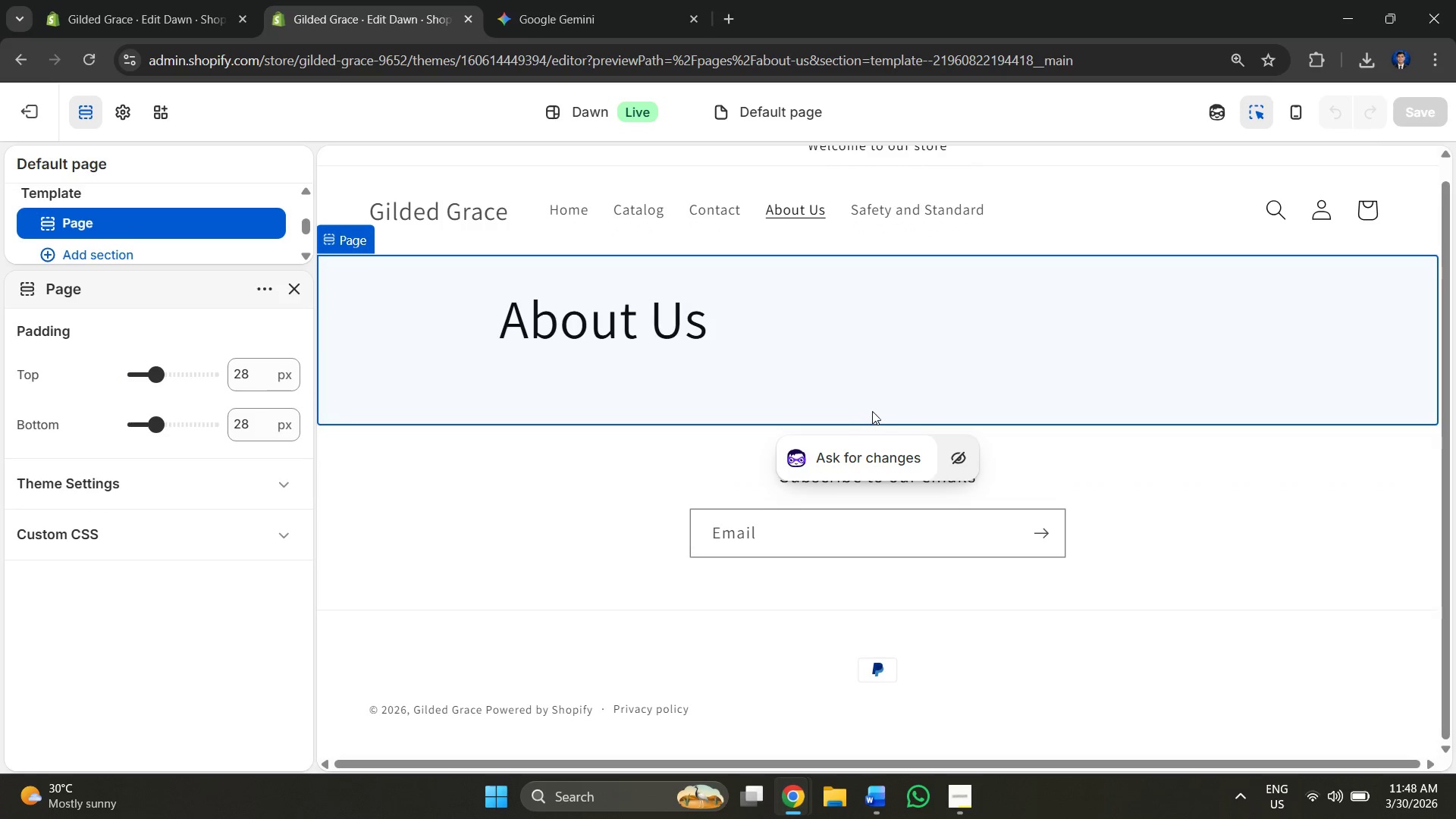 
left_click([871, 331])
 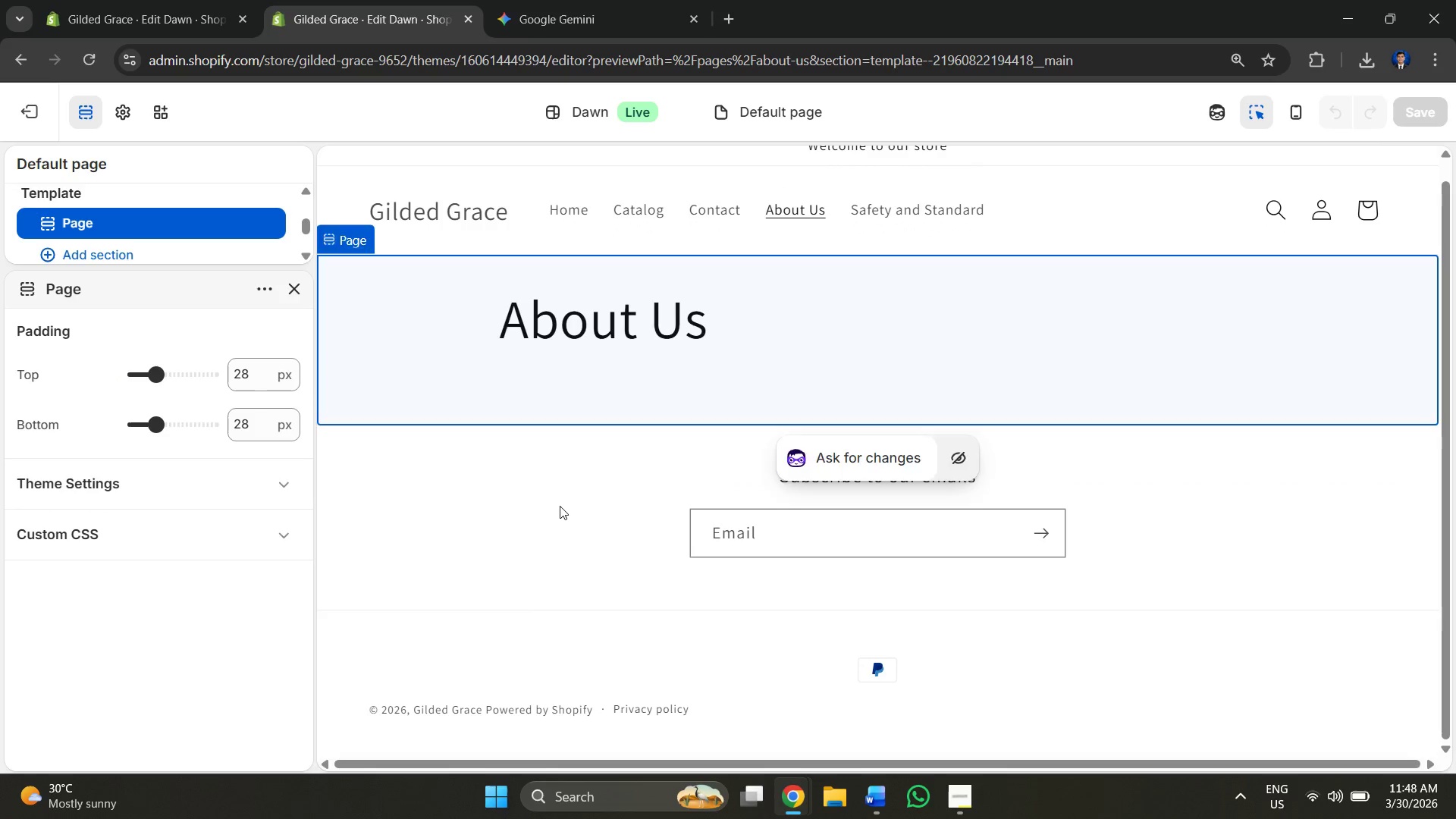 
left_click([560, 506])
 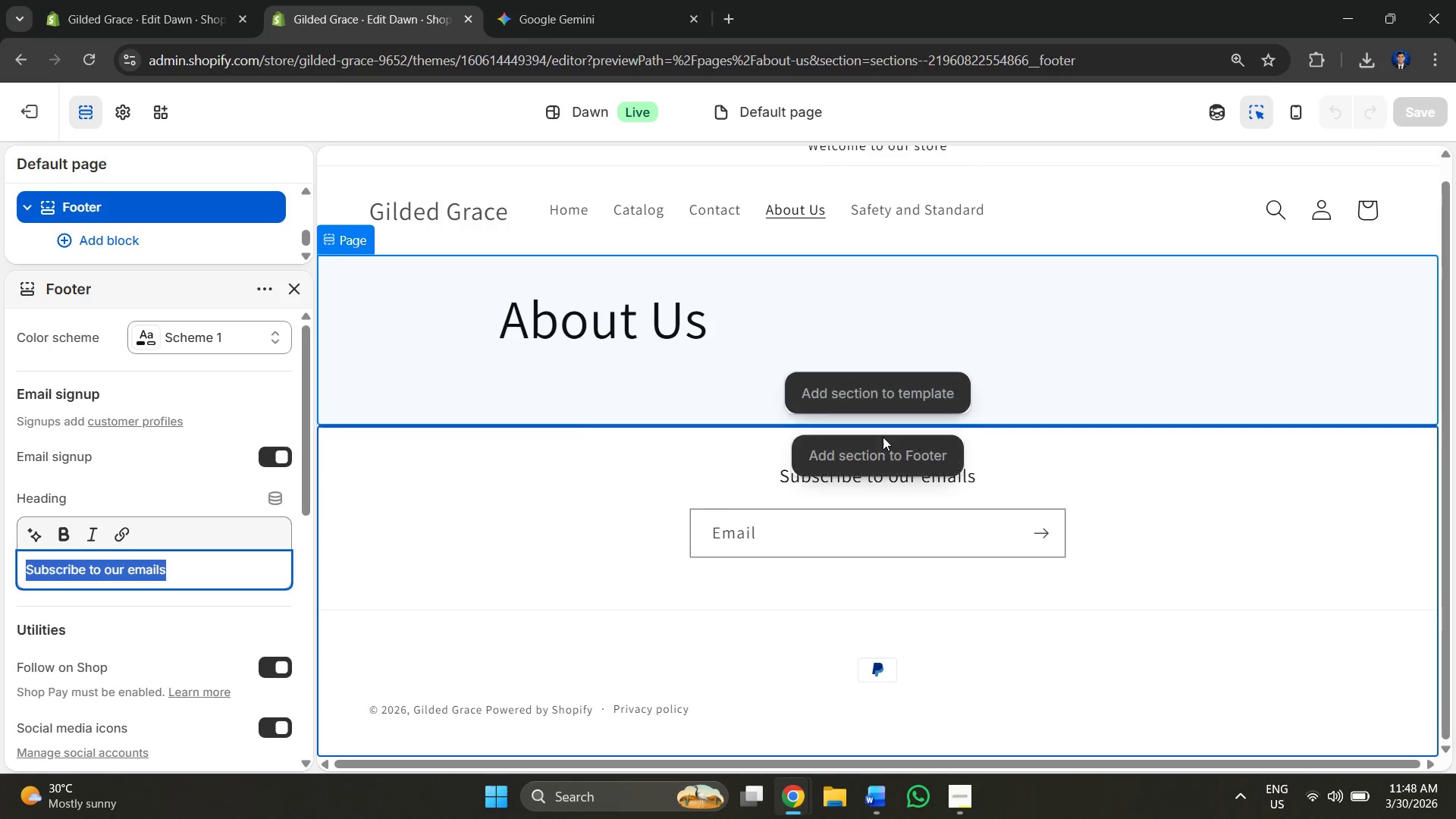 
left_click([535, 482])
 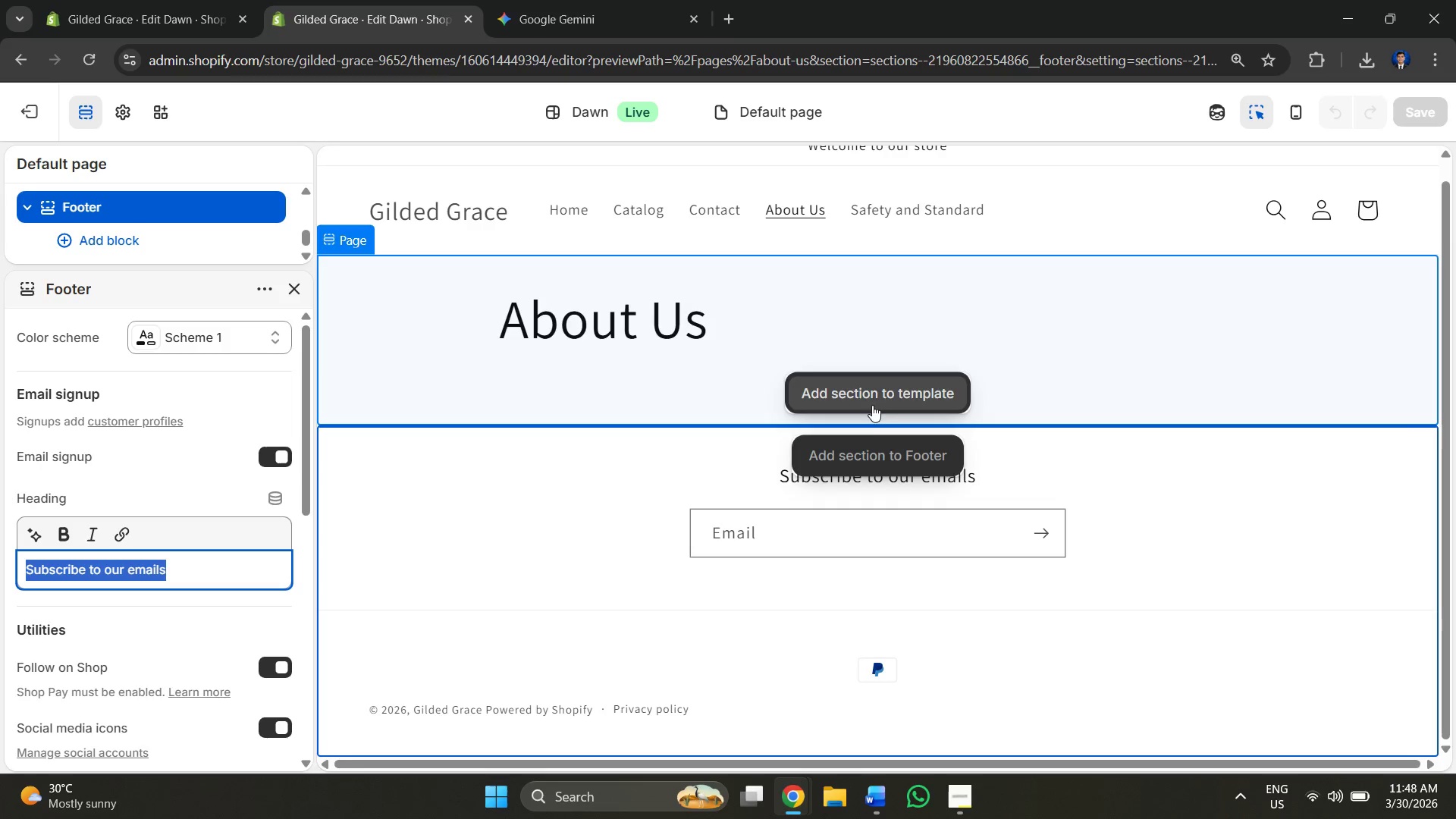 
left_click([873, 390])
 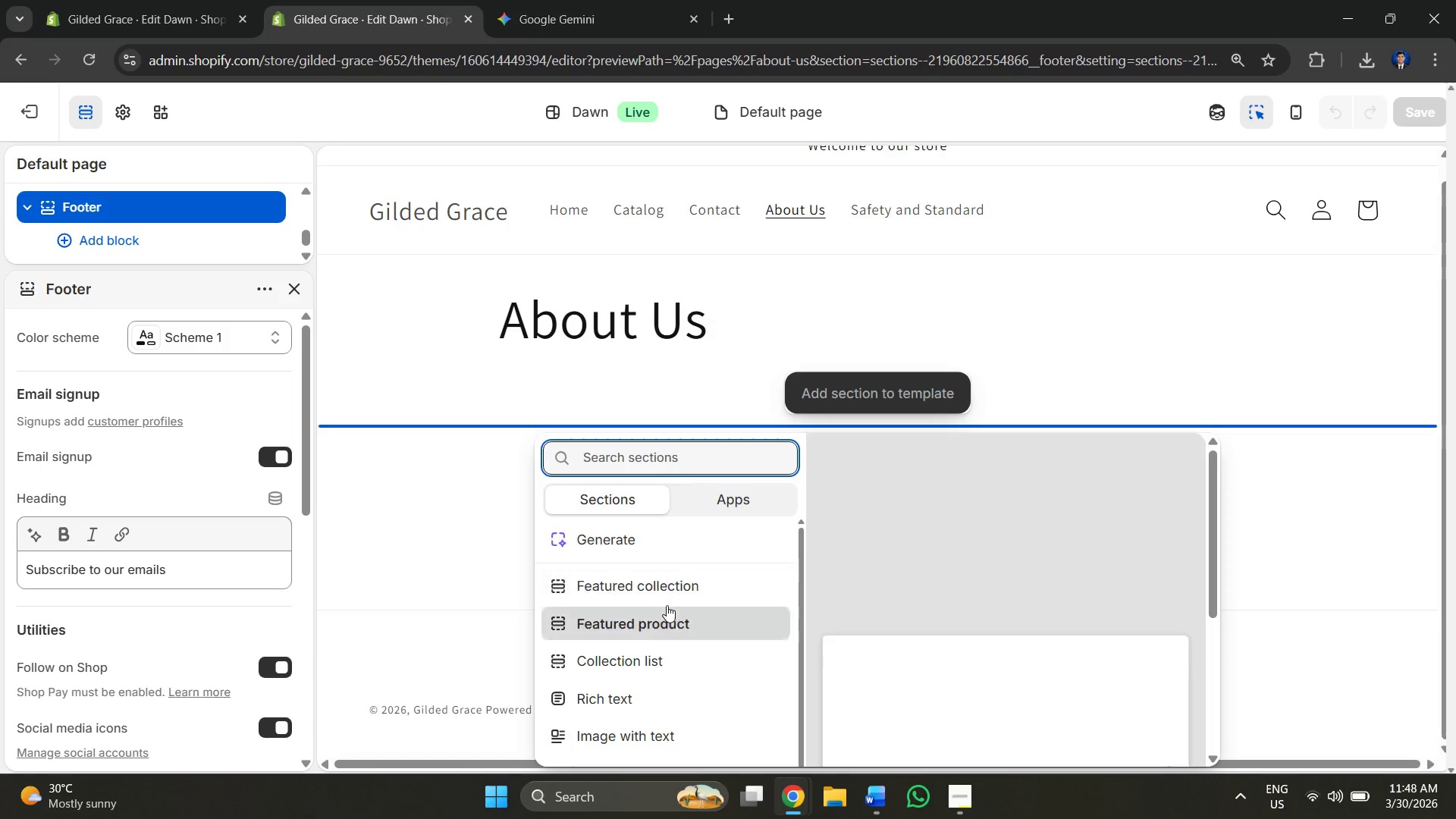 
scroll: coordinate [674, 592], scroll_direction: down, amount: 3.0
 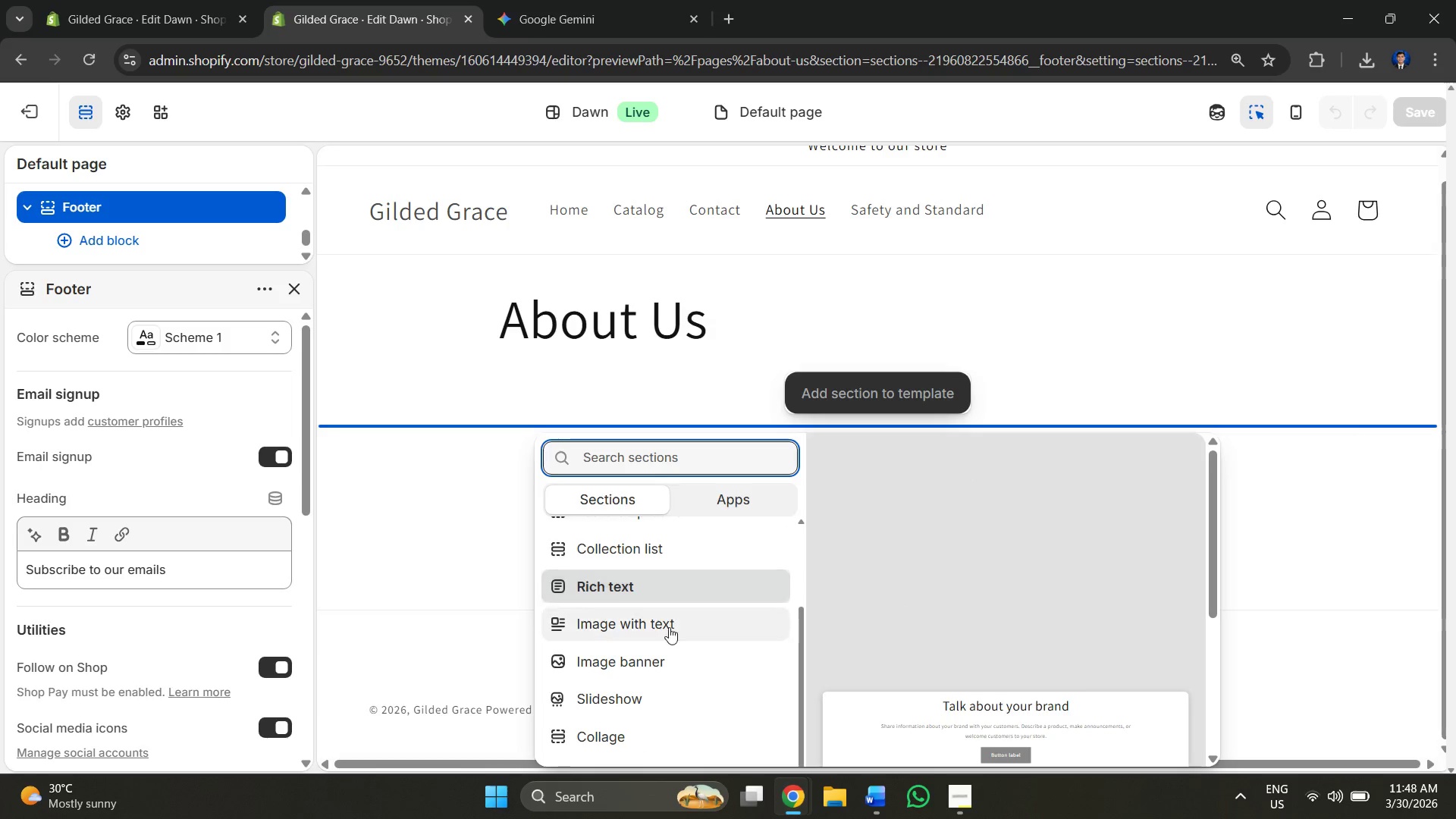 
left_click([664, 630])
 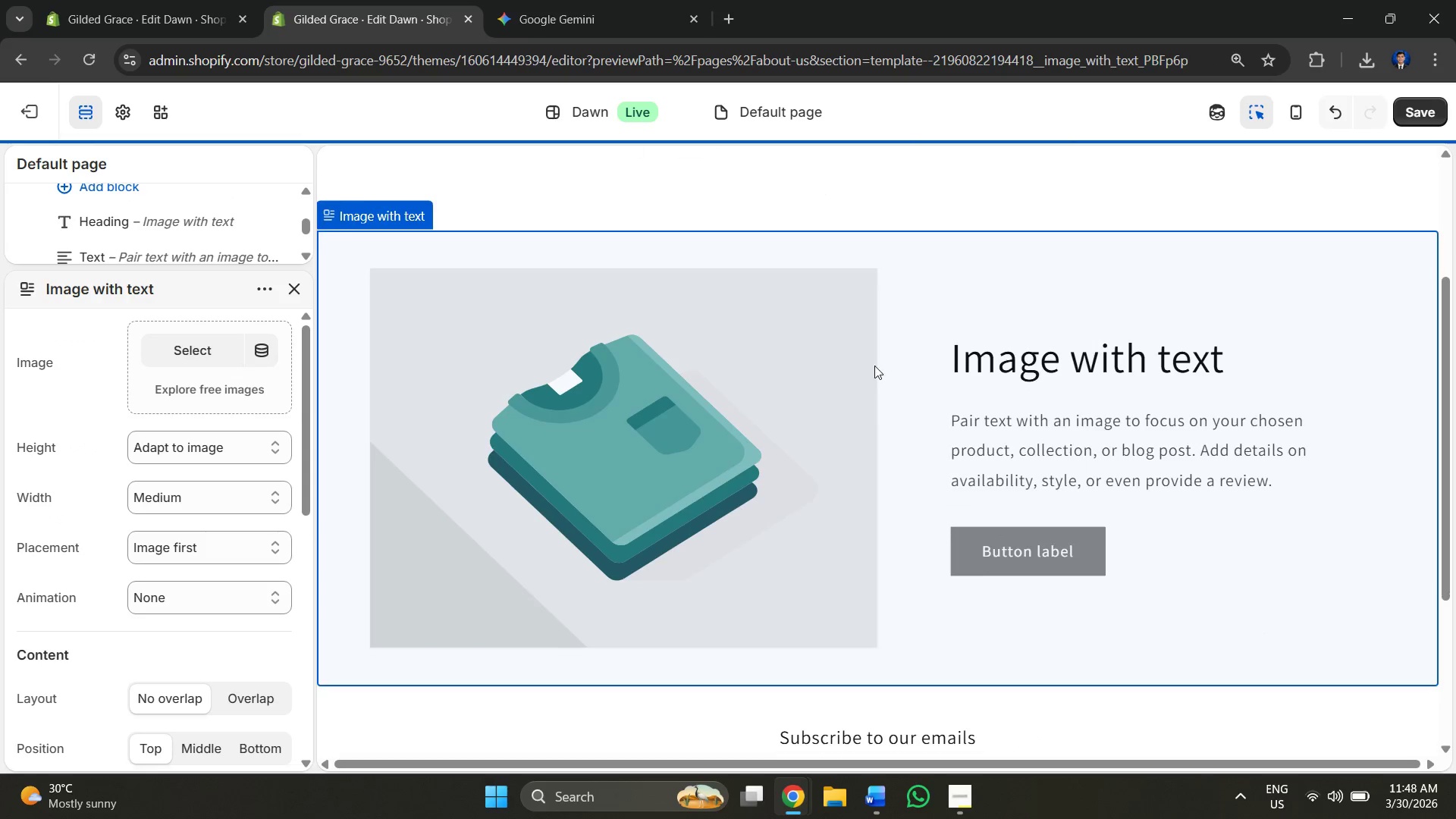 
scroll: coordinate [989, 344], scroll_direction: down, amount: 1.0
 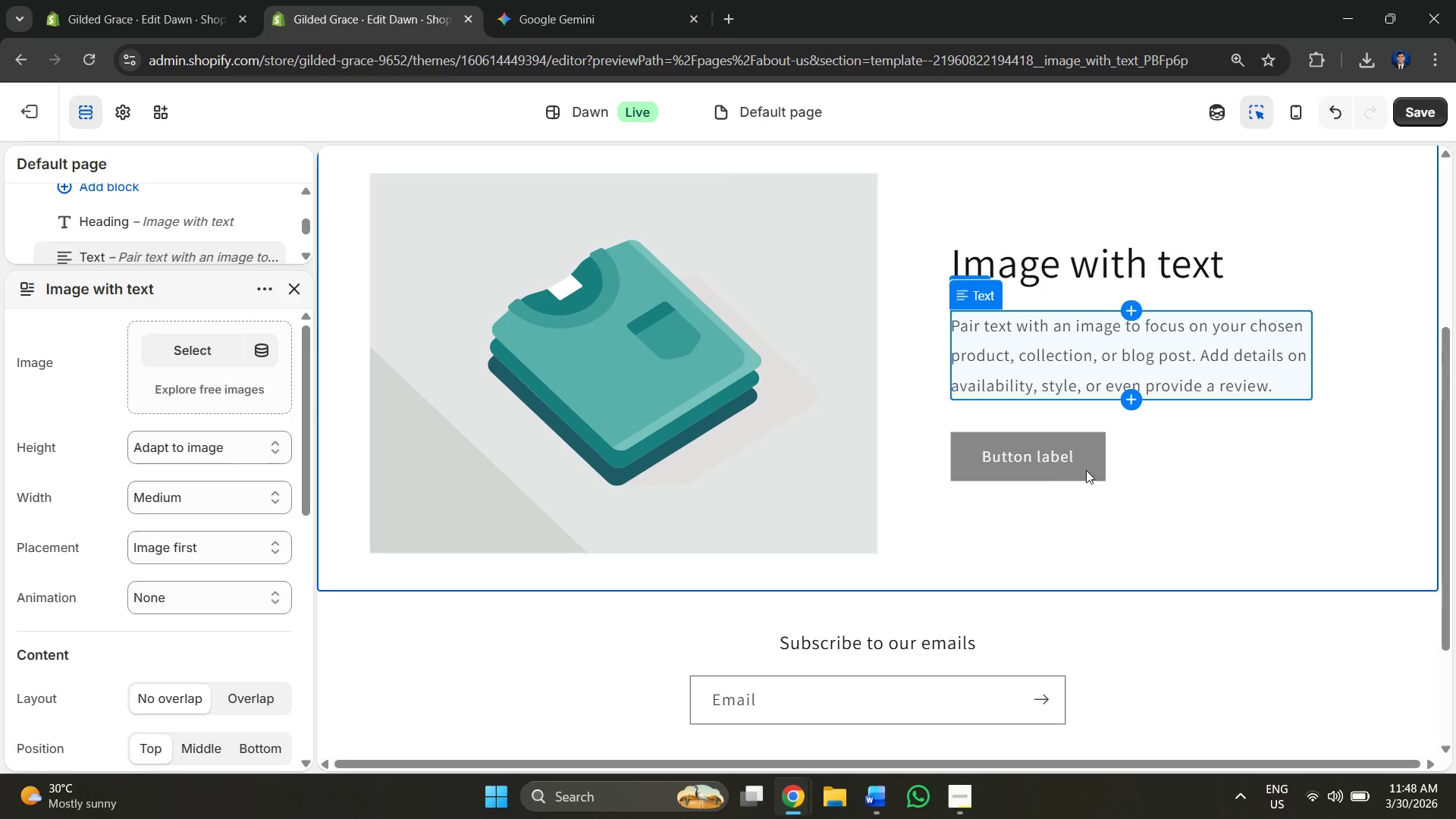 
left_click([1063, 469])
 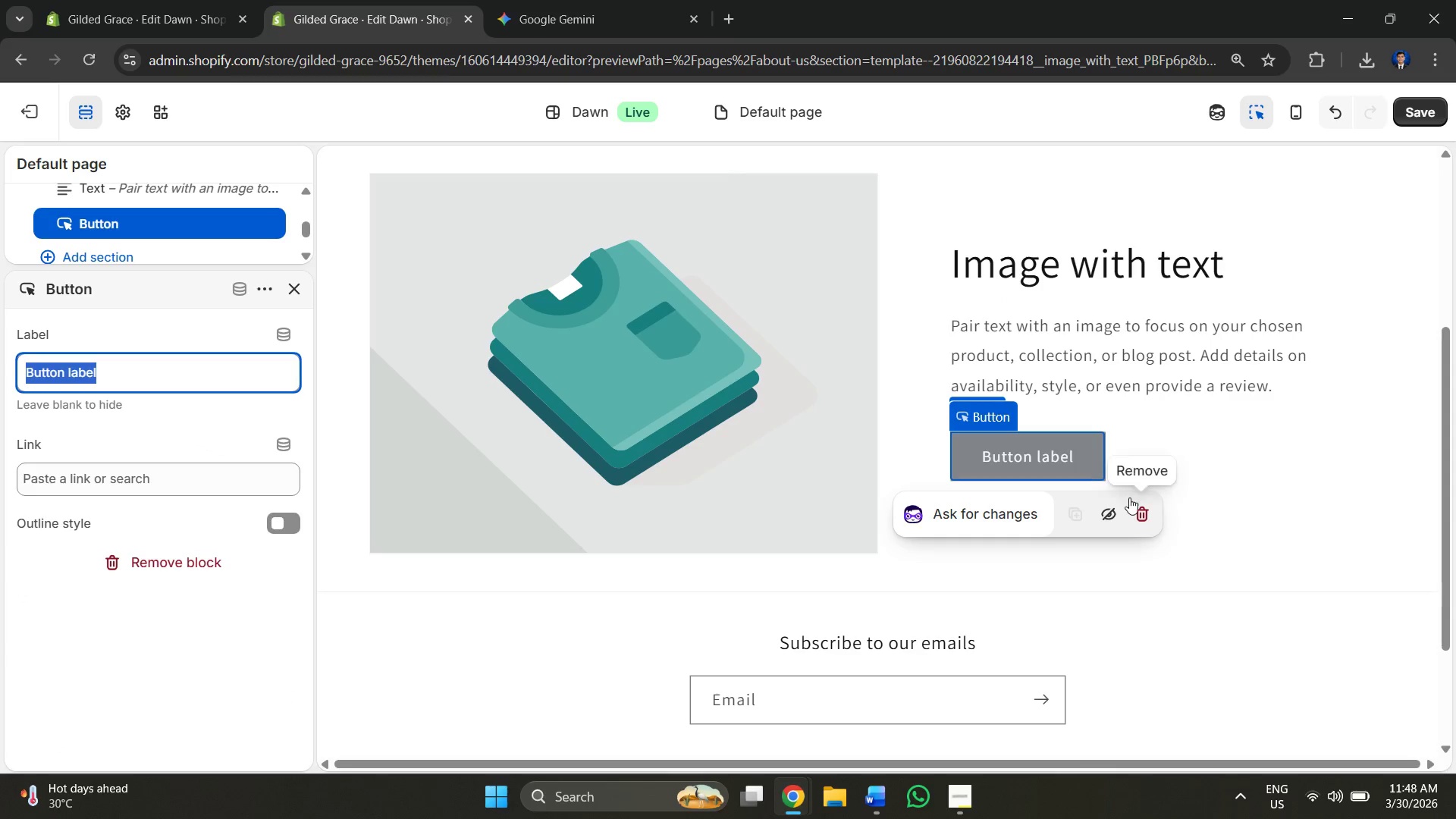 
left_click([1134, 514])
 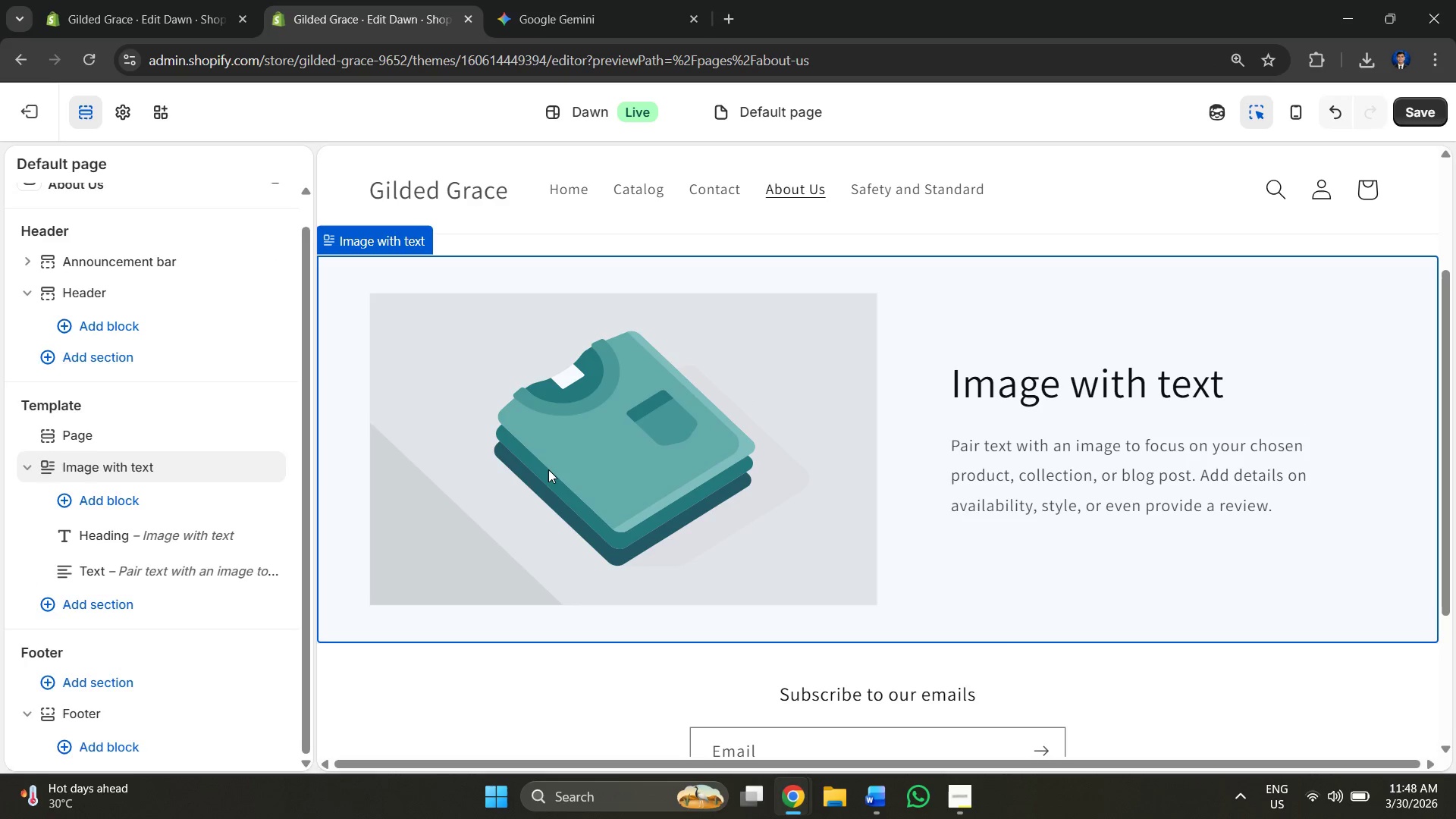 
left_click([657, 438])
 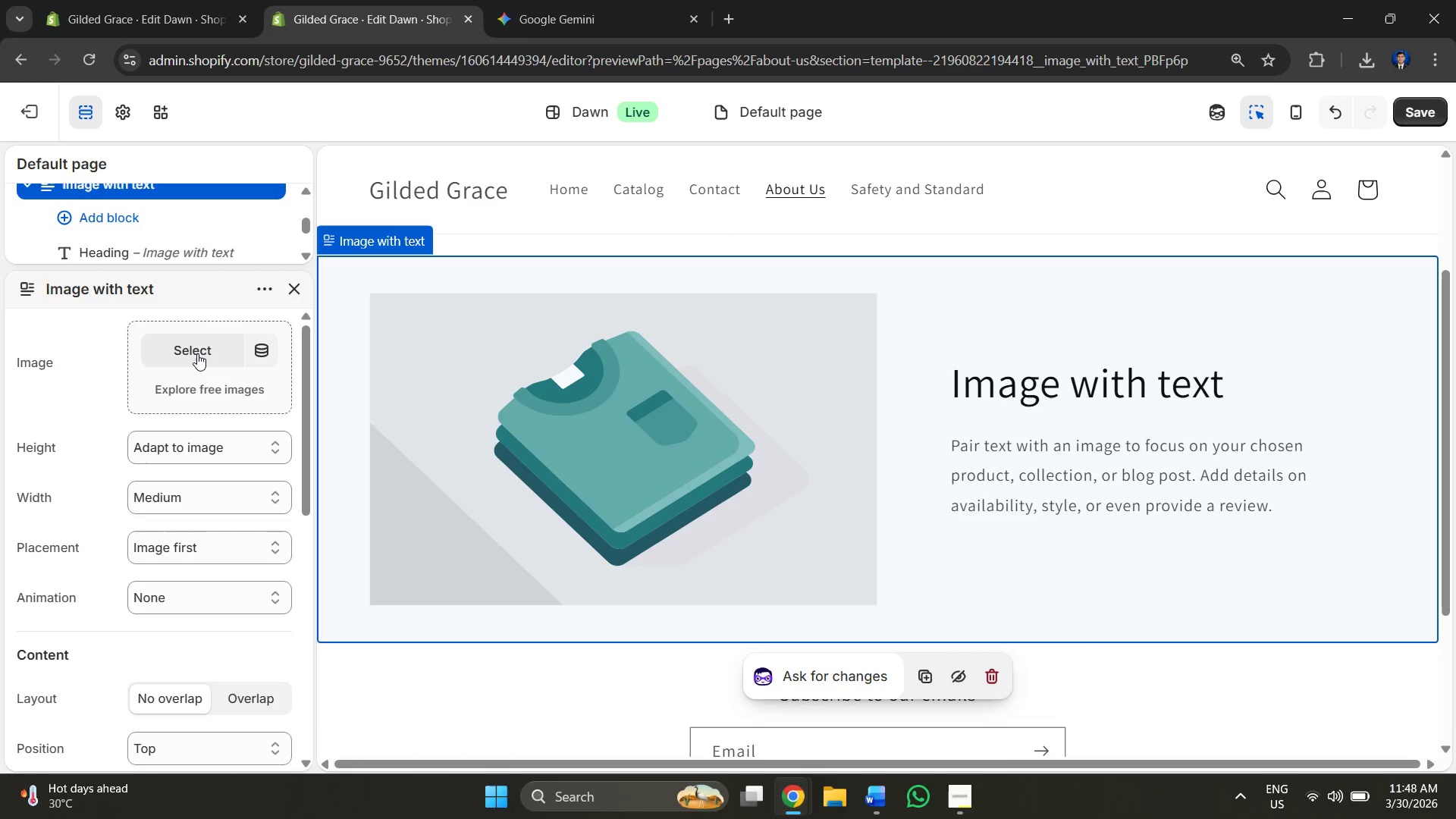 
left_click([198, 353])
 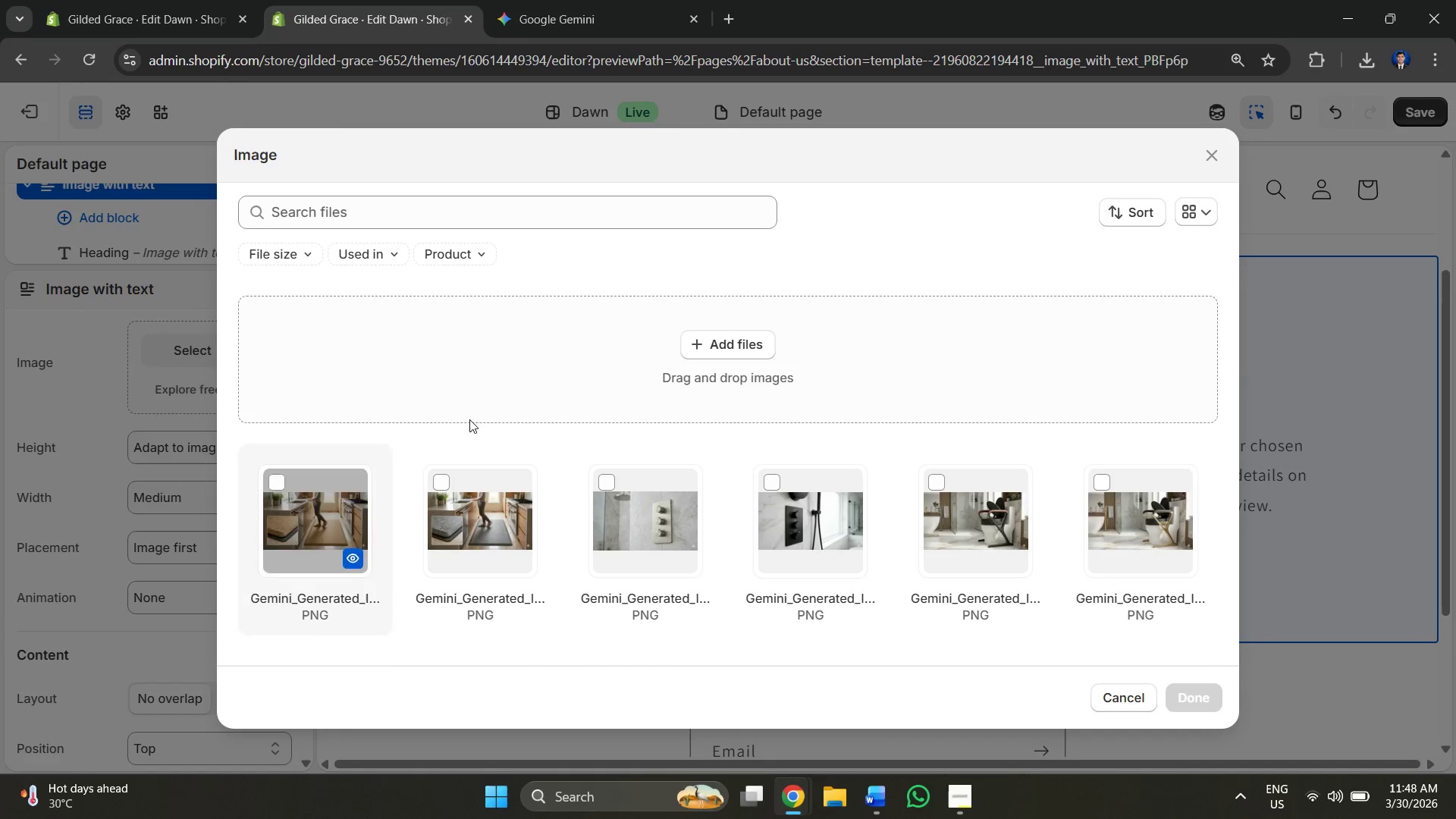 
left_click([755, 347])
 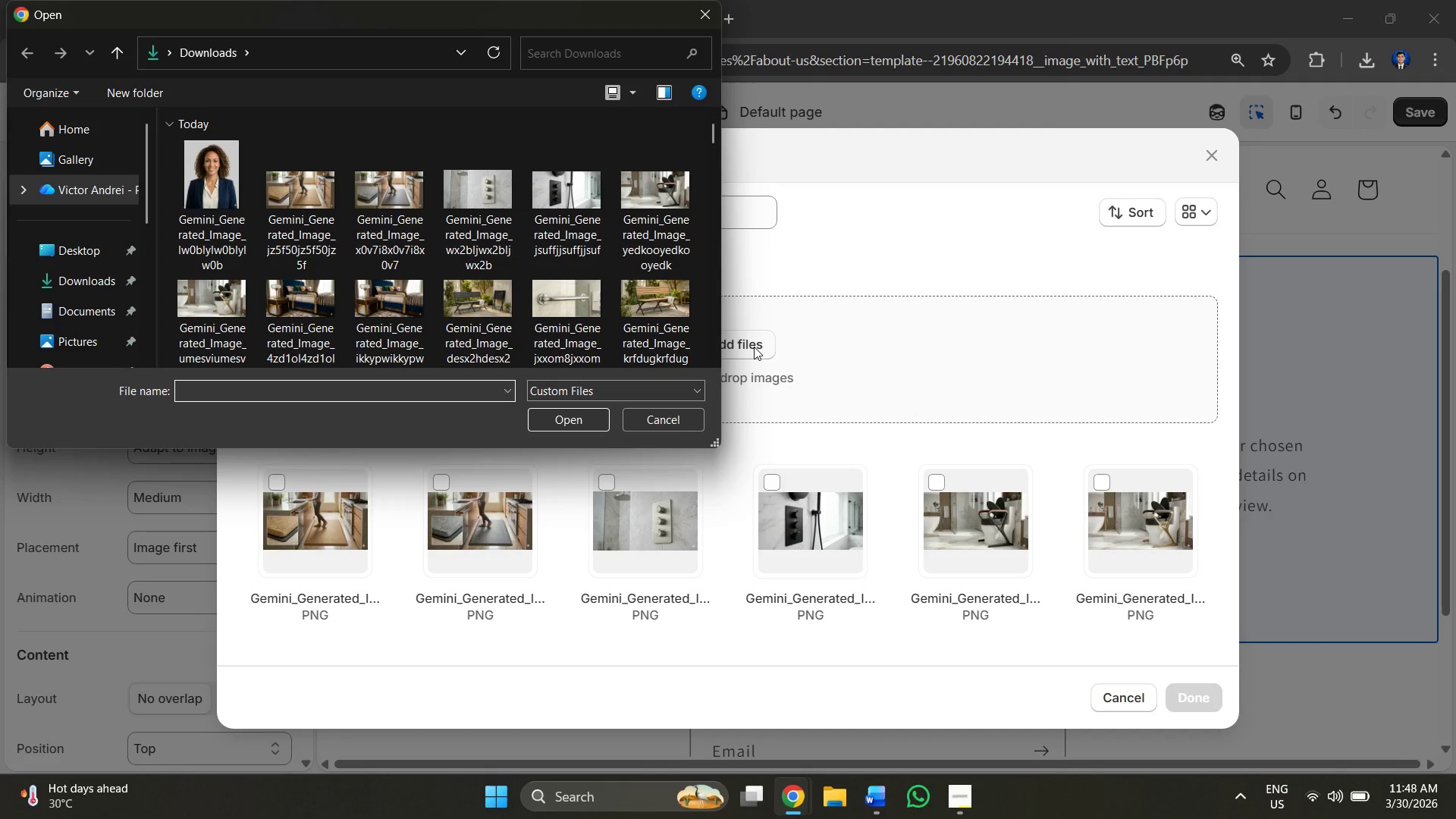 
wait(7.55)
 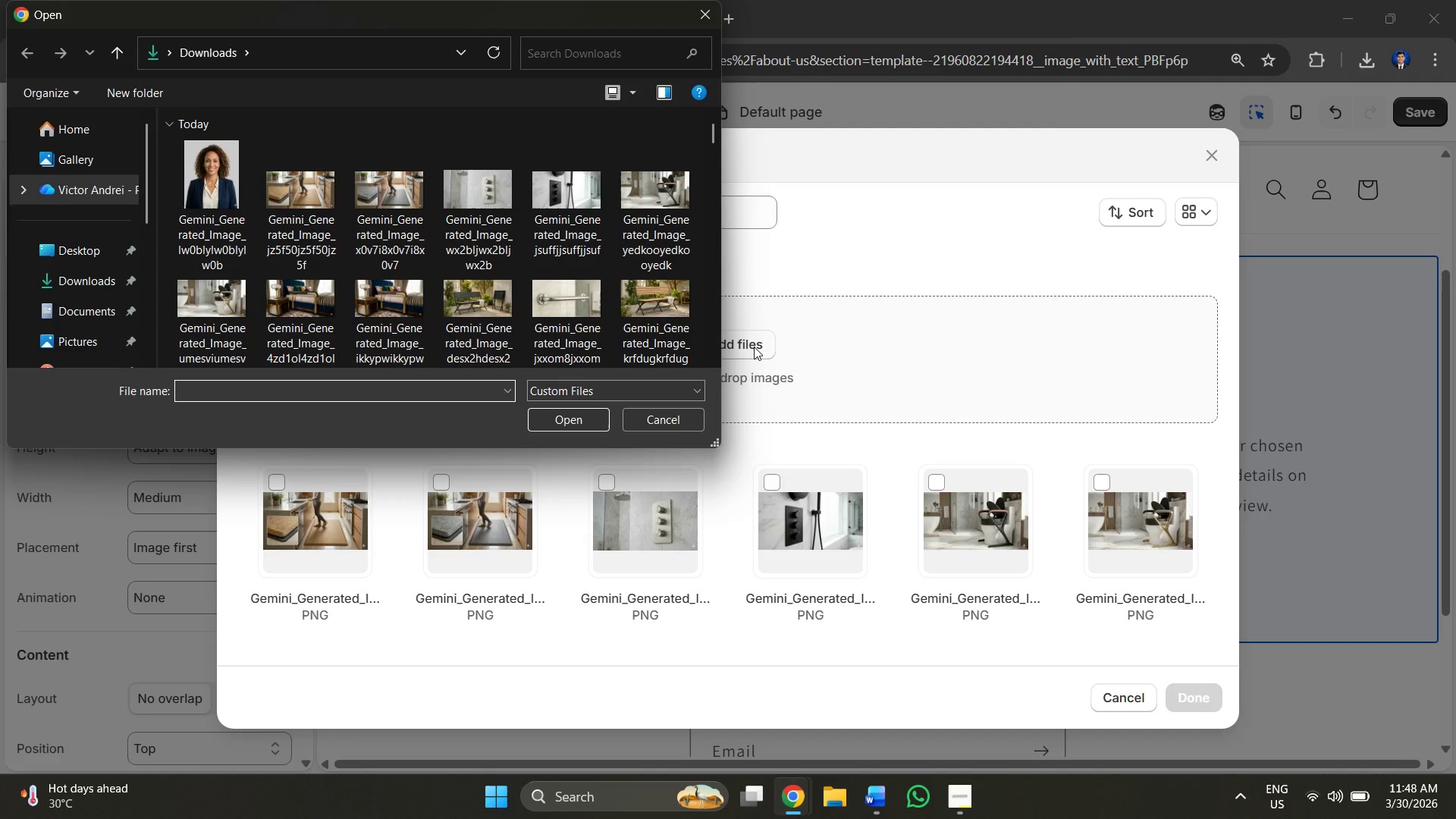 
left_click([224, 162])
 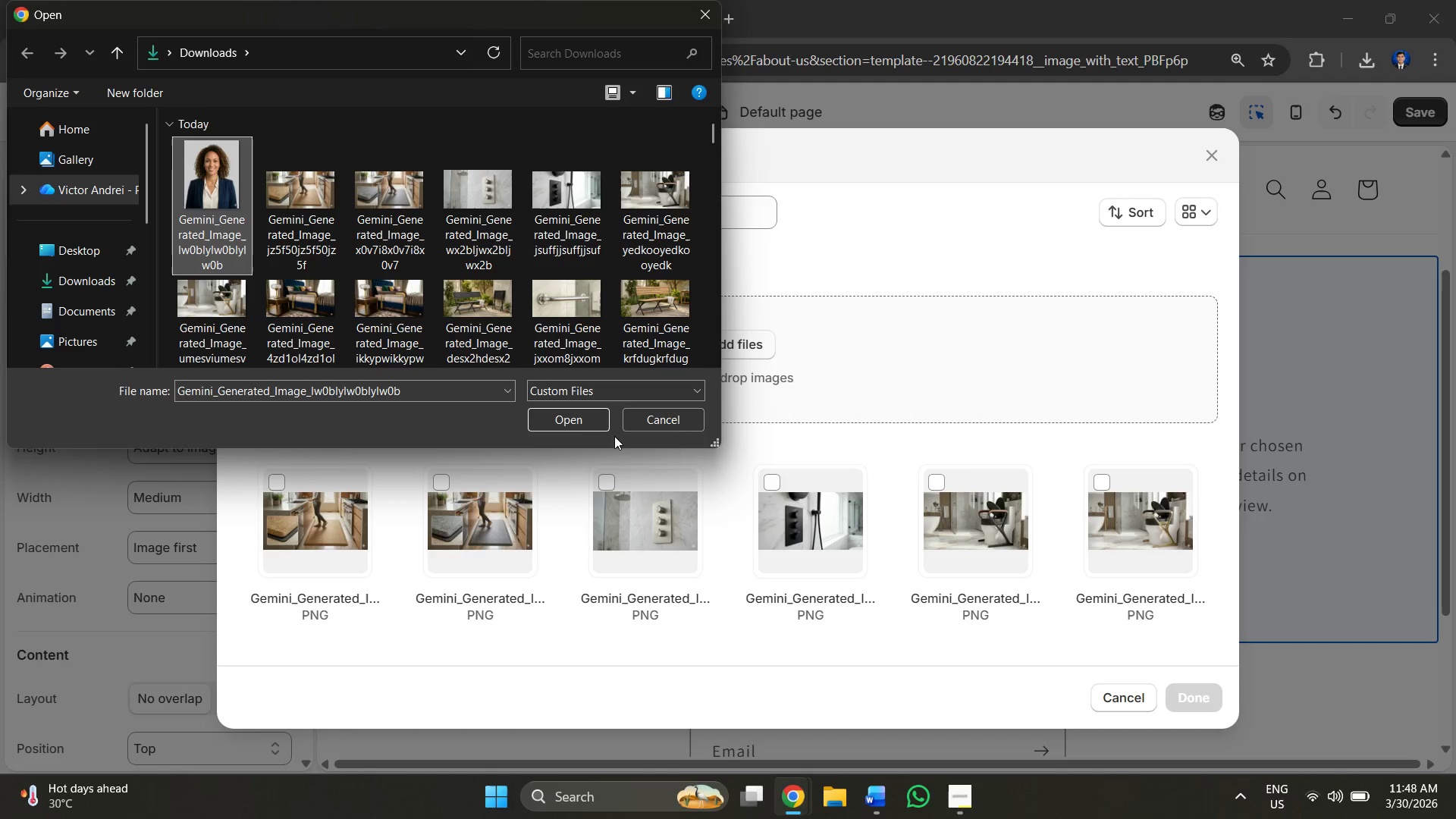 
left_click([576, 425])
 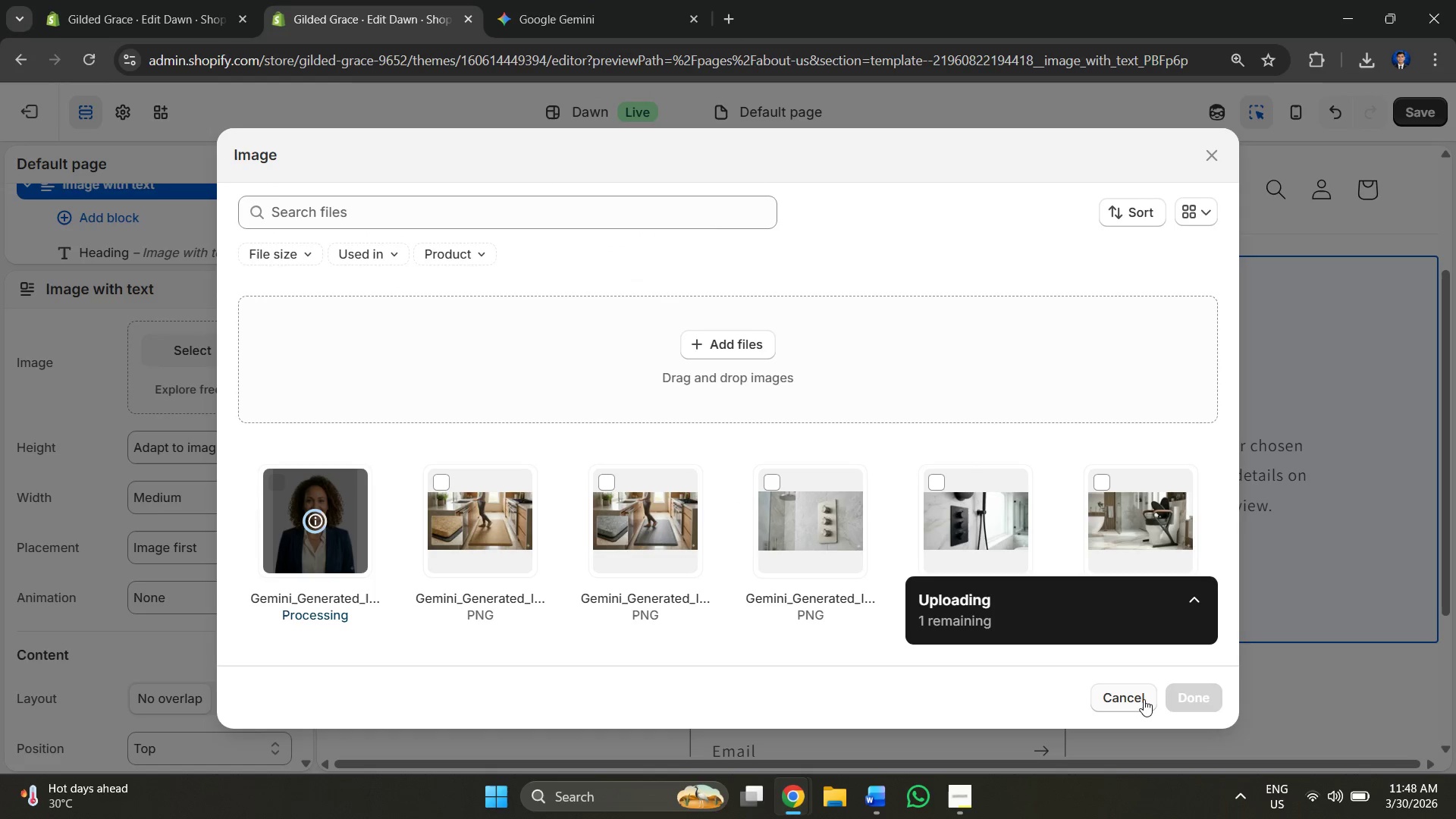 
wait(8.47)
 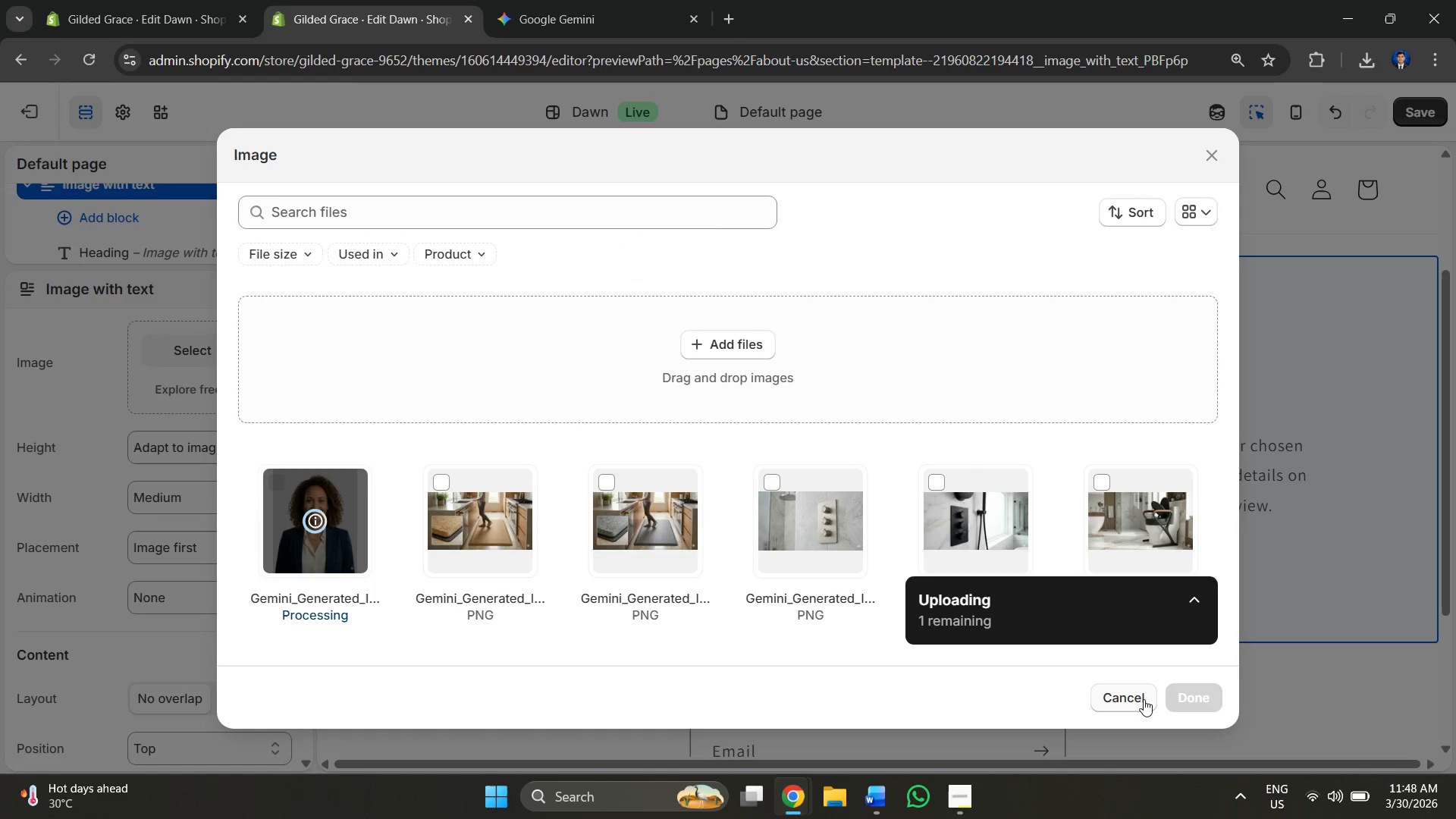 
left_click([1189, 701])
 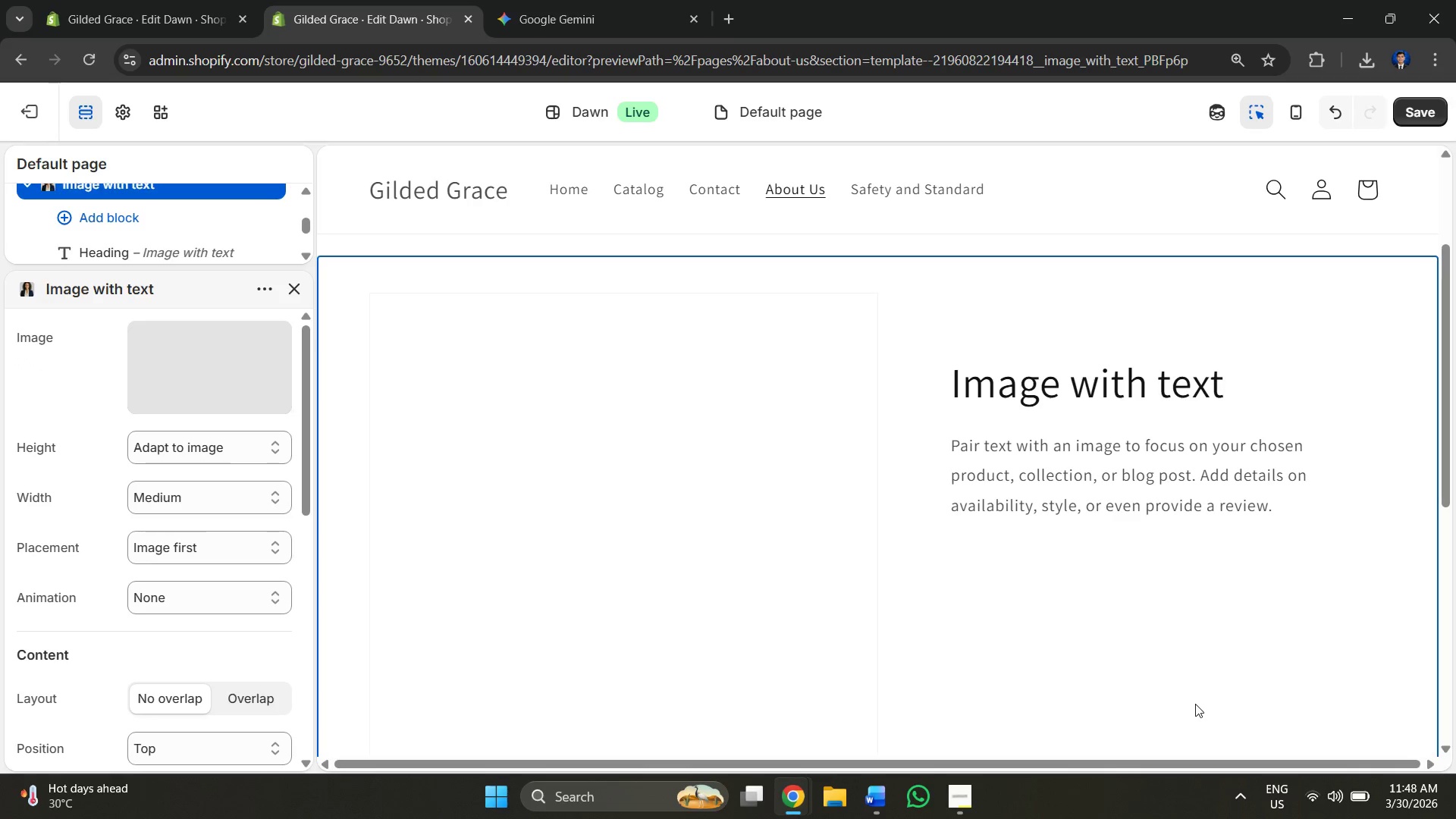 
scroll: coordinate [1062, 559], scroll_direction: down, amount: 4.0
 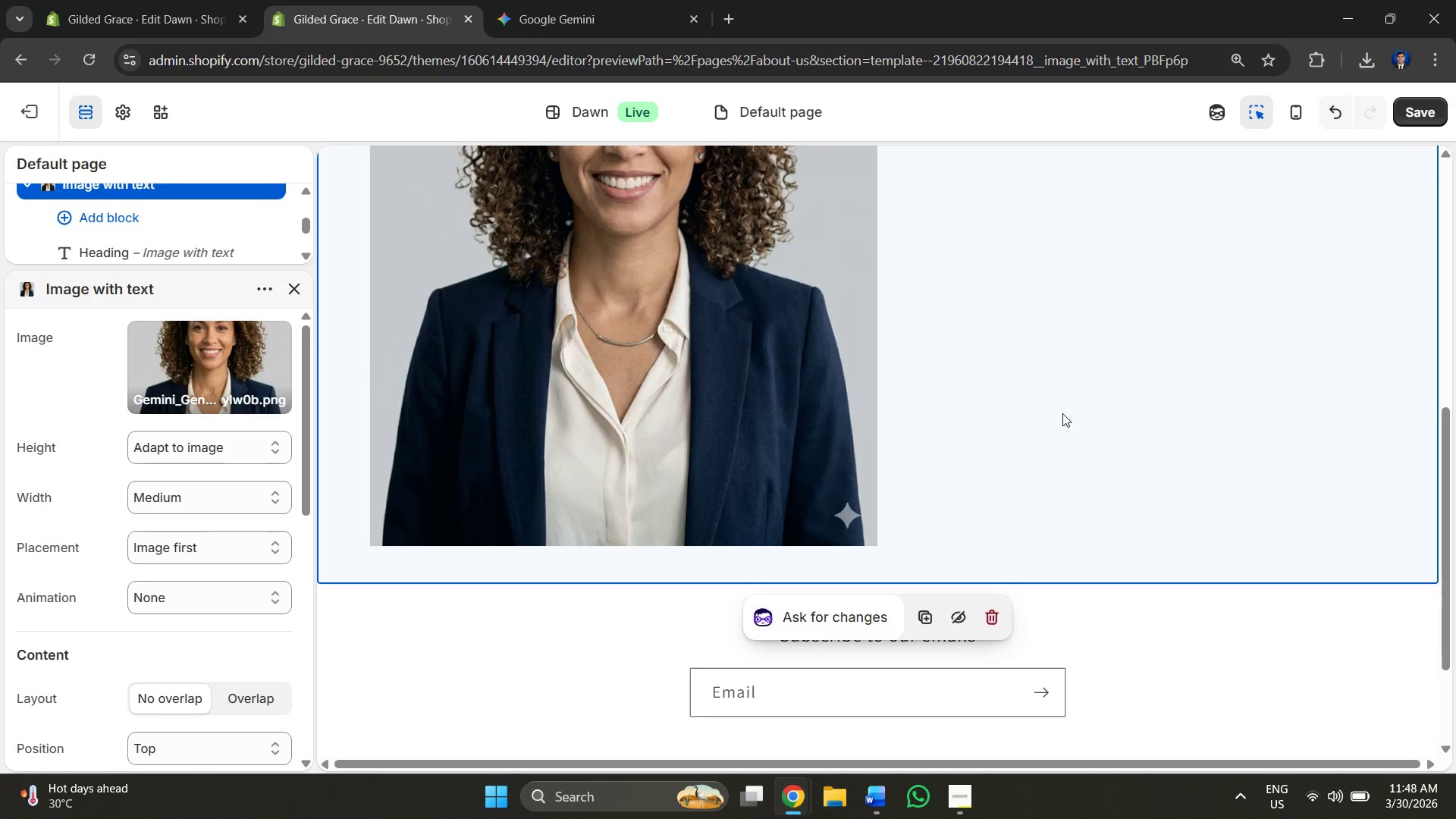 
left_click([1130, 422])
 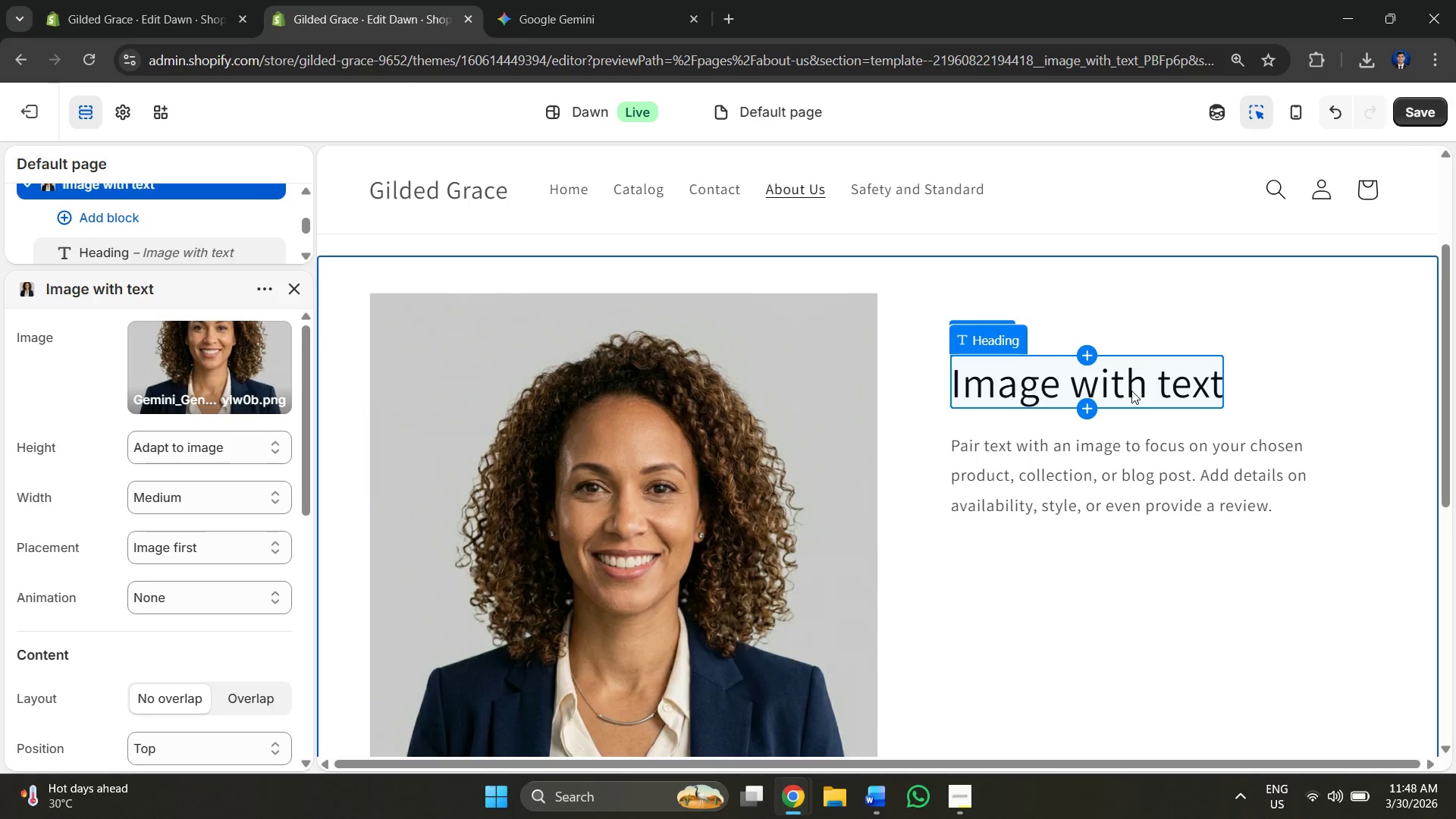 
scroll: coordinate [1062, 413], scroll_direction: up, amount: 4.0
 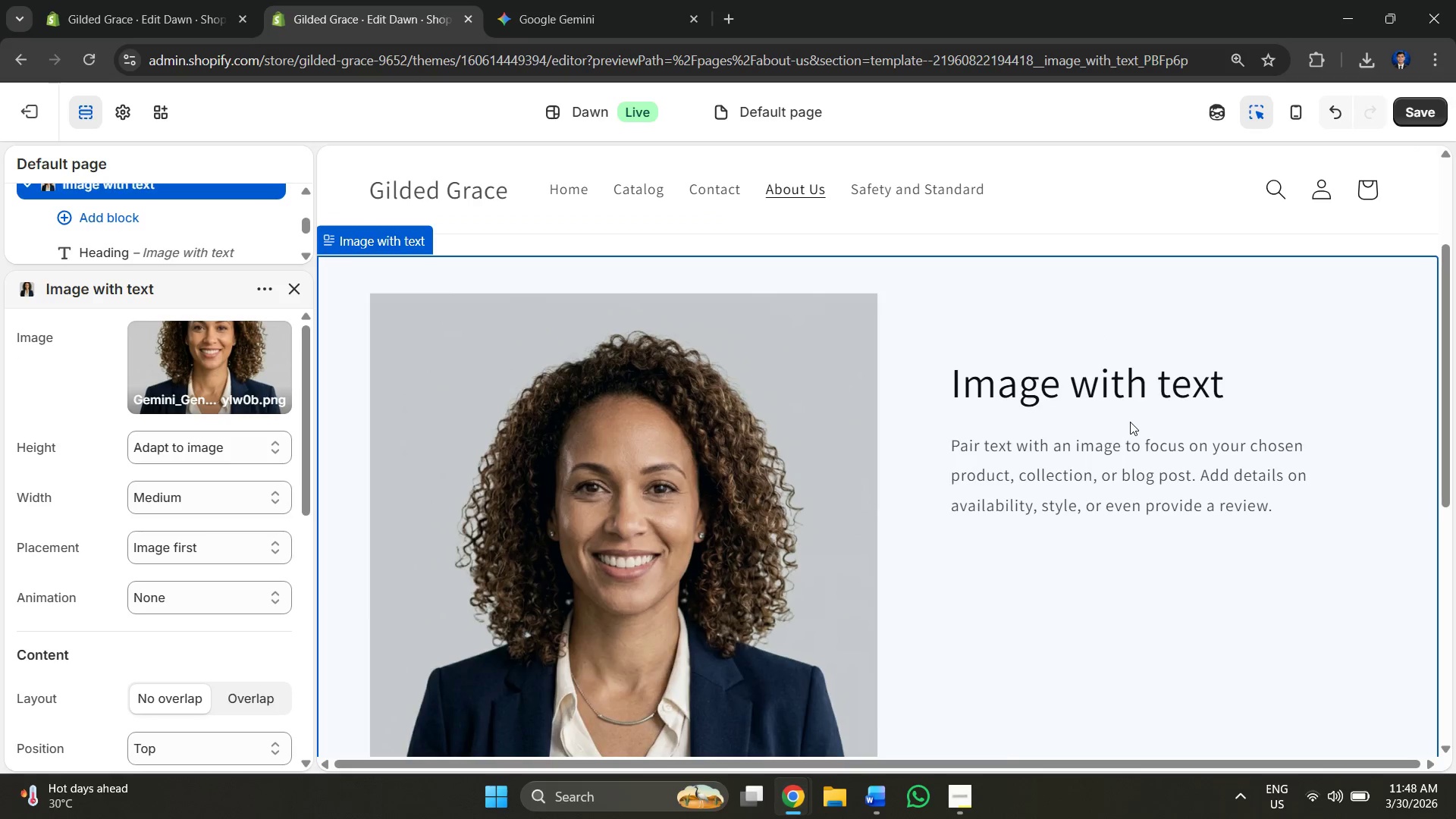 
left_click([1175, 387])
 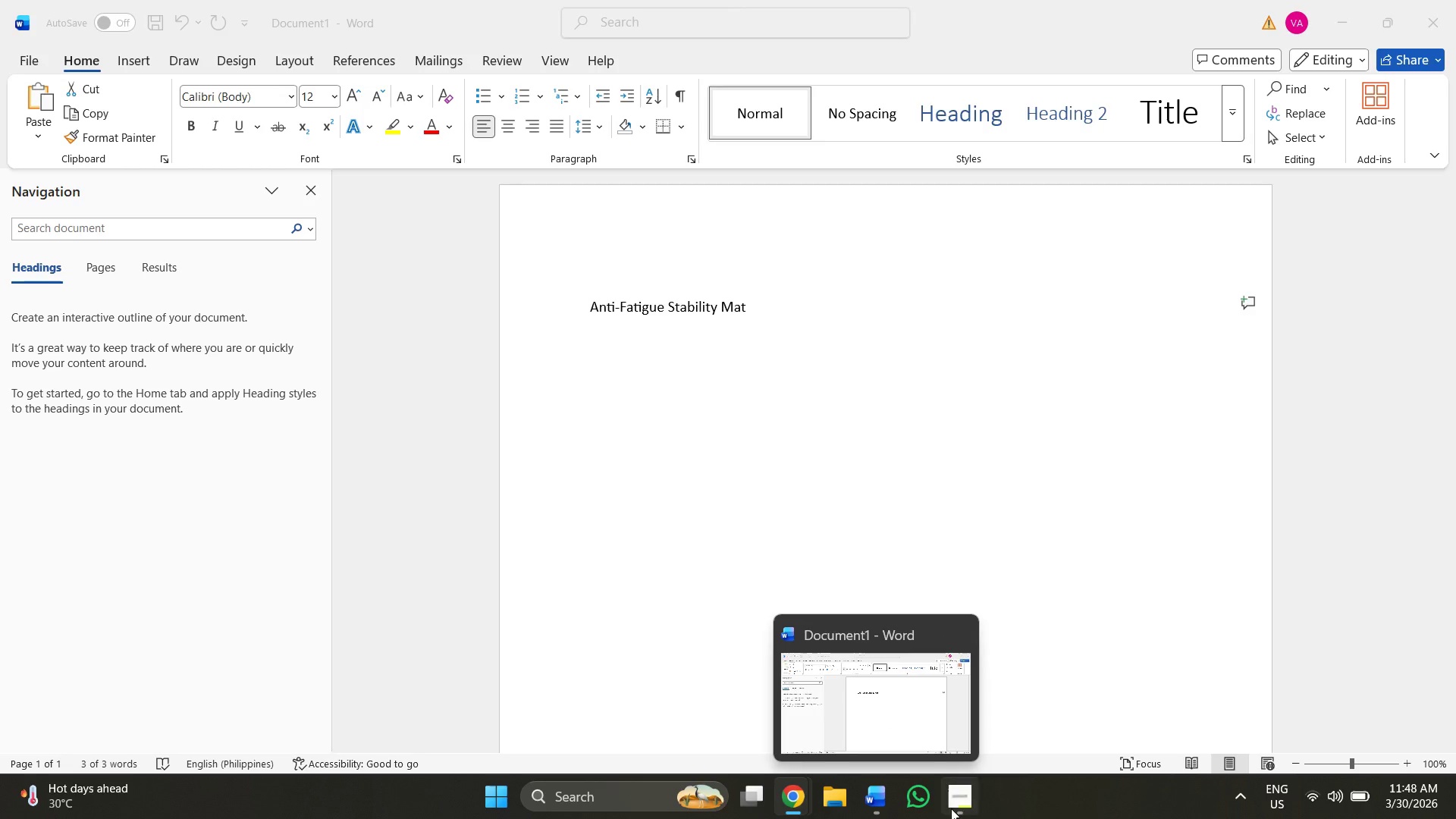 
wait(6.75)
 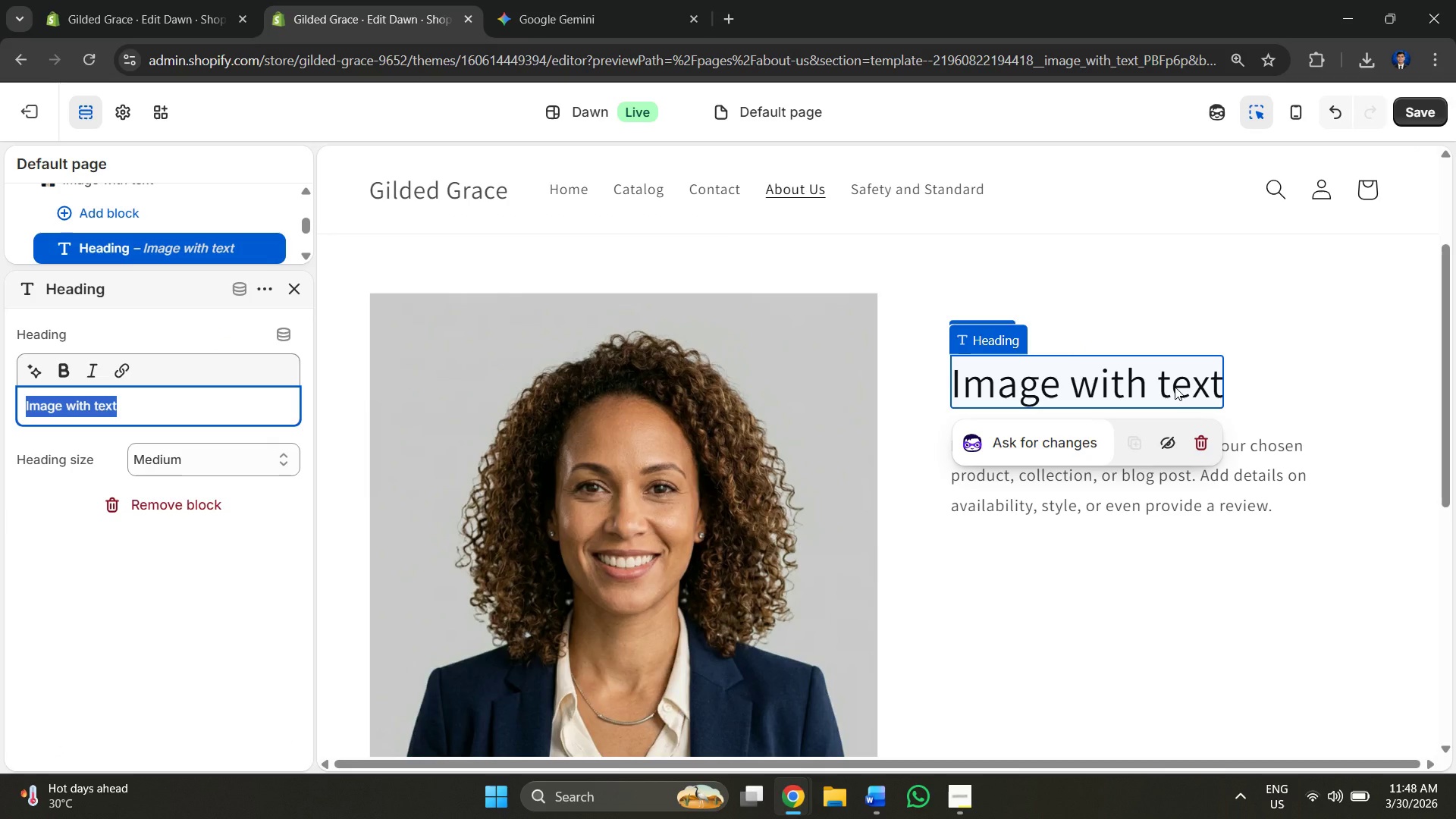 
left_click([959, 629])
 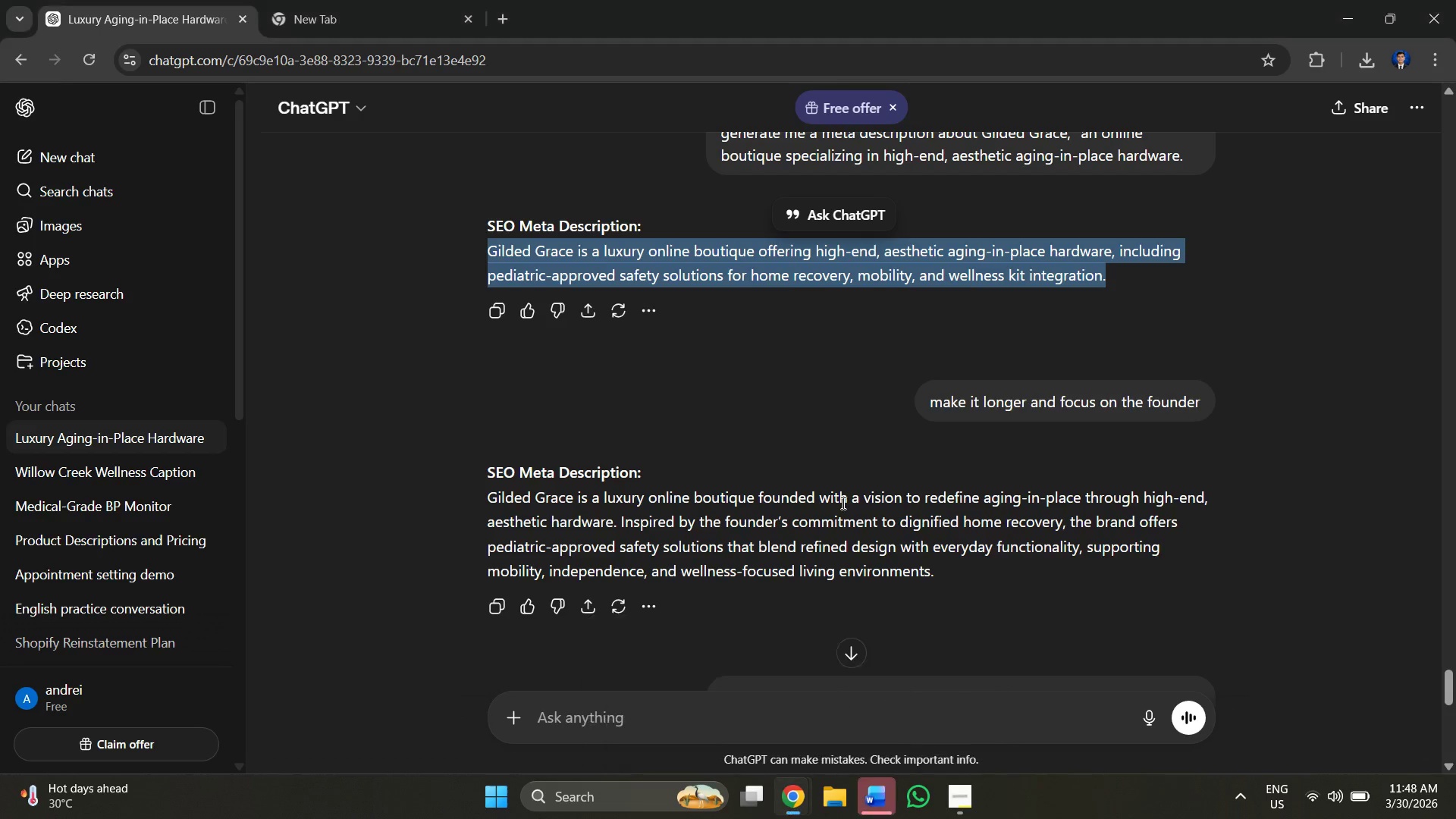 
left_click([890, 395])
 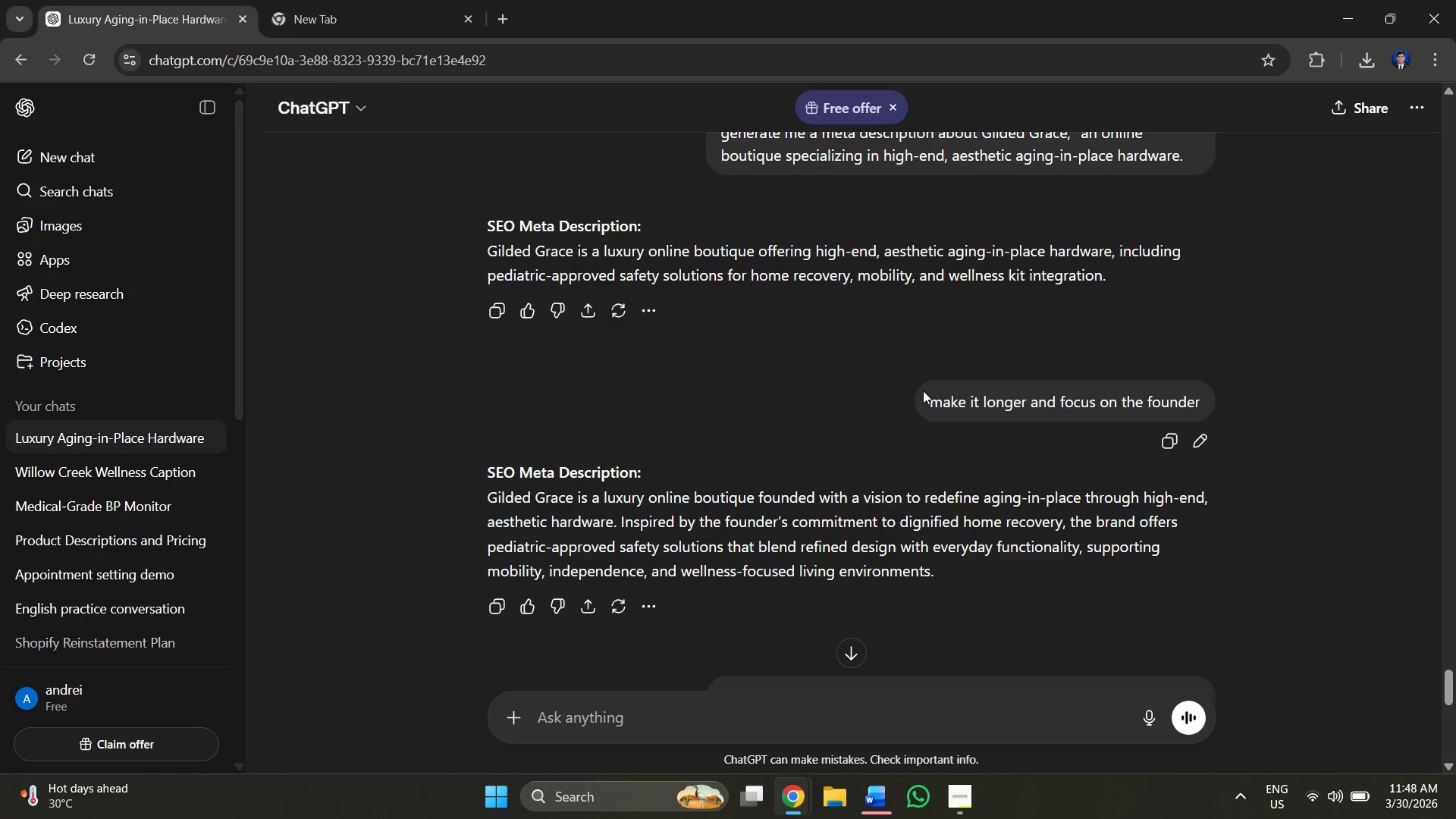 
scroll: coordinate [613, 434], scroll_direction: down, amount: 8.0
 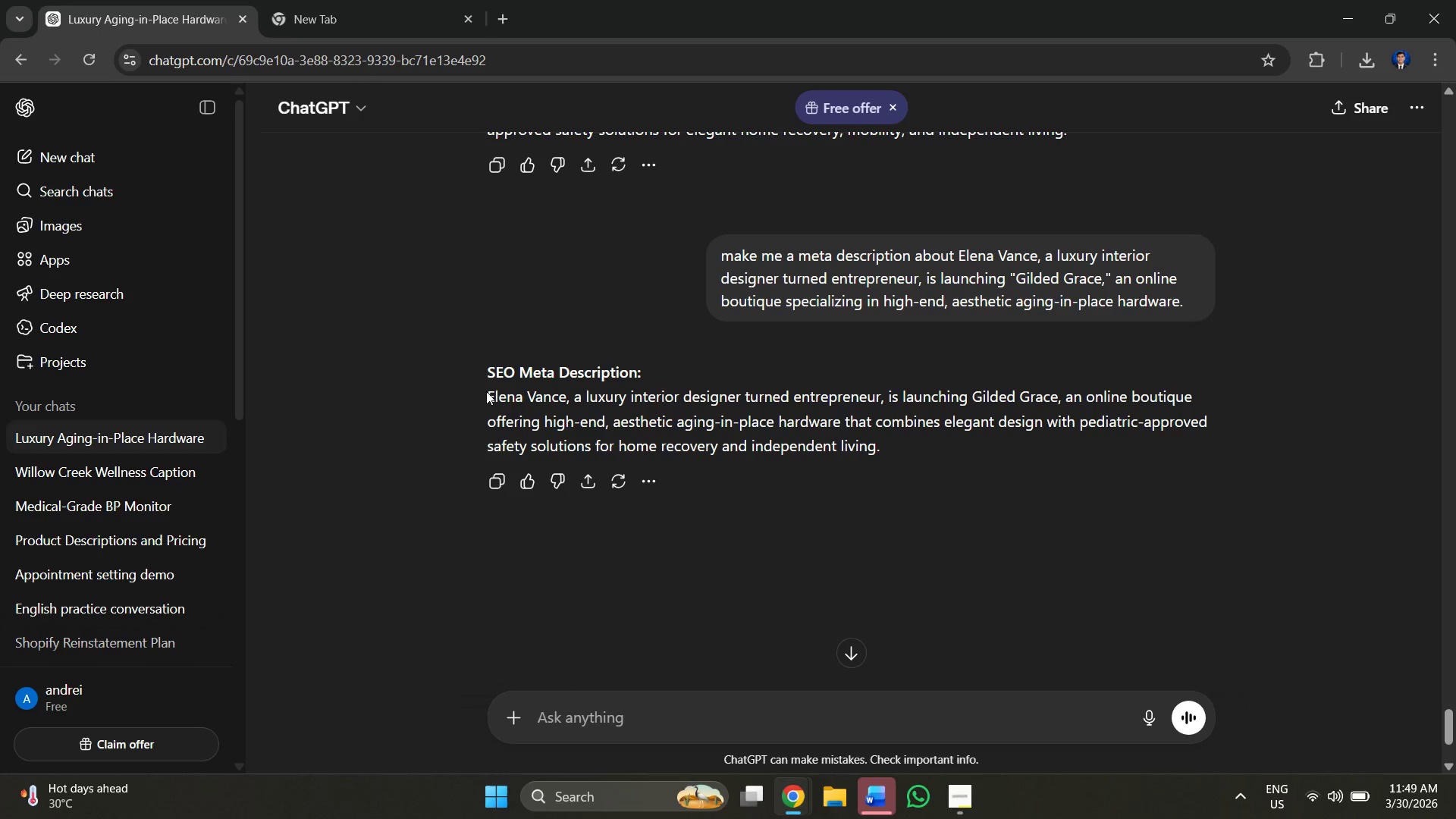 
left_click_drag(start_coordinate=[486, 391], to_coordinate=[567, 402])
 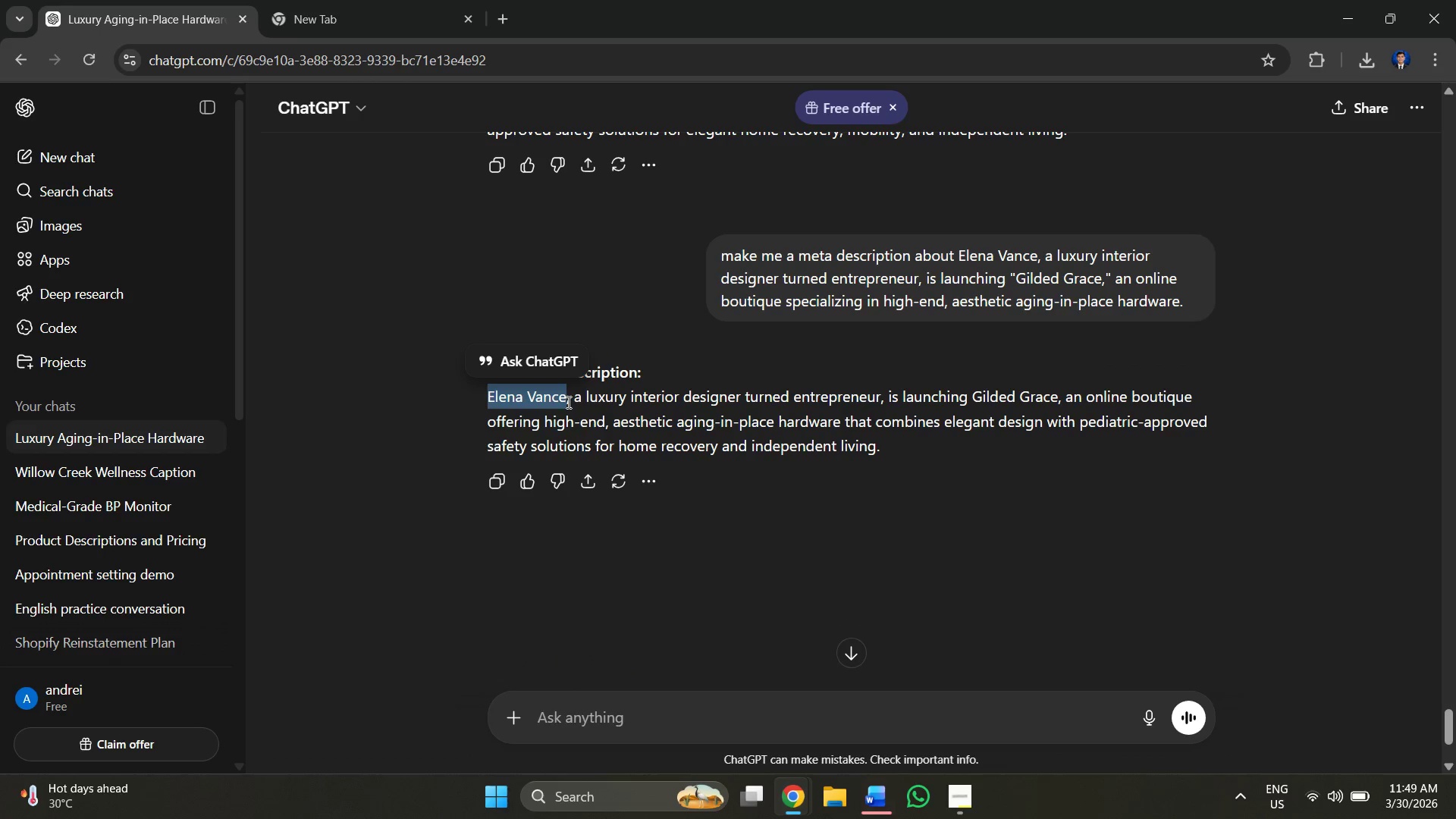 
hold_key(key=ControlLeft, duration=0.41)
 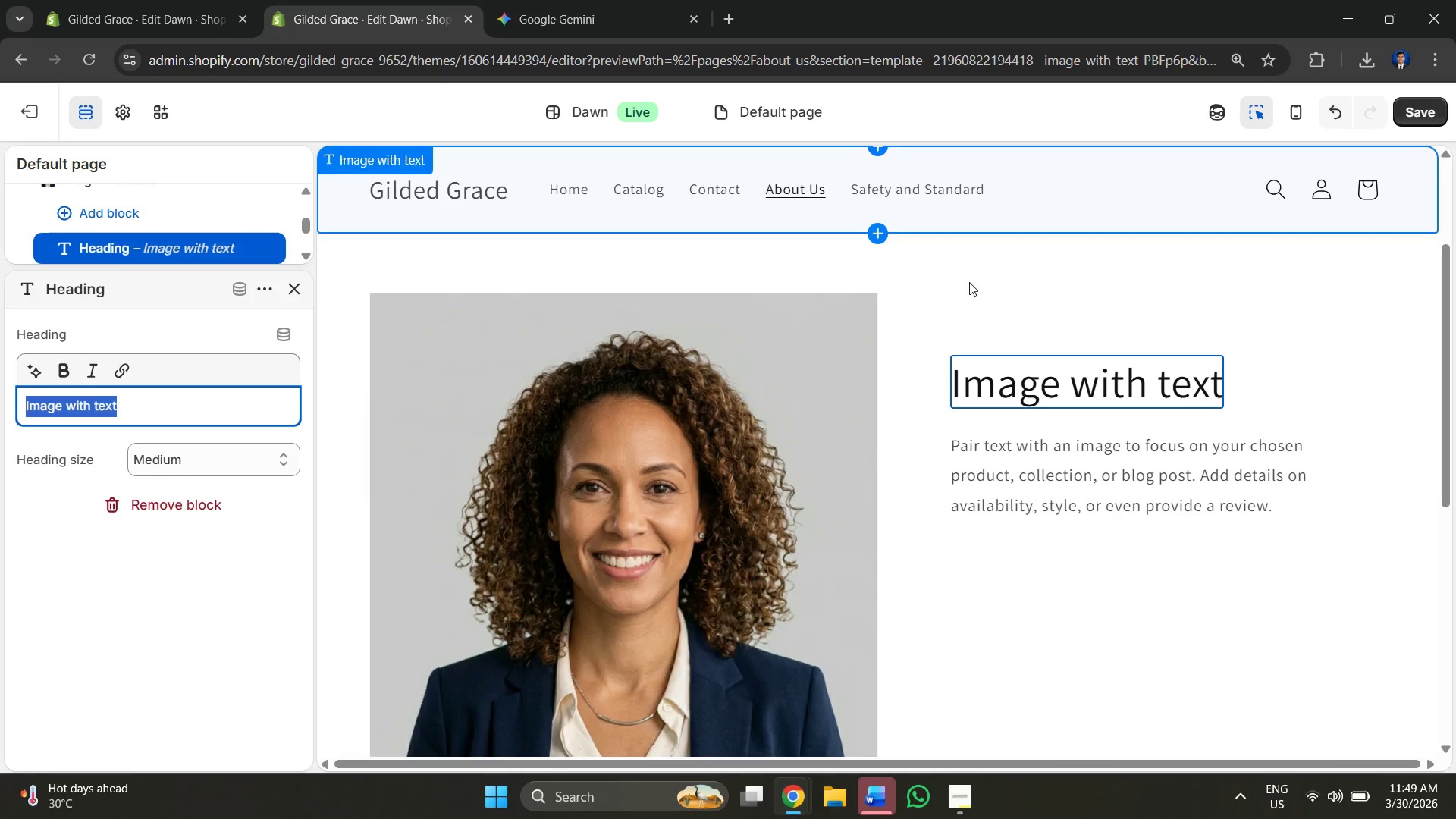 
hold_key(key=C, duration=0.33)
 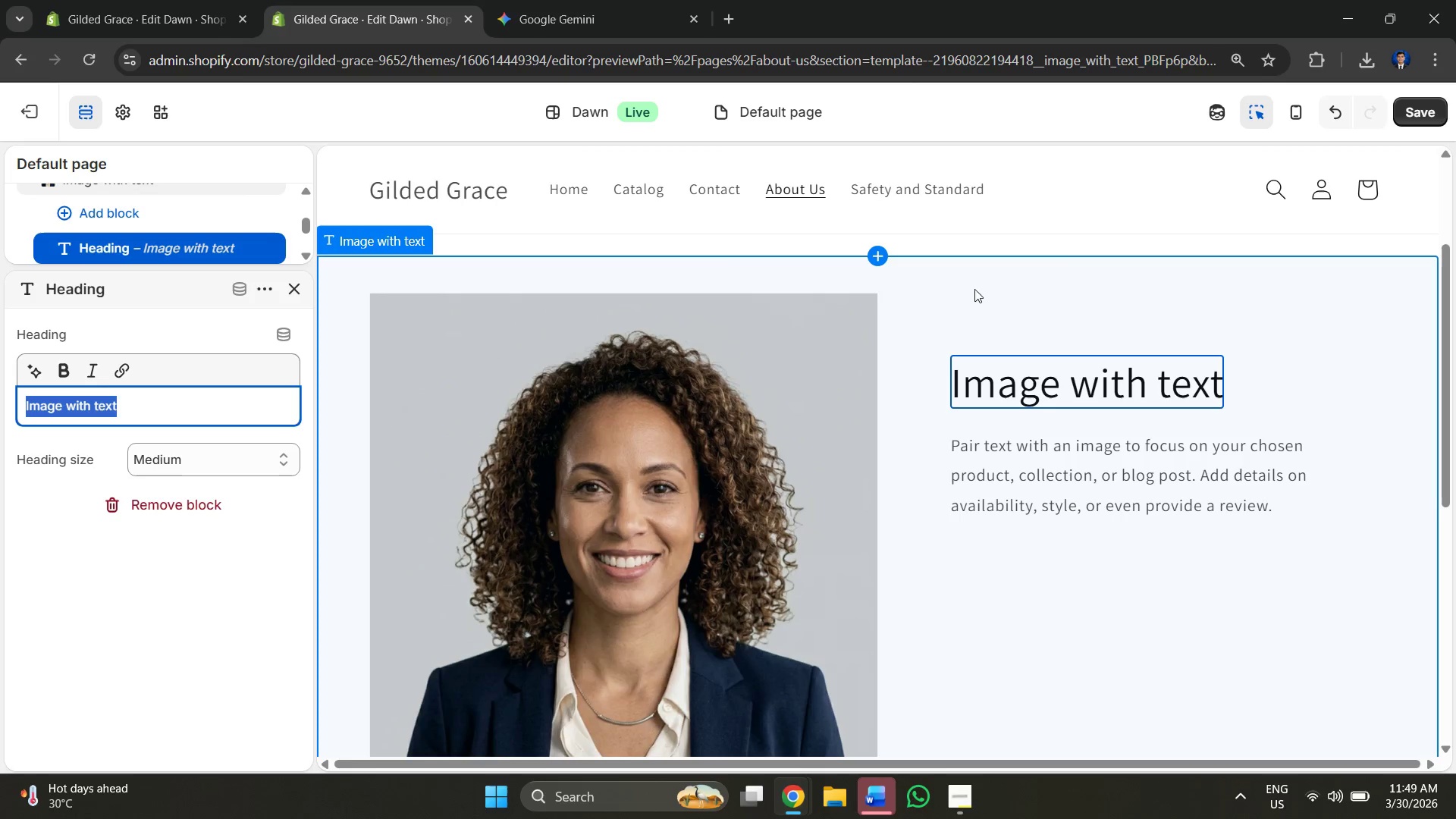 
key(Alt+AltLeft)
 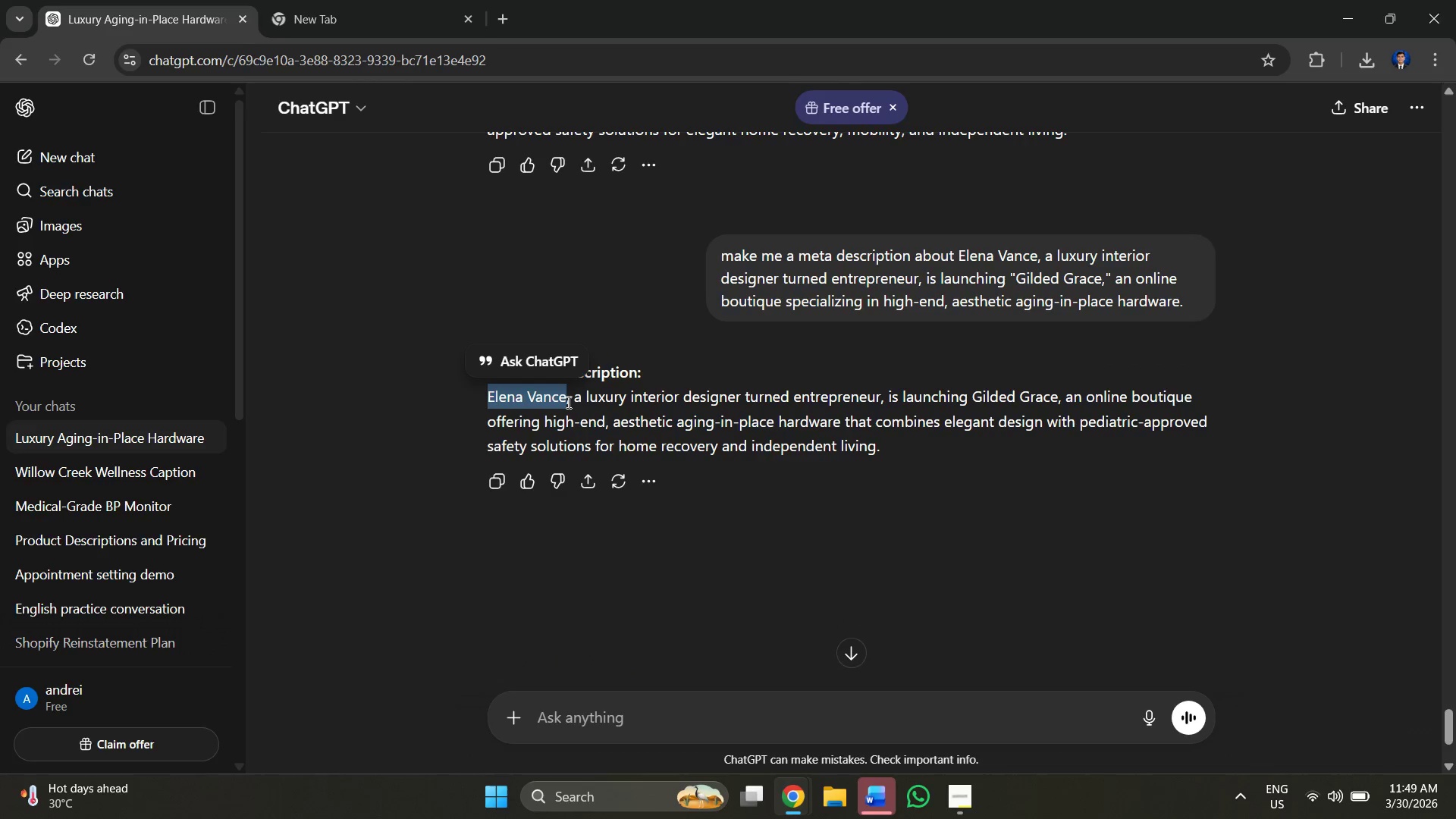 
key(Alt+Tab)
 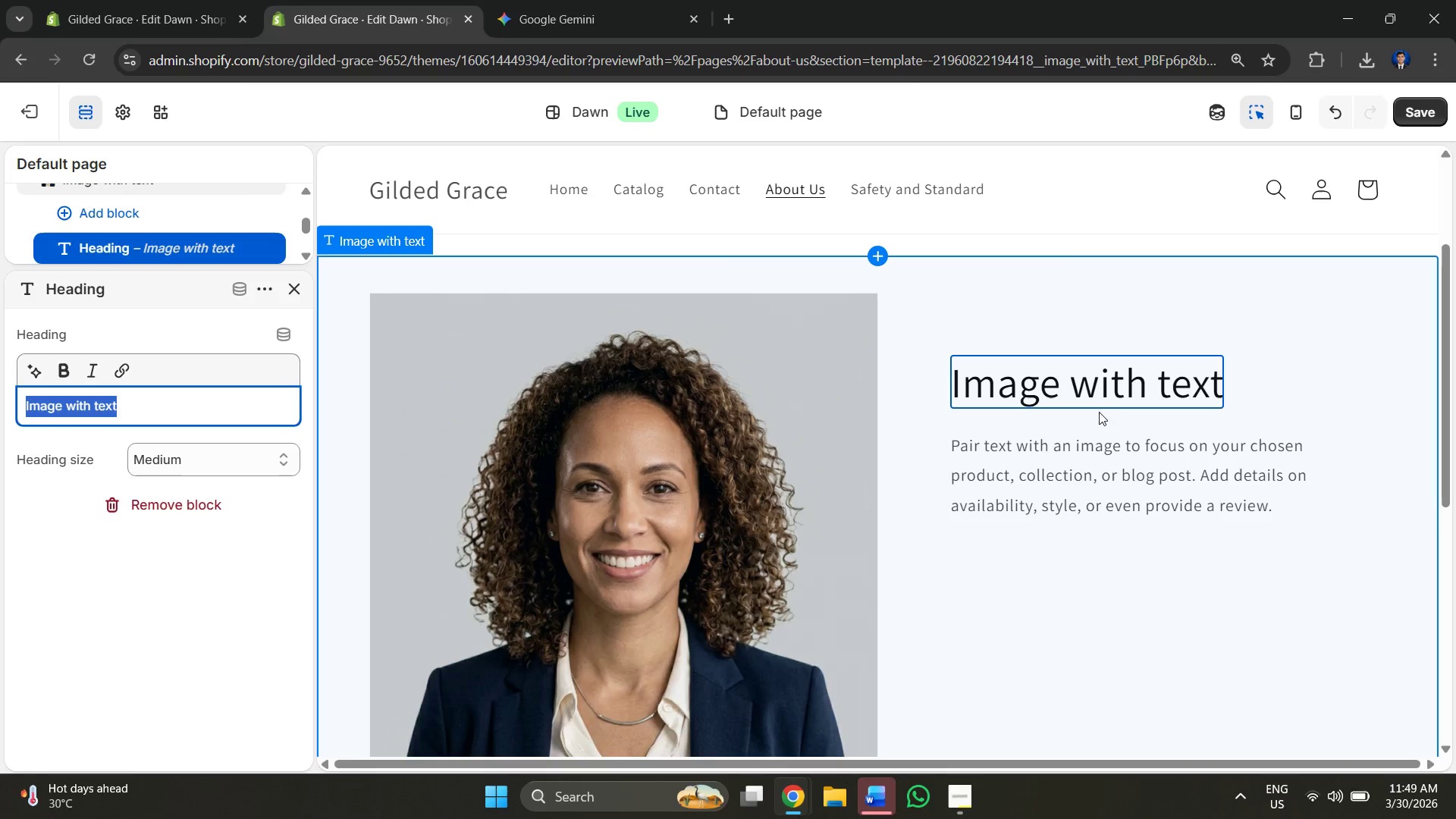 
left_click([1110, 394])
 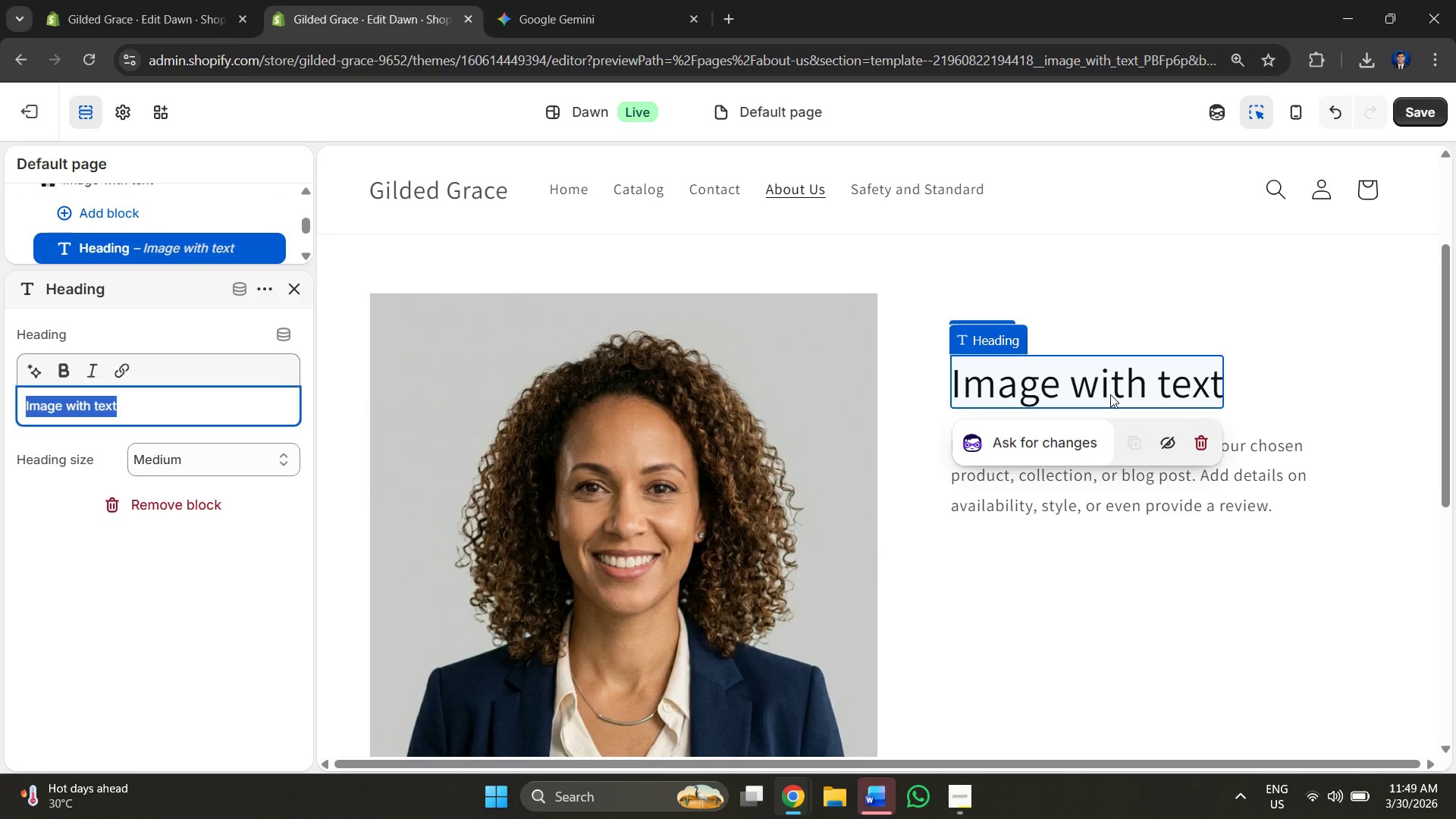 
key(Control+A)
 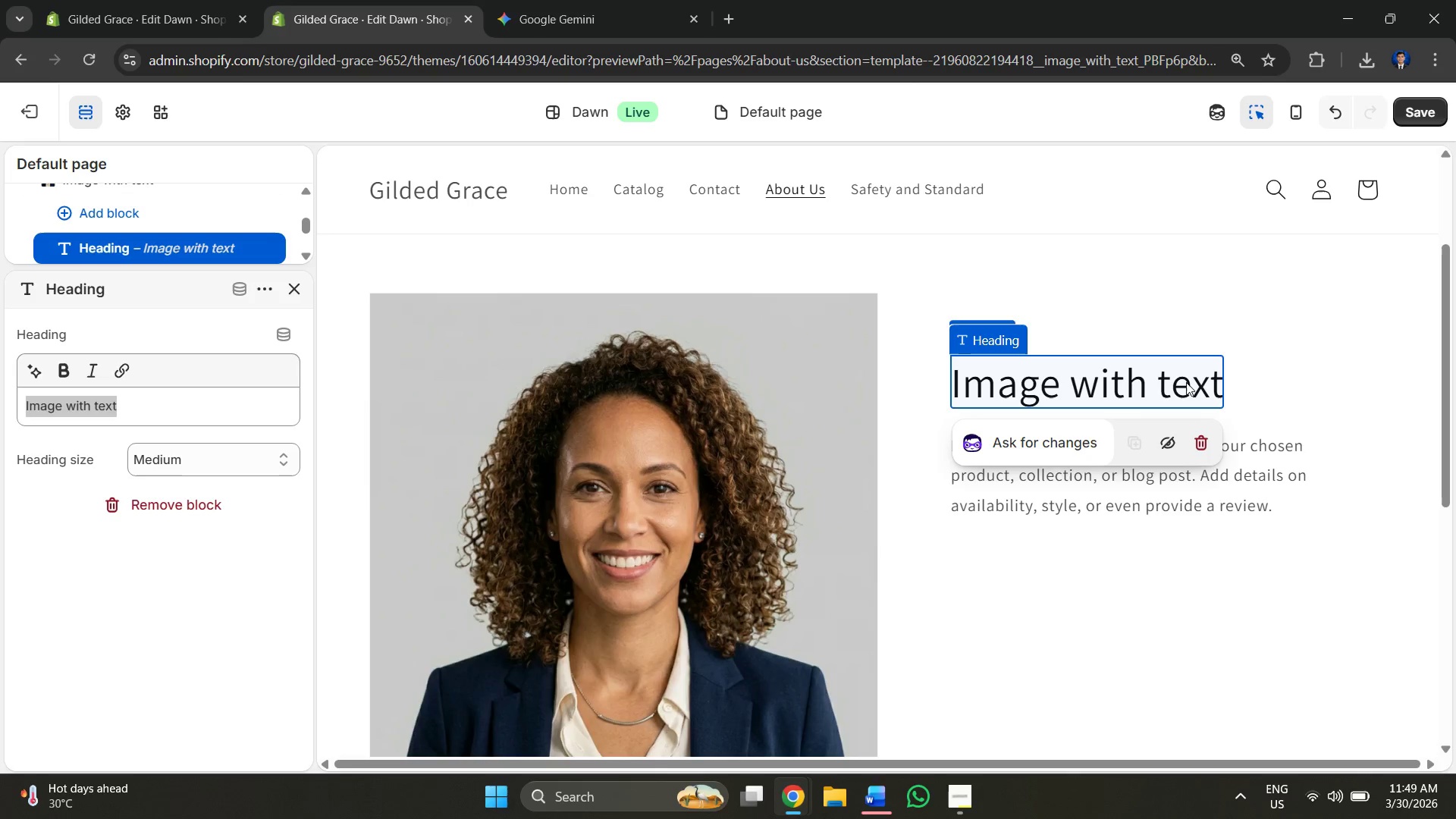 
double_click([1187, 382])
 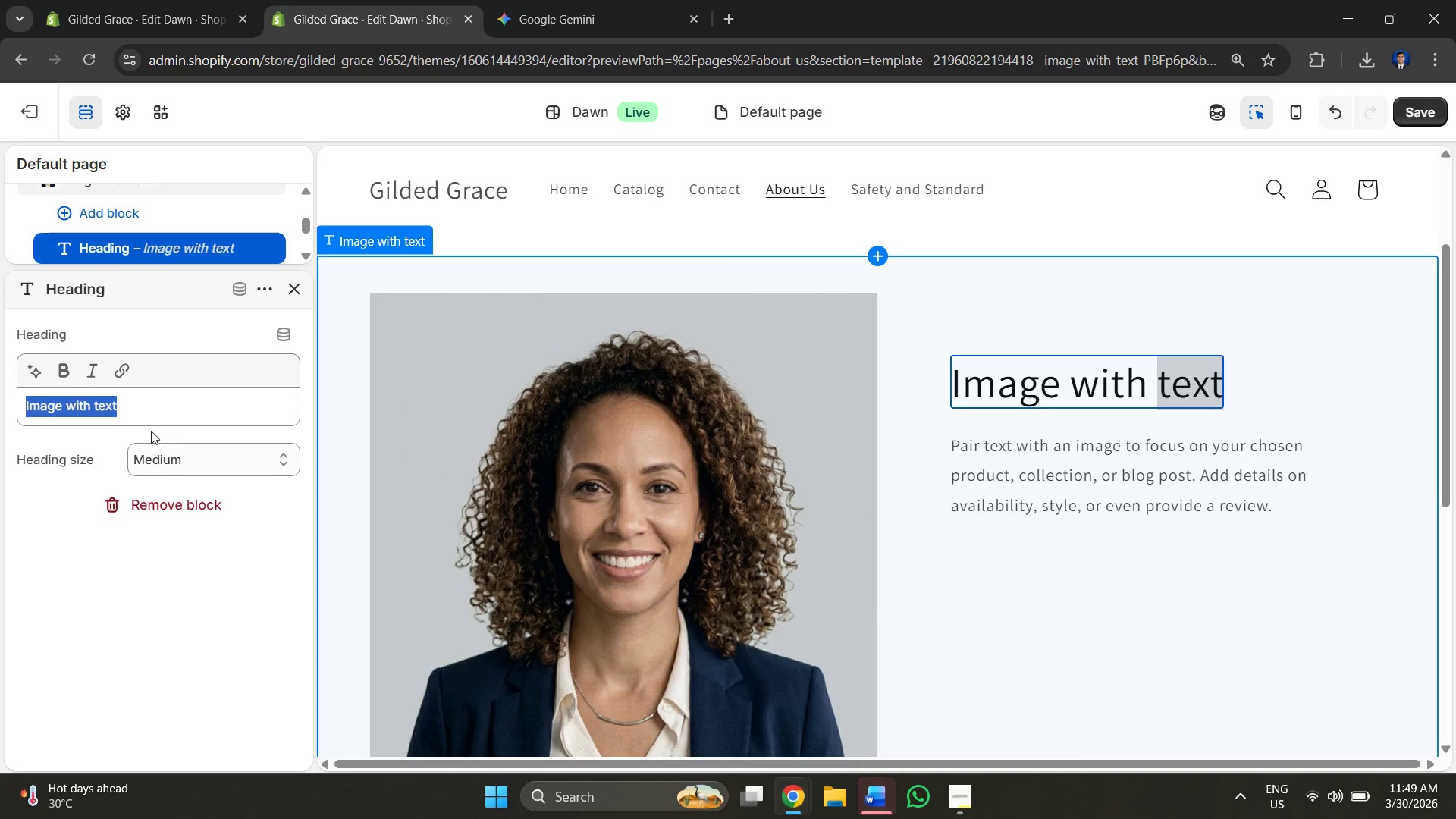 
left_click([145, 406])
 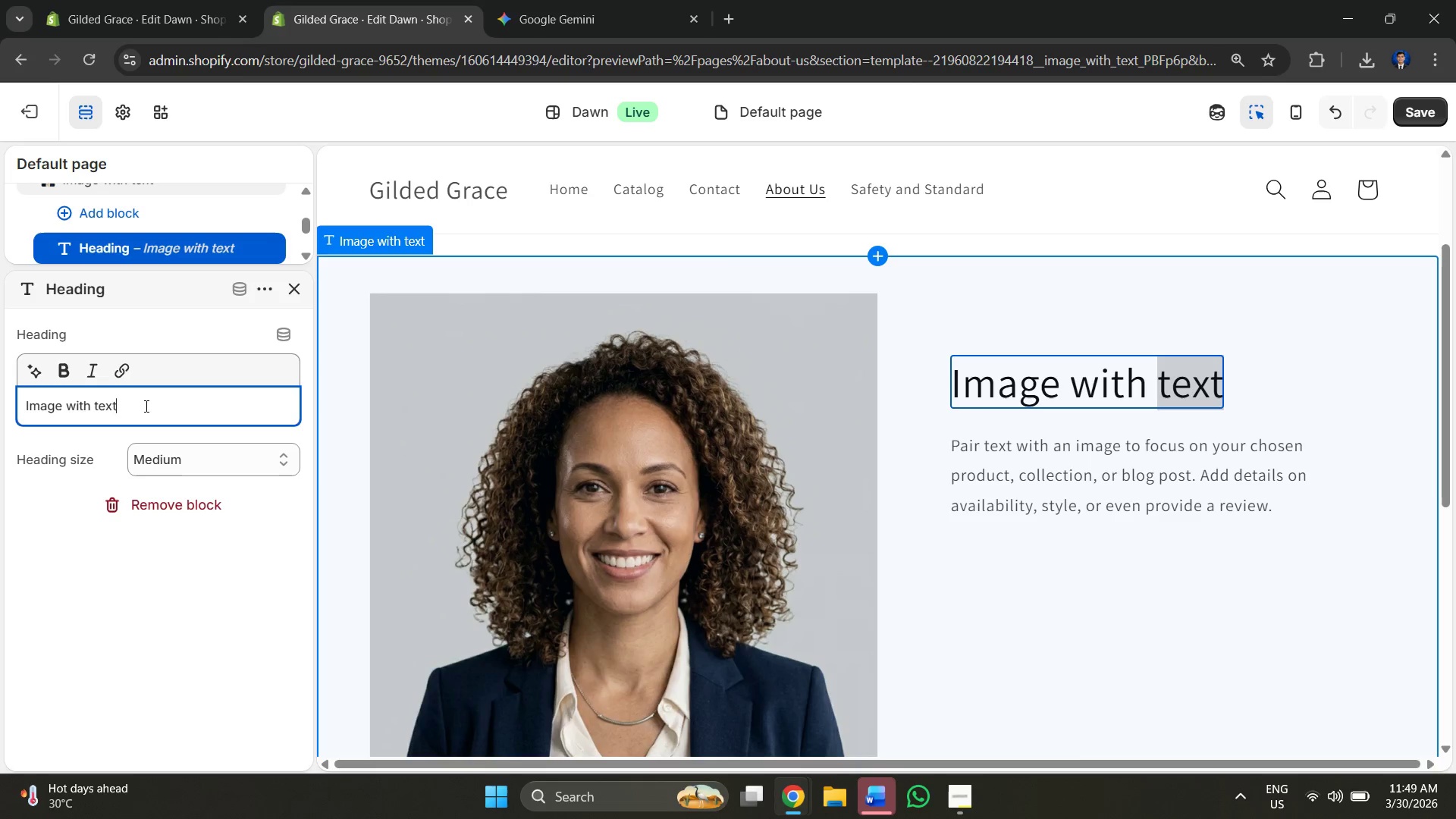 
left_click_drag(start_coordinate=[145, 406], to_coordinate=[30, 401])
 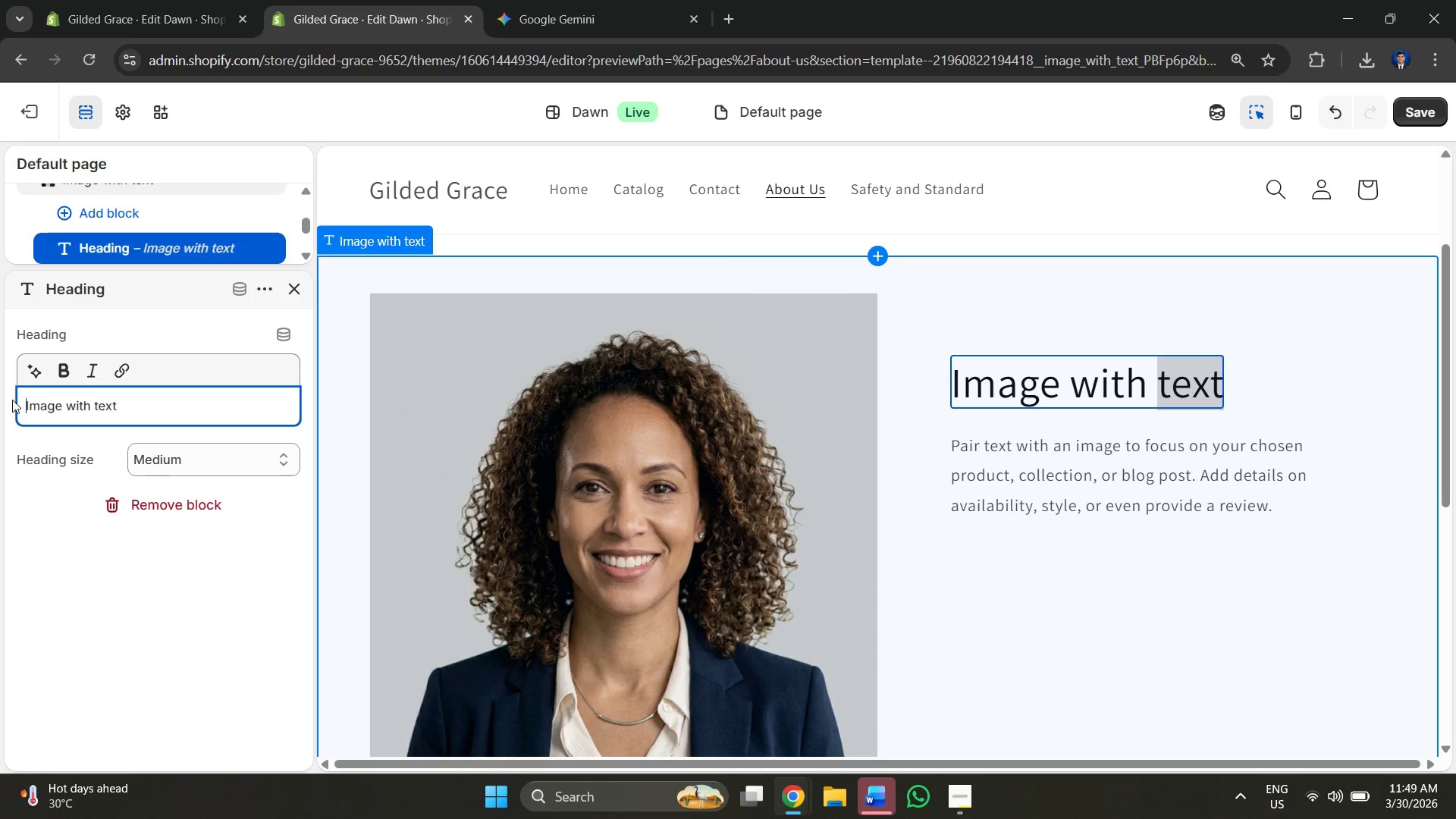 
left_click_drag(start_coordinate=[25, 401], to_coordinate=[12, 400])
 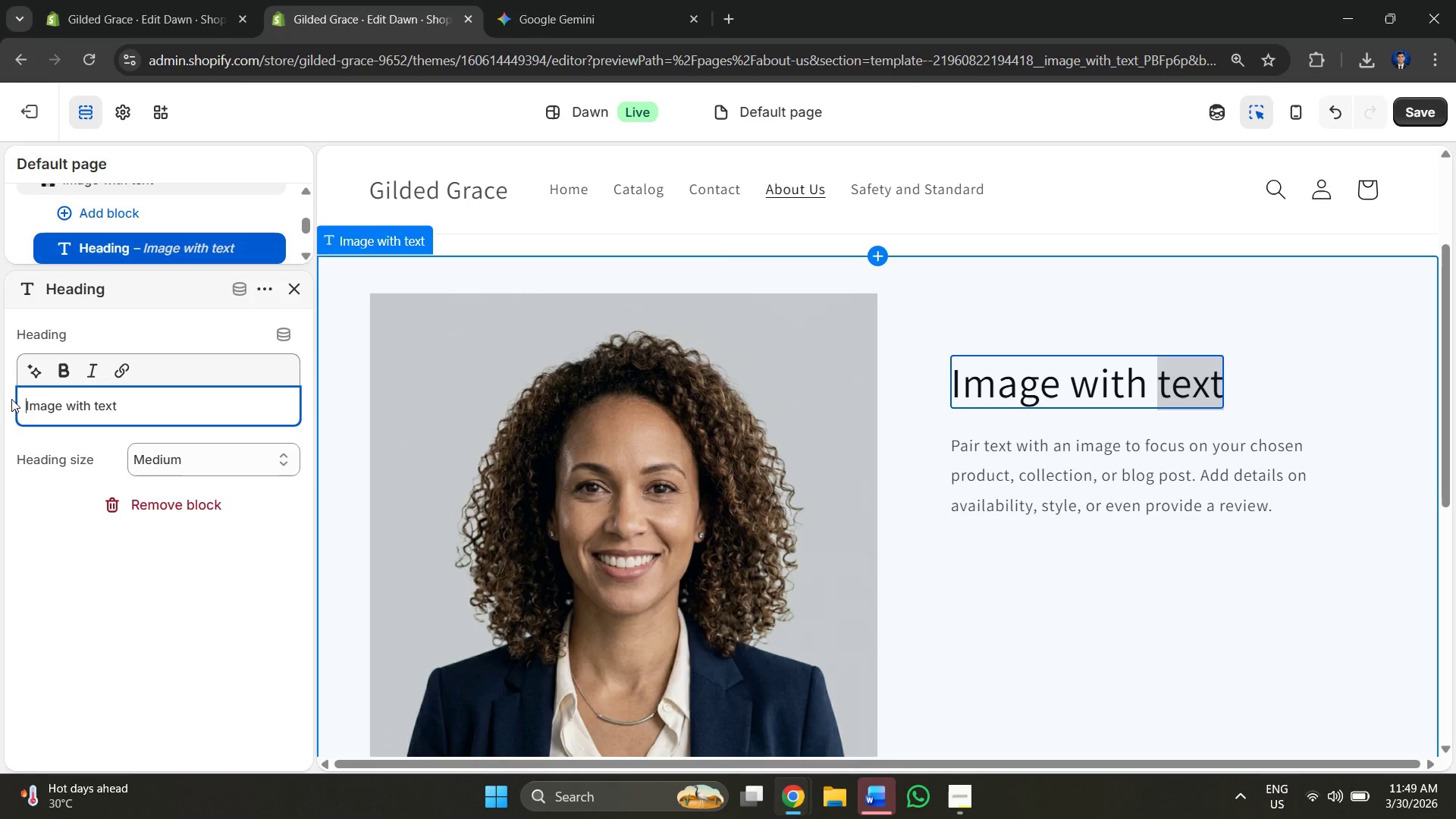 
key(Control+ControlLeft)
 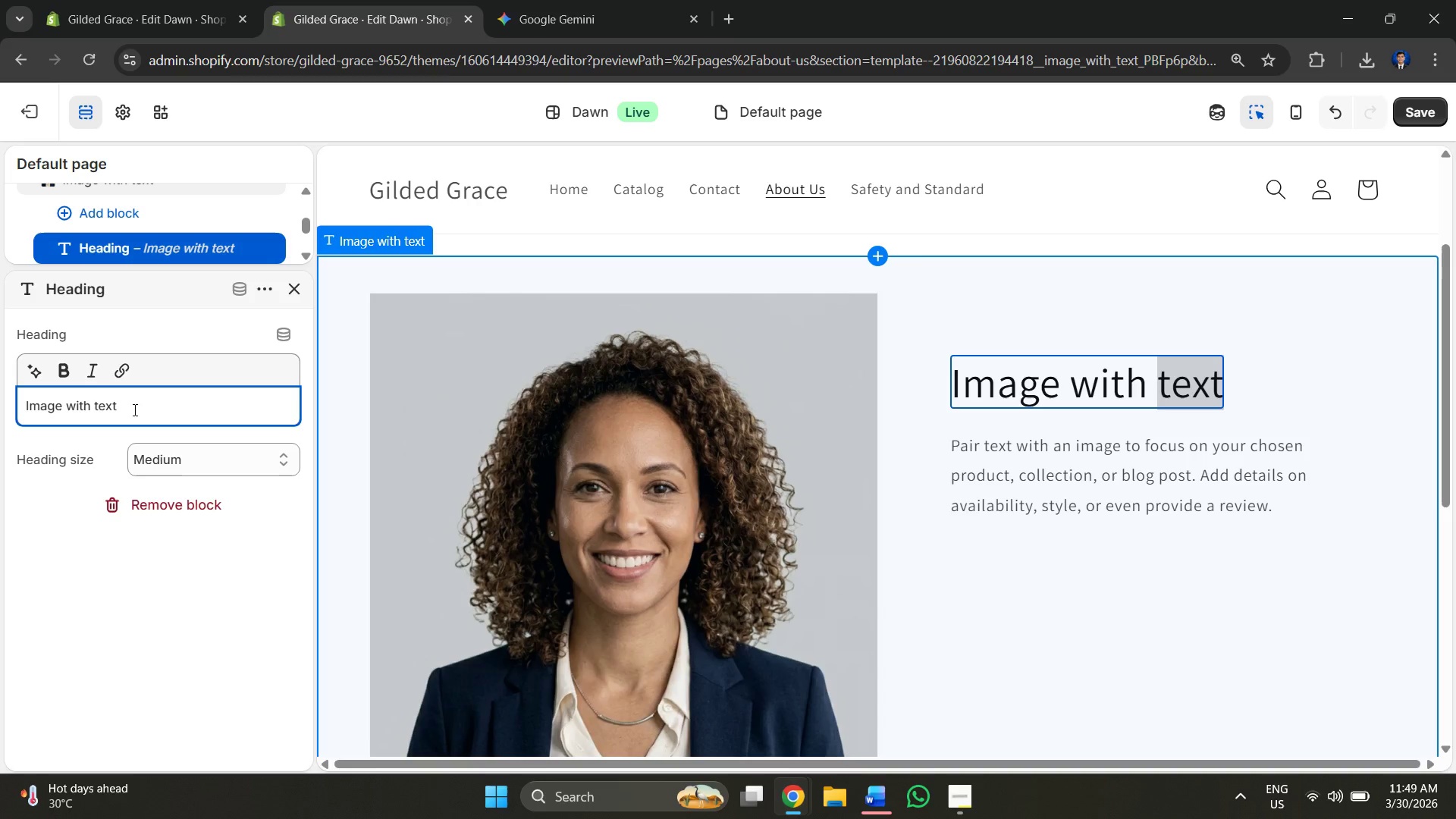 
left_click_drag(start_coordinate=[133, 410], to_coordinate=[27, 402])
 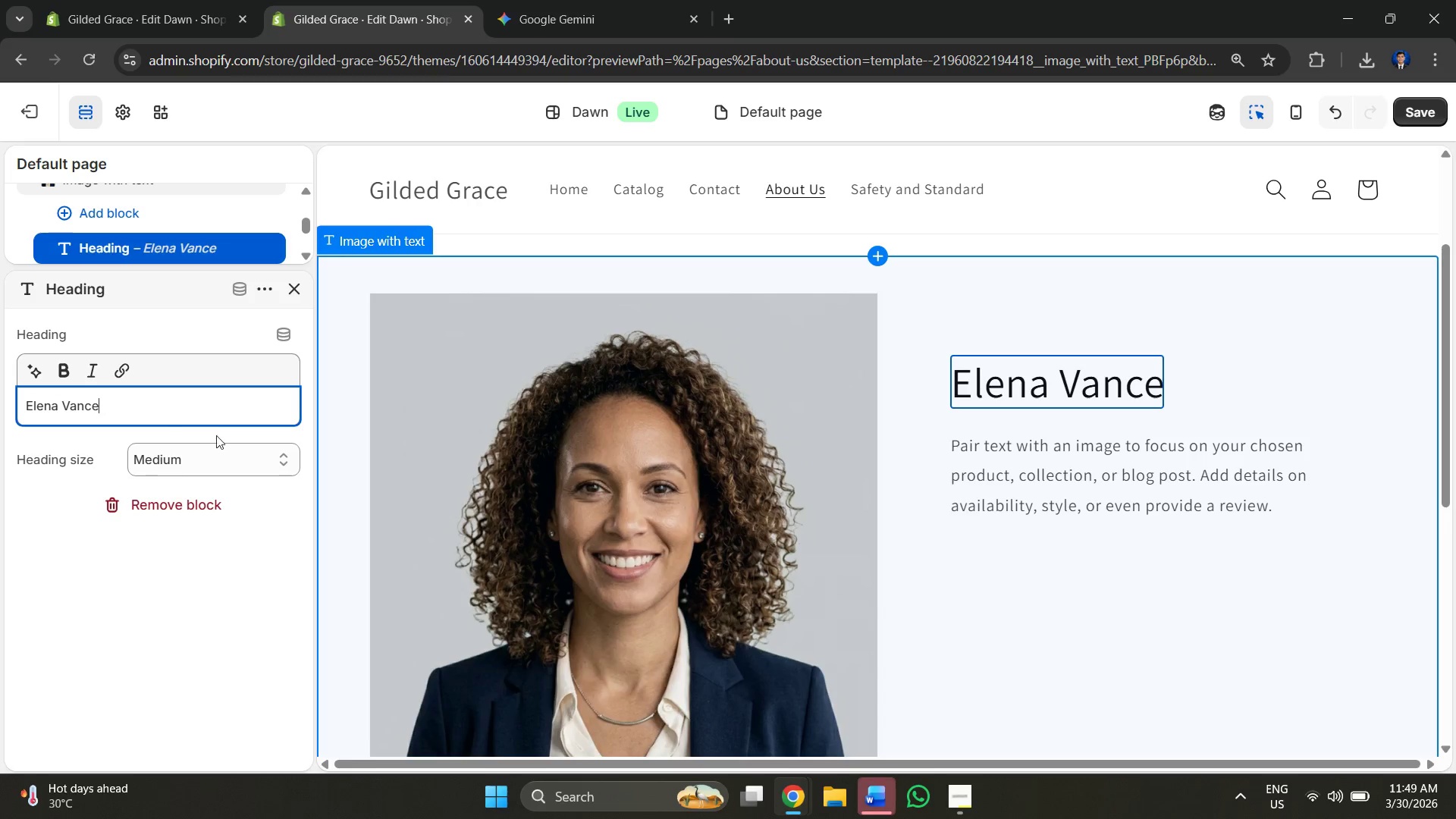 
key(Control+V)
 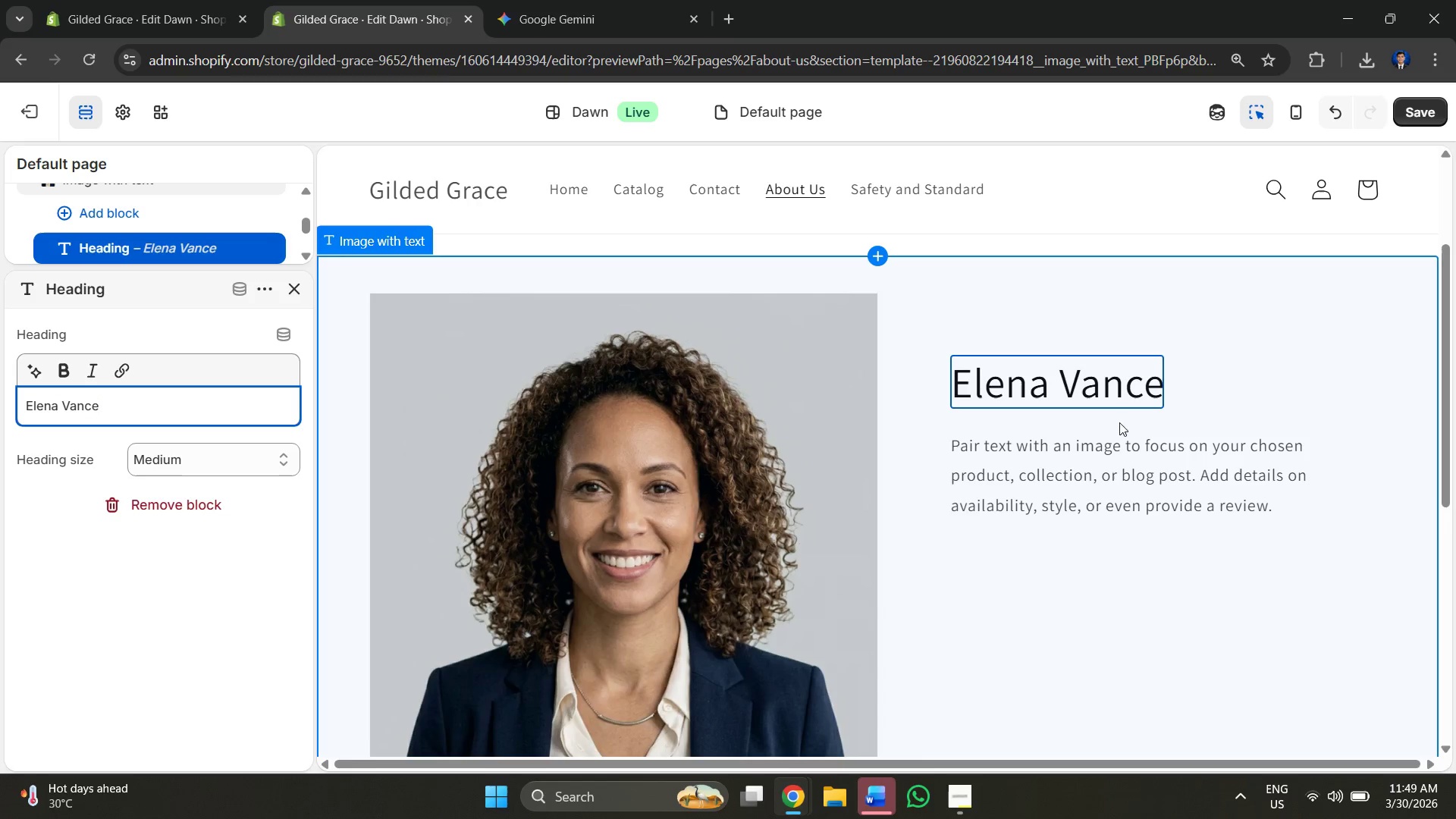 
left_click([1164, 455])
 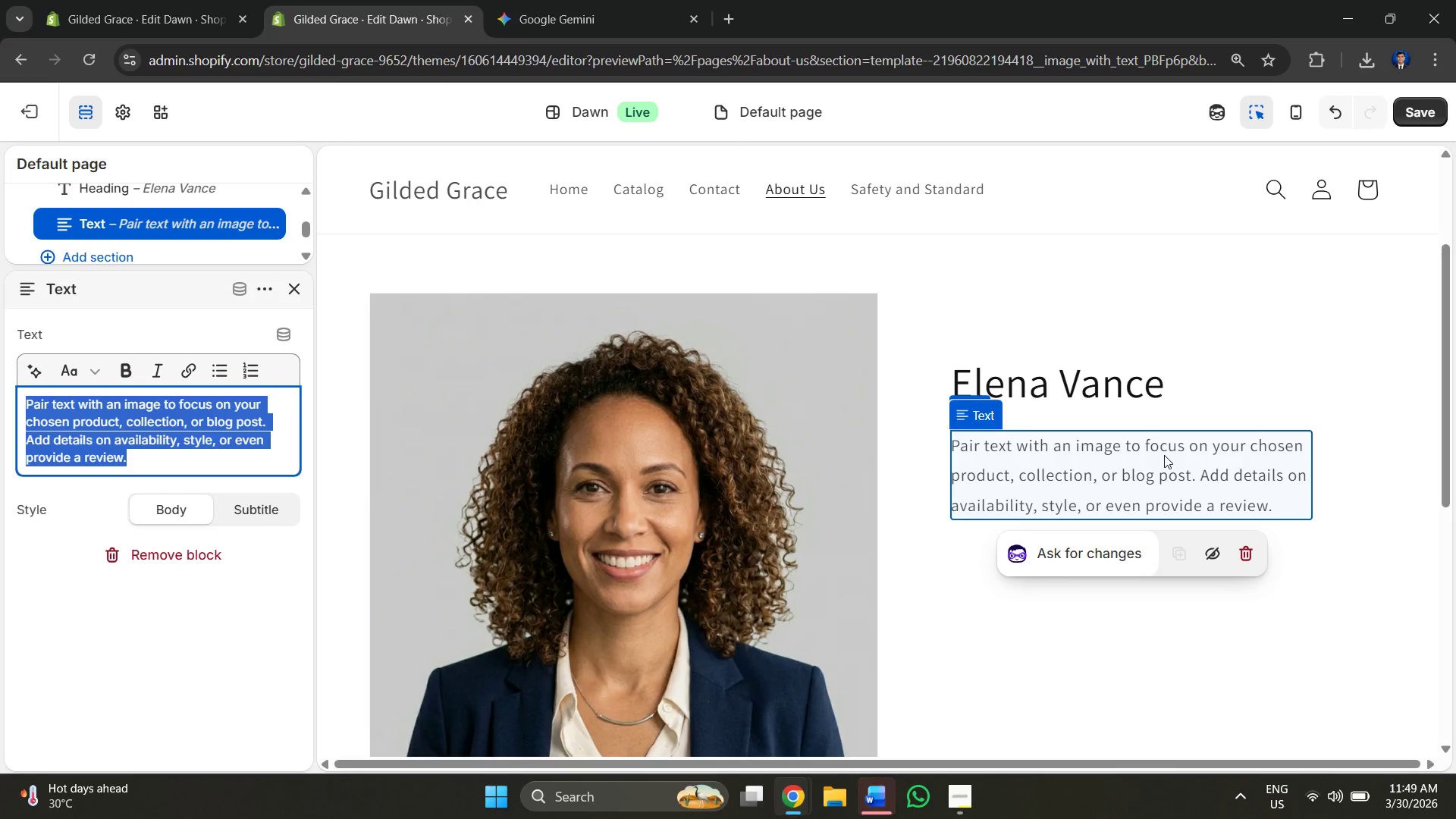 
wait(6.97)
 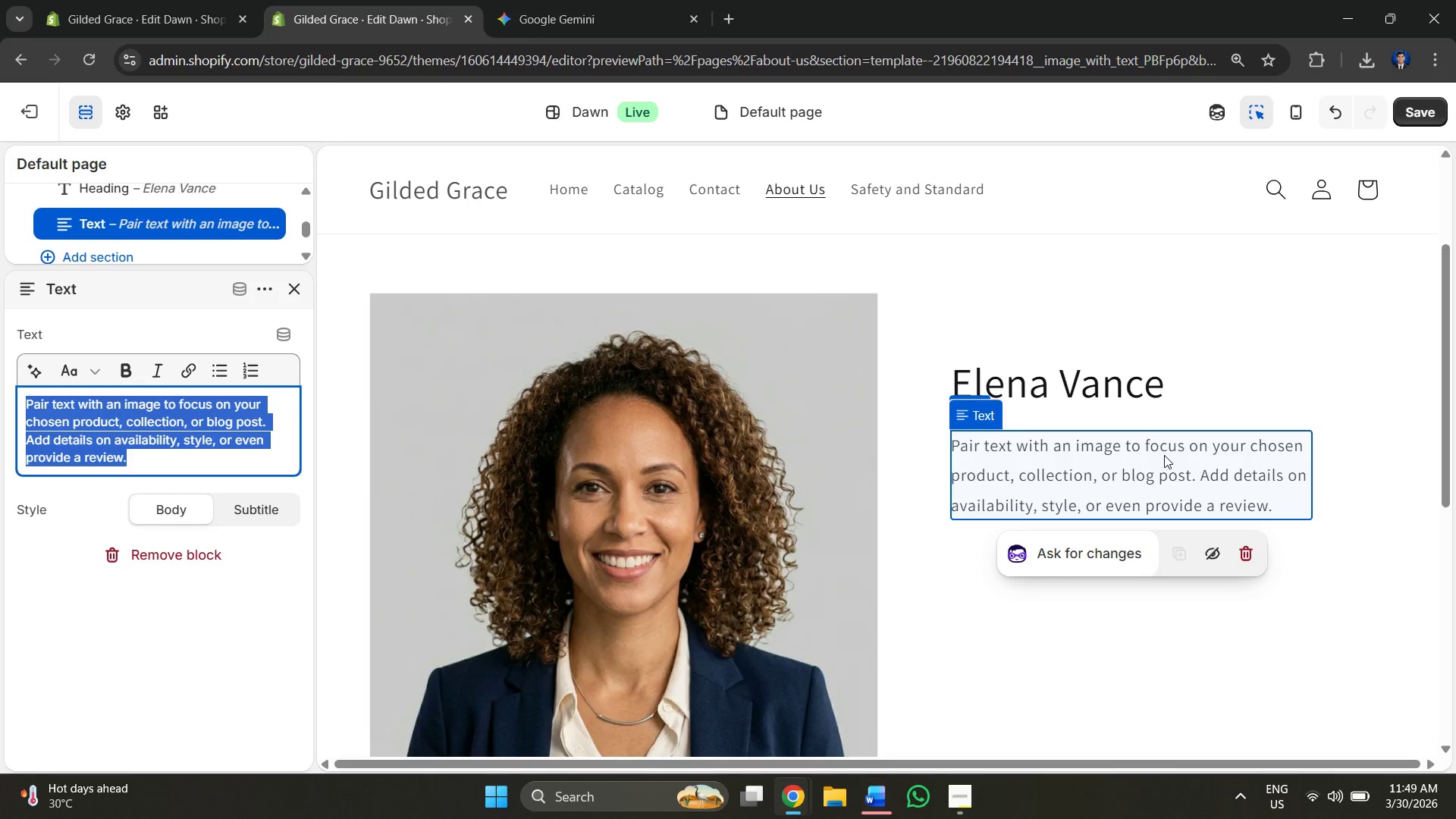 
key(Alt+AltLeft)
 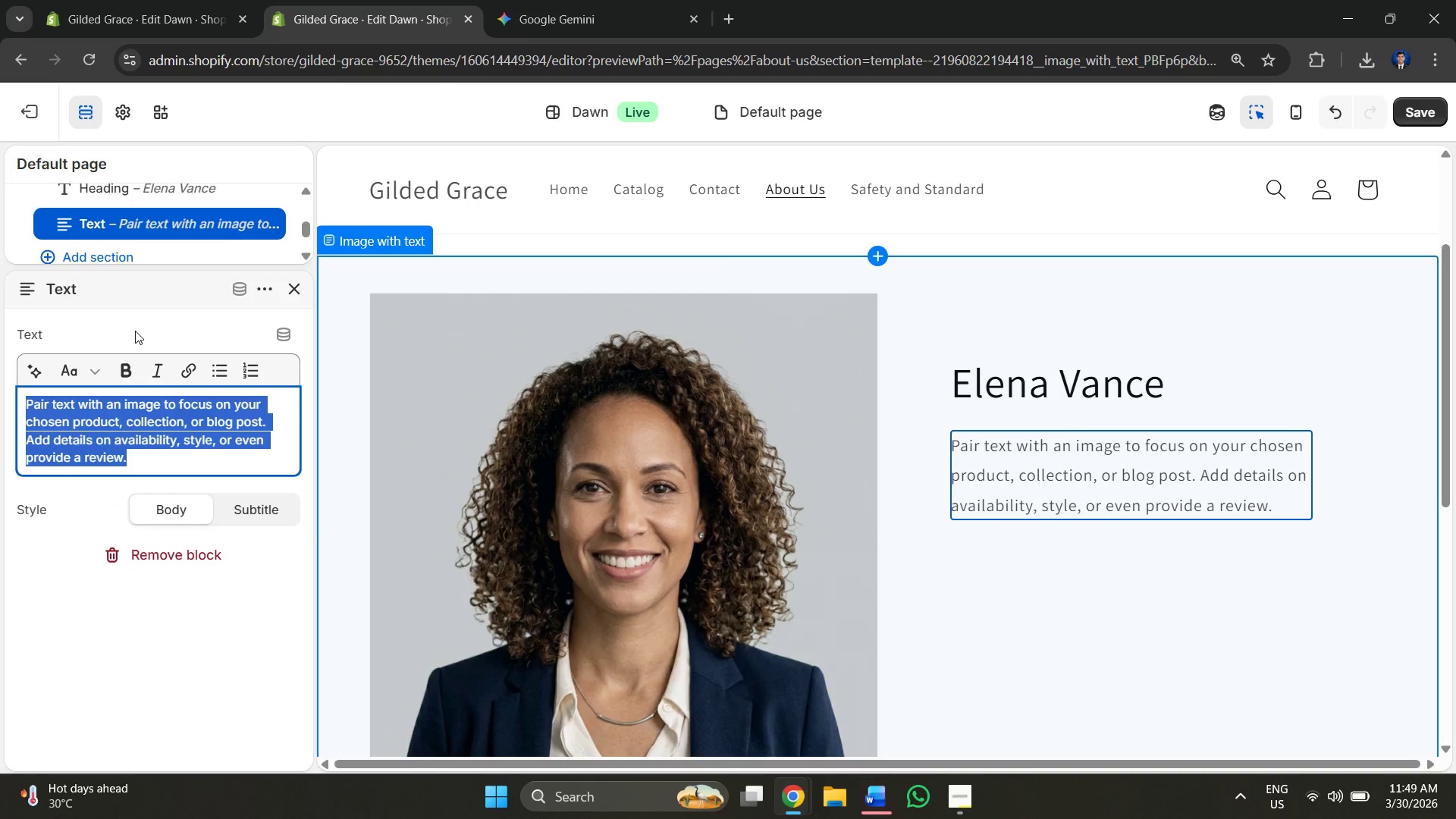 
key(Alt+Tab)
 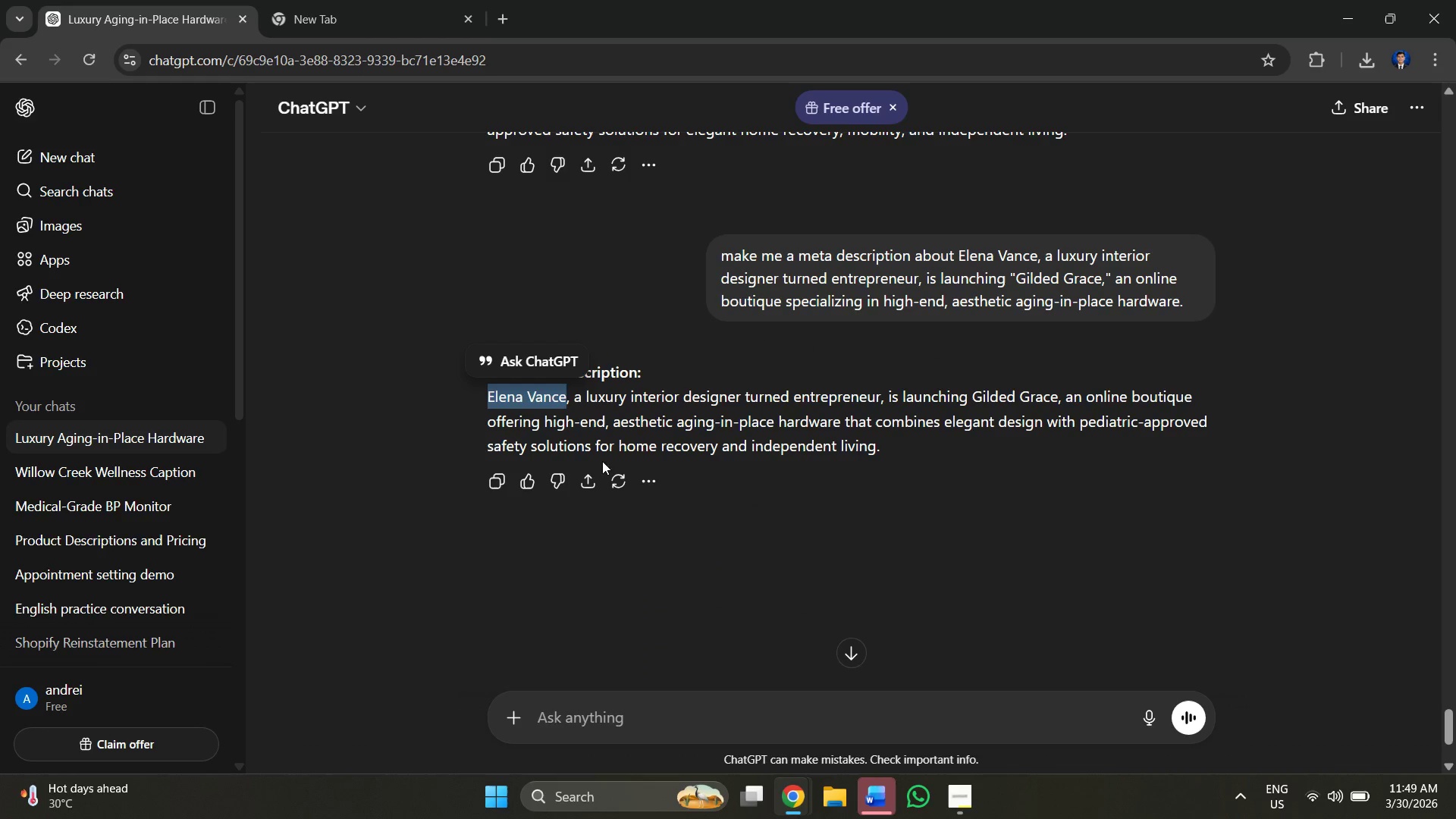 
left_click([702, 427])
 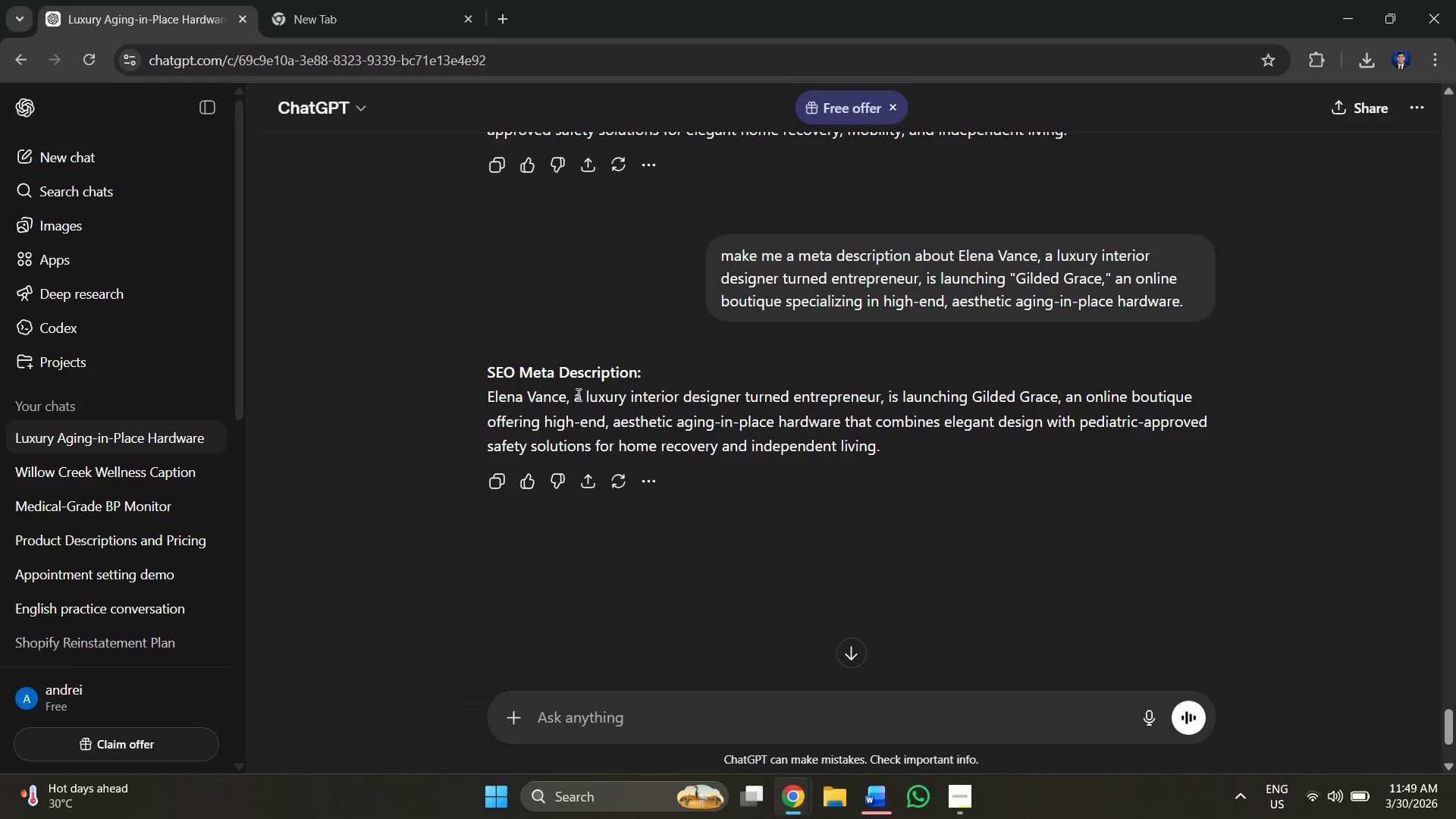 
left_click_drag(start_coordinate=[573, 396], to_coordinate=[1019, 449])
 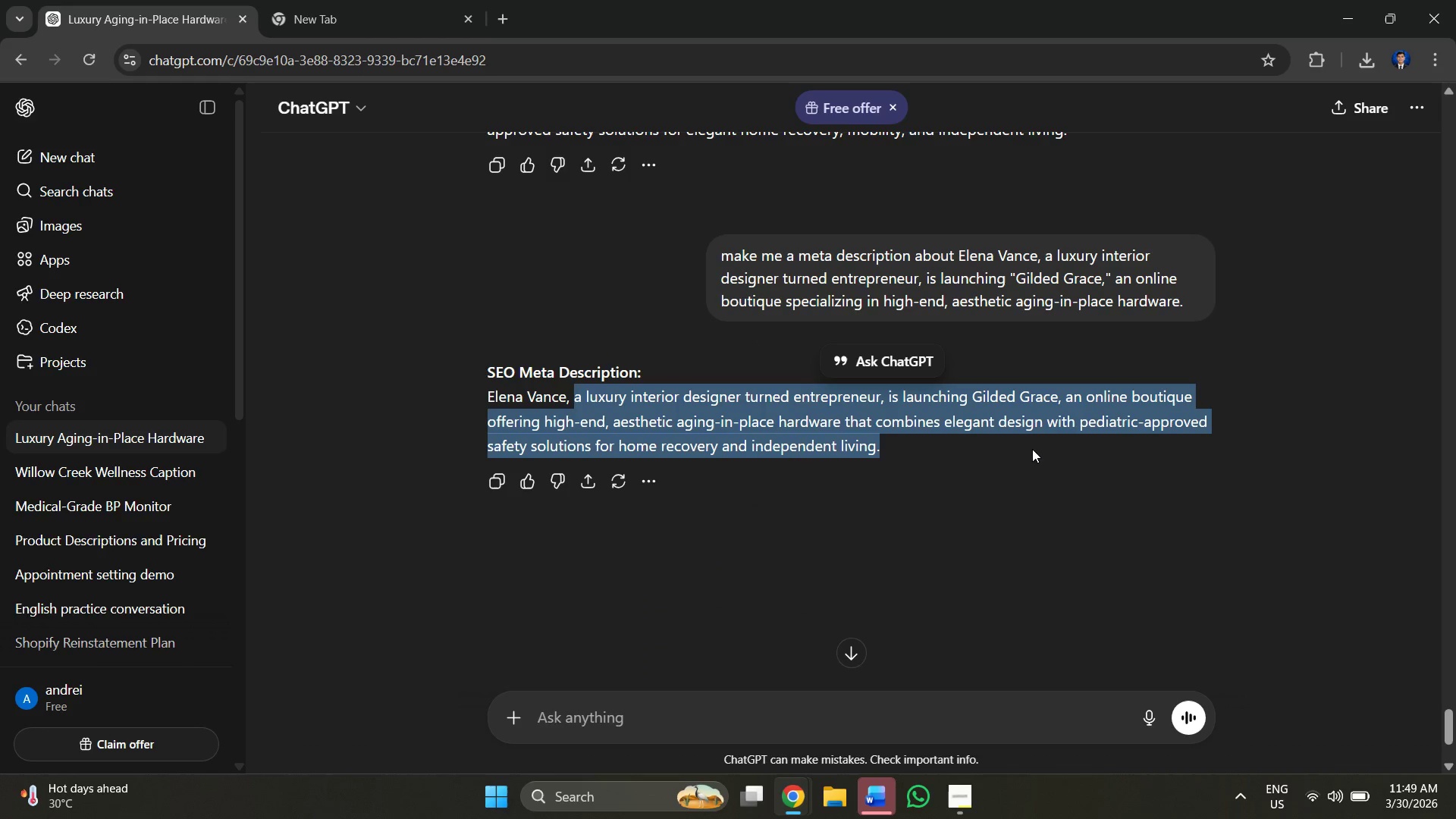 
key(Control+C)
 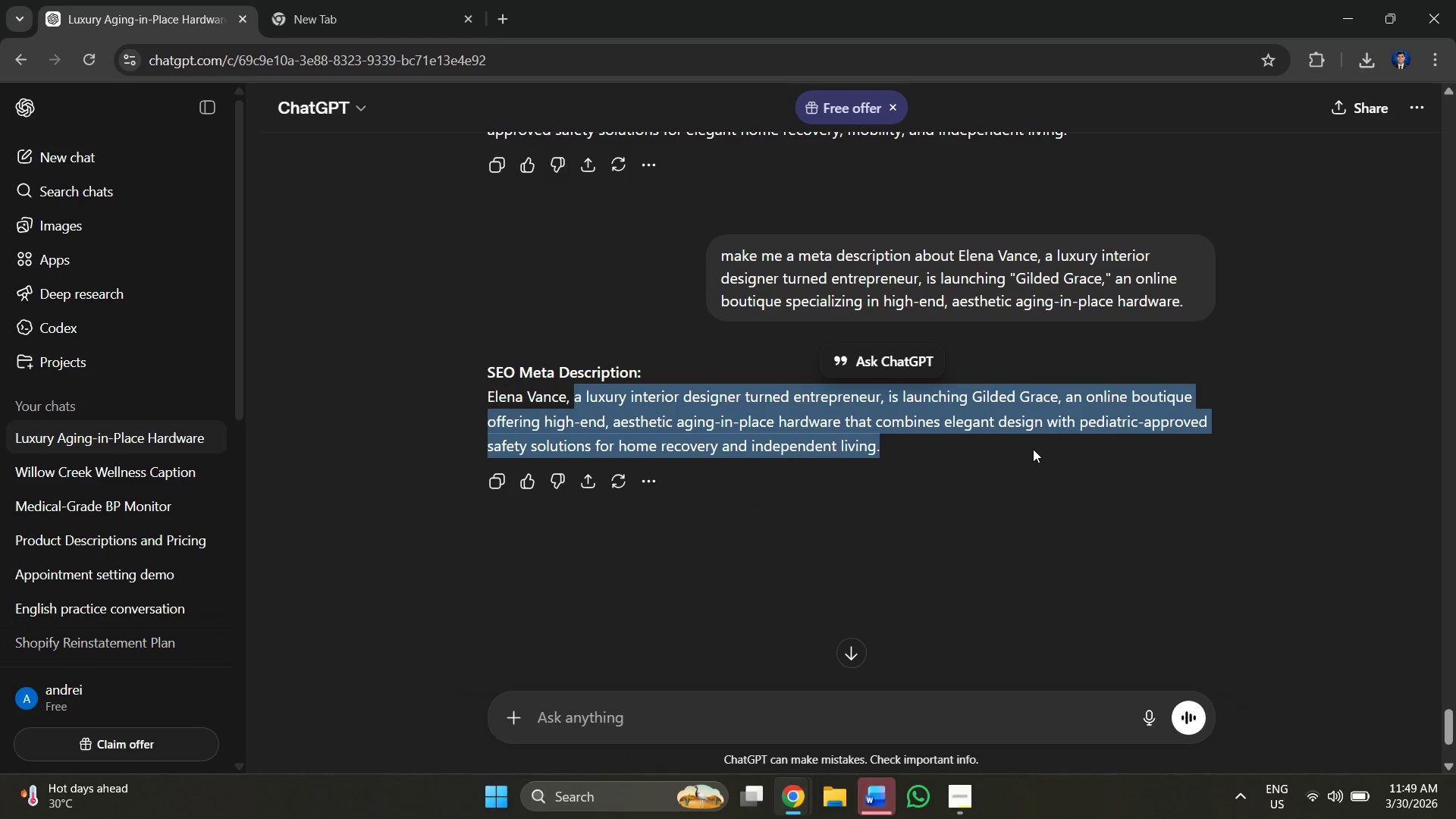 
key(Alt+AltLeft)
 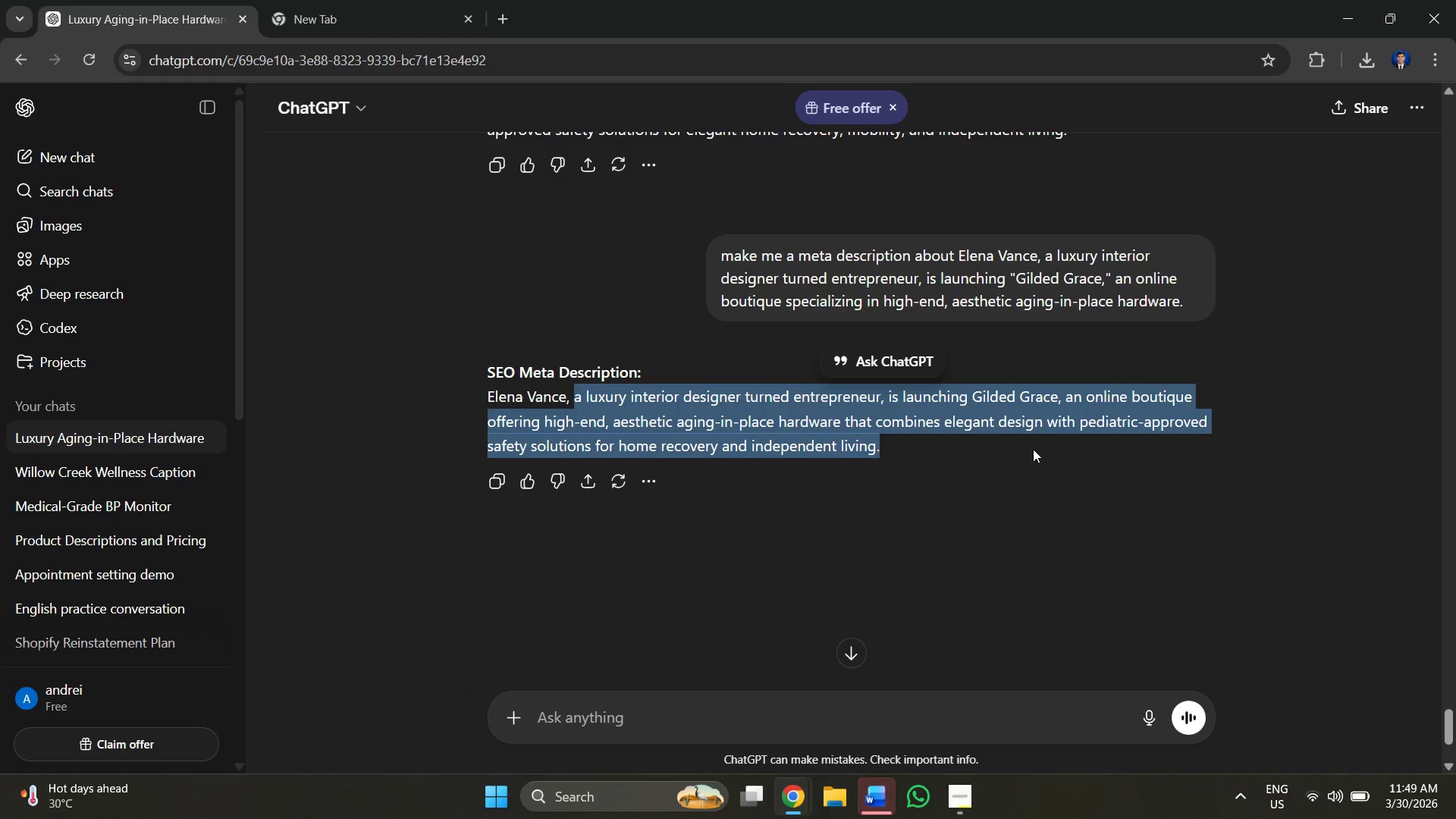 
key(Alt+Tab)
 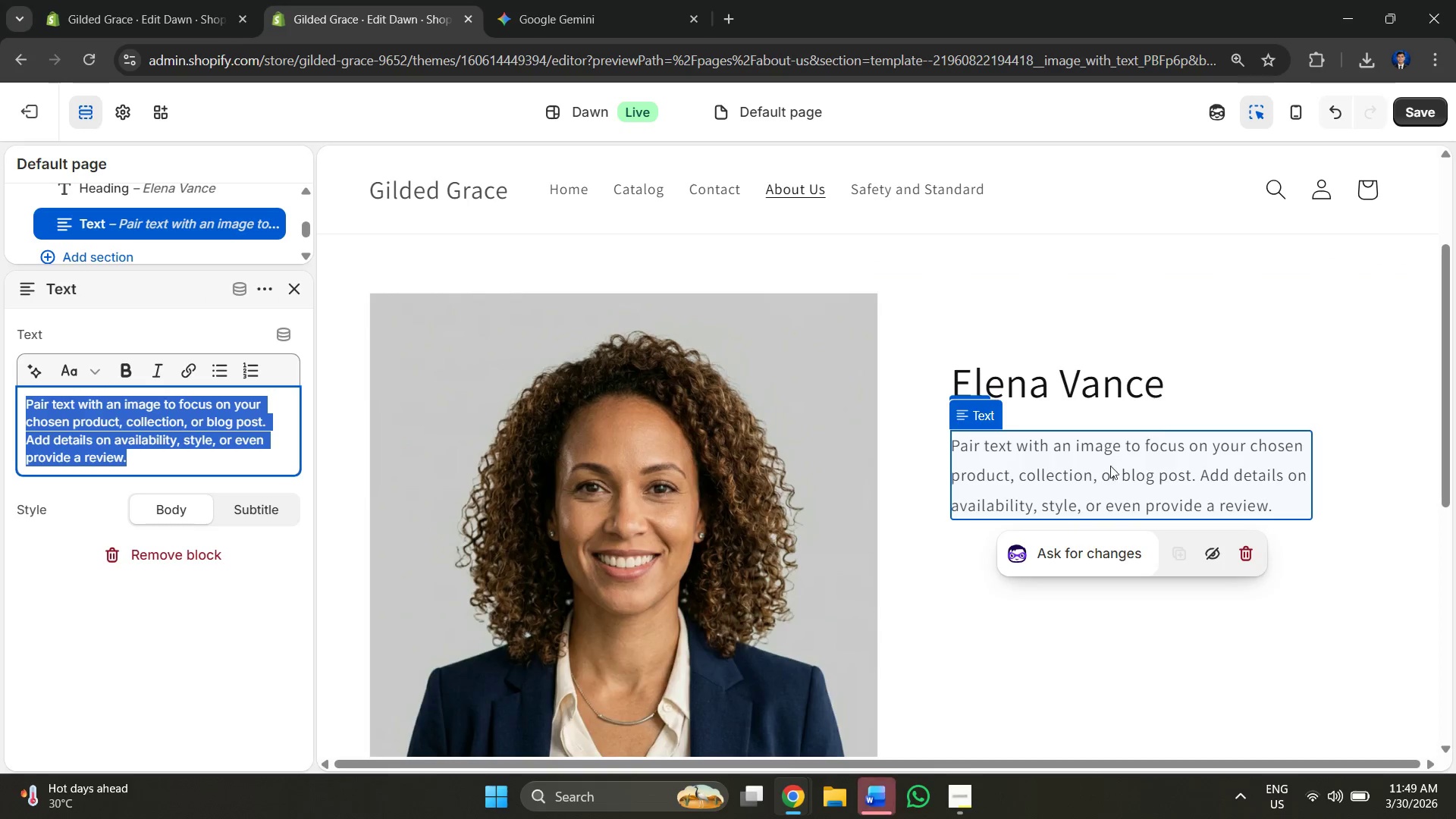 
key(Control+V)
 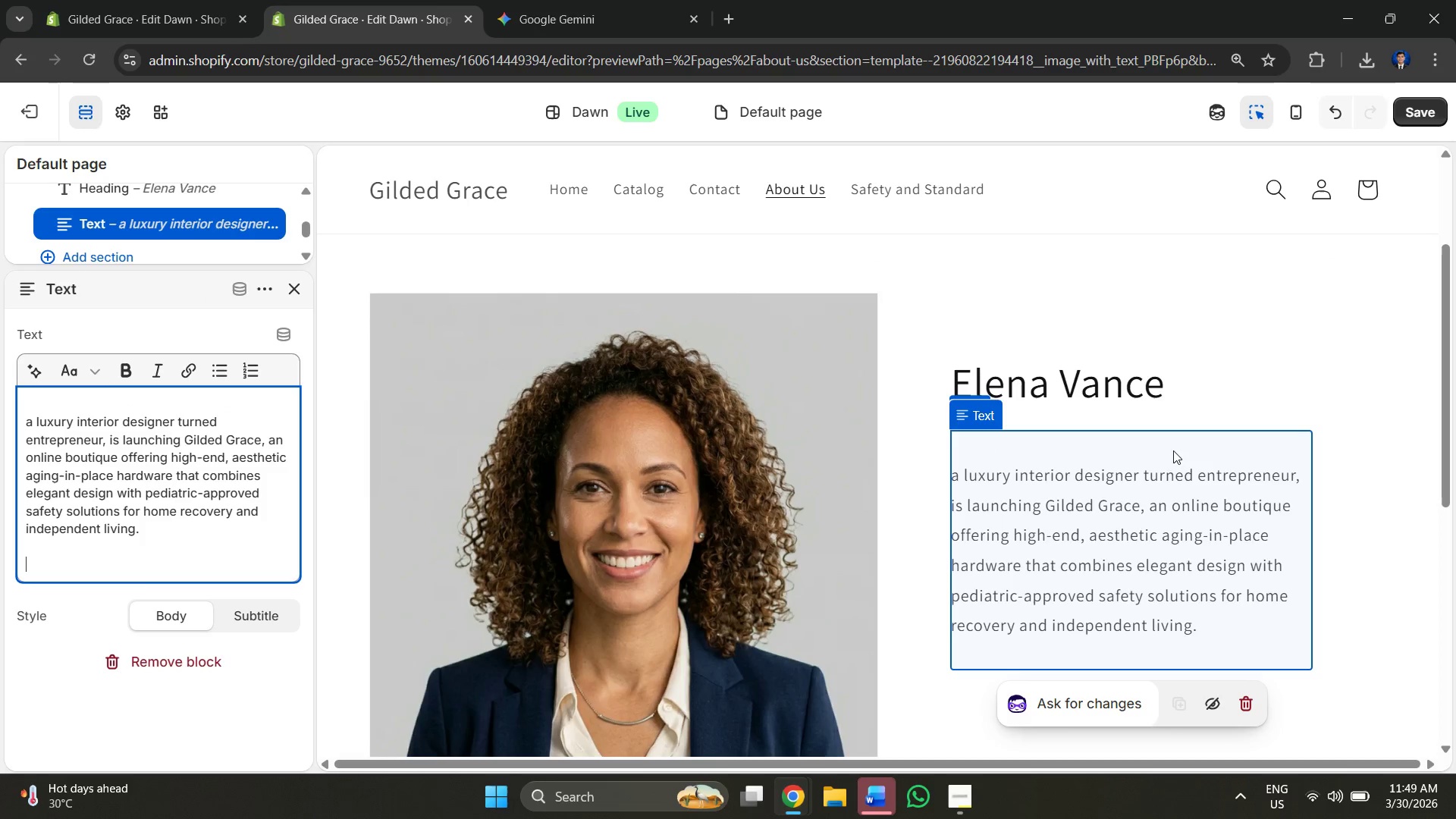 
left_click([1157, 457])
 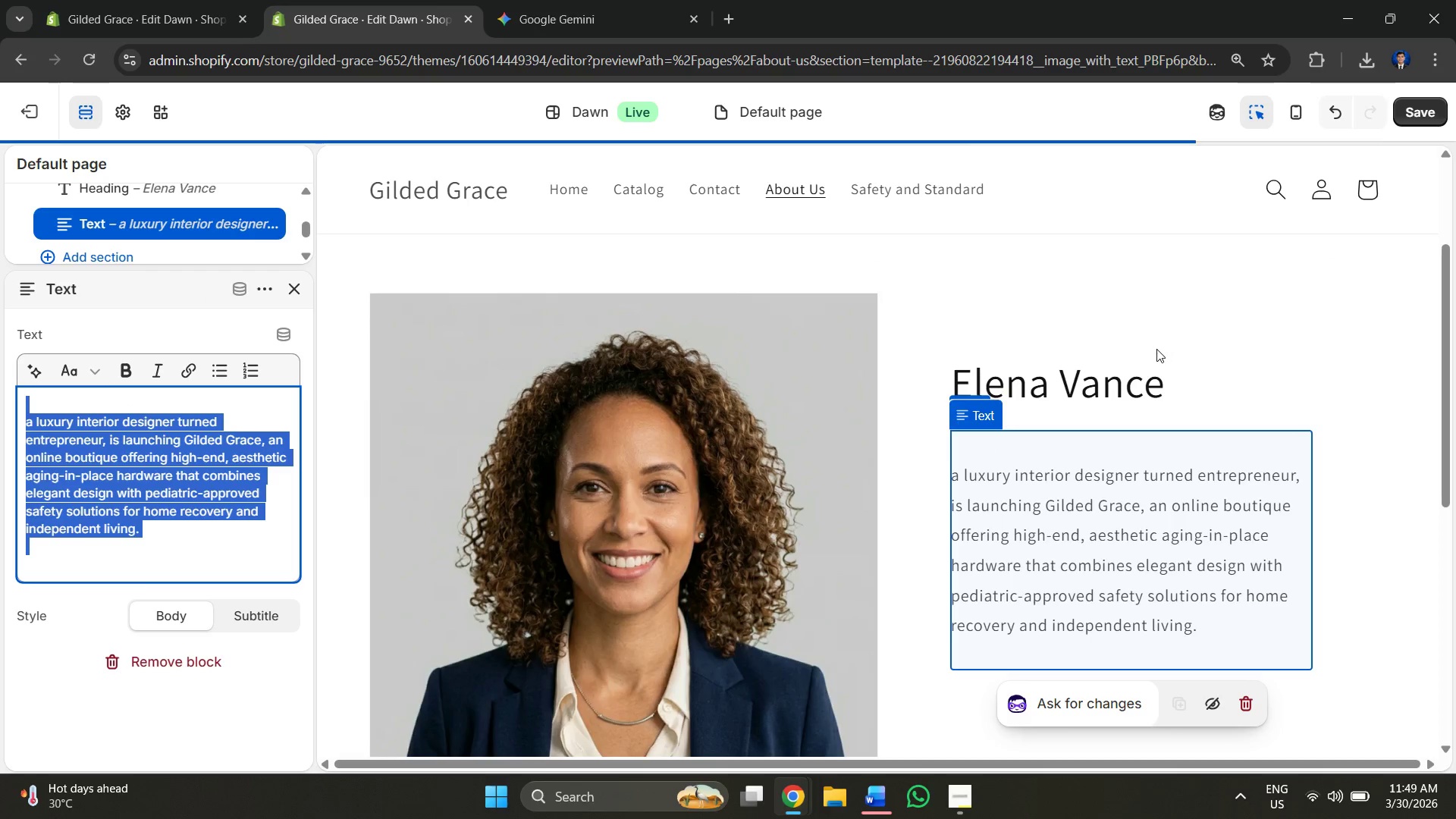 
scroll: coordinate [899, 369], scroll_direction: down, amount: 3.0
 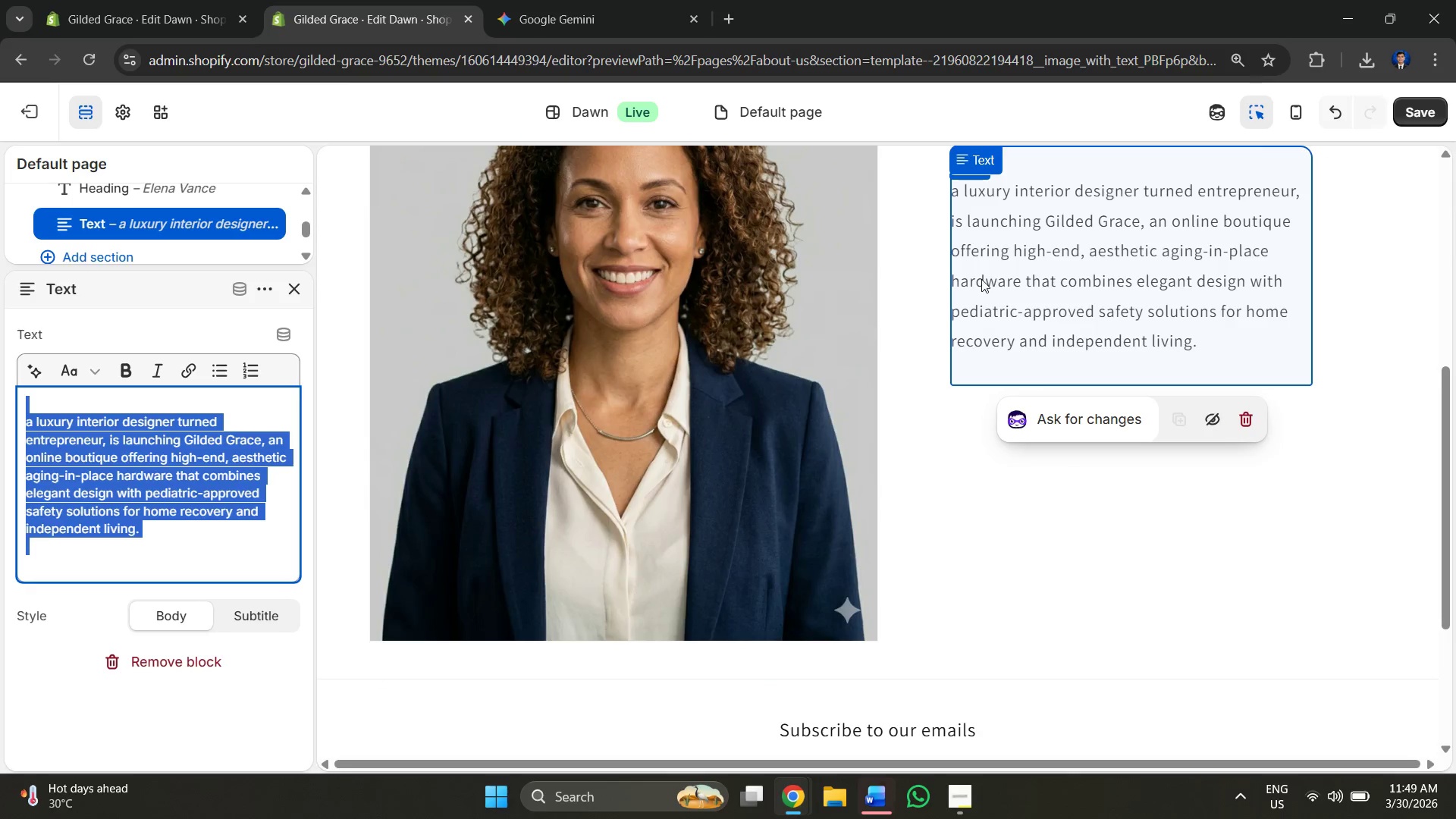 
scroll: coordinate [981, 274], scroll_direction: up, amount: 1.0
 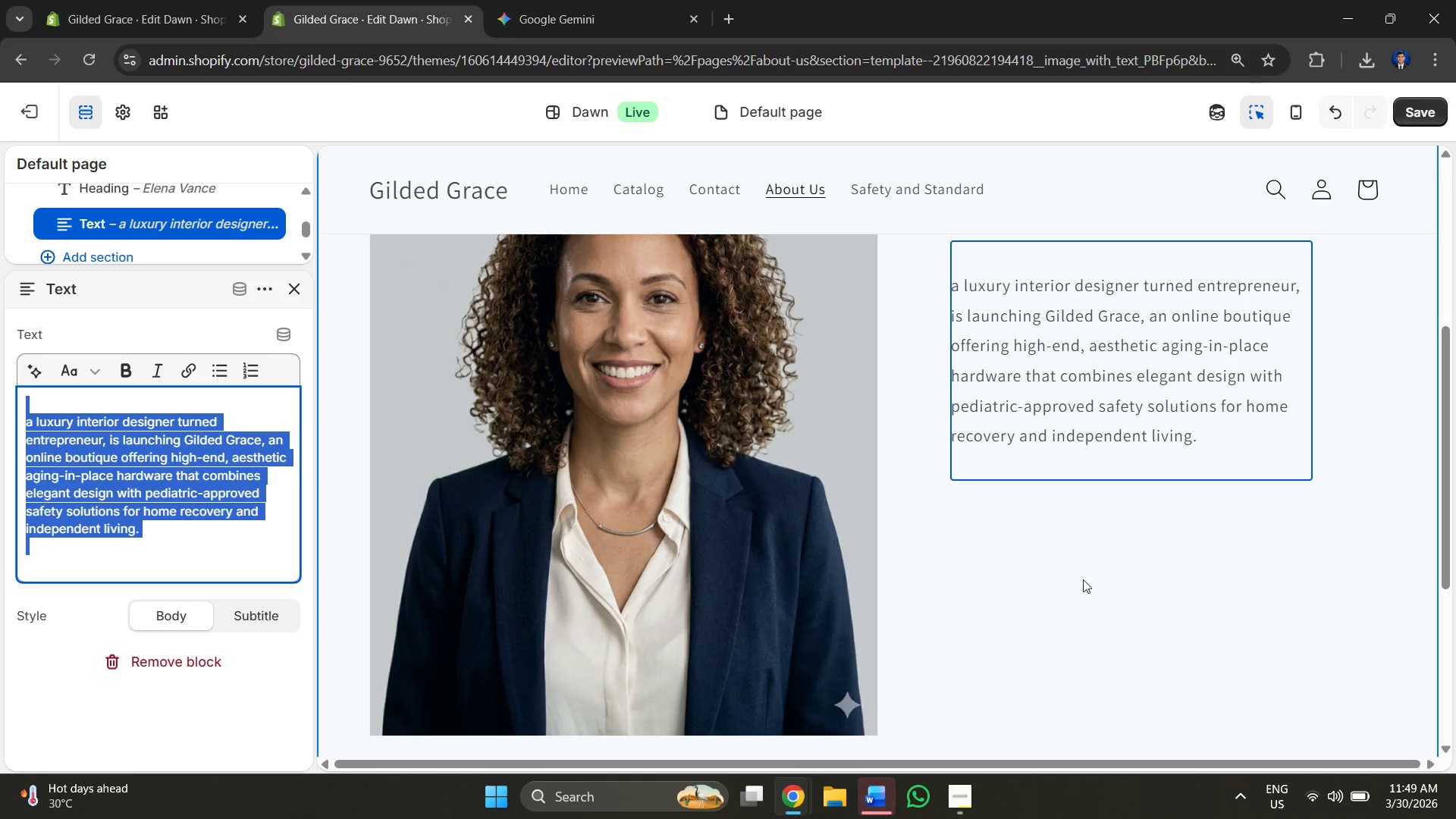 
left_click([1049, 621])
 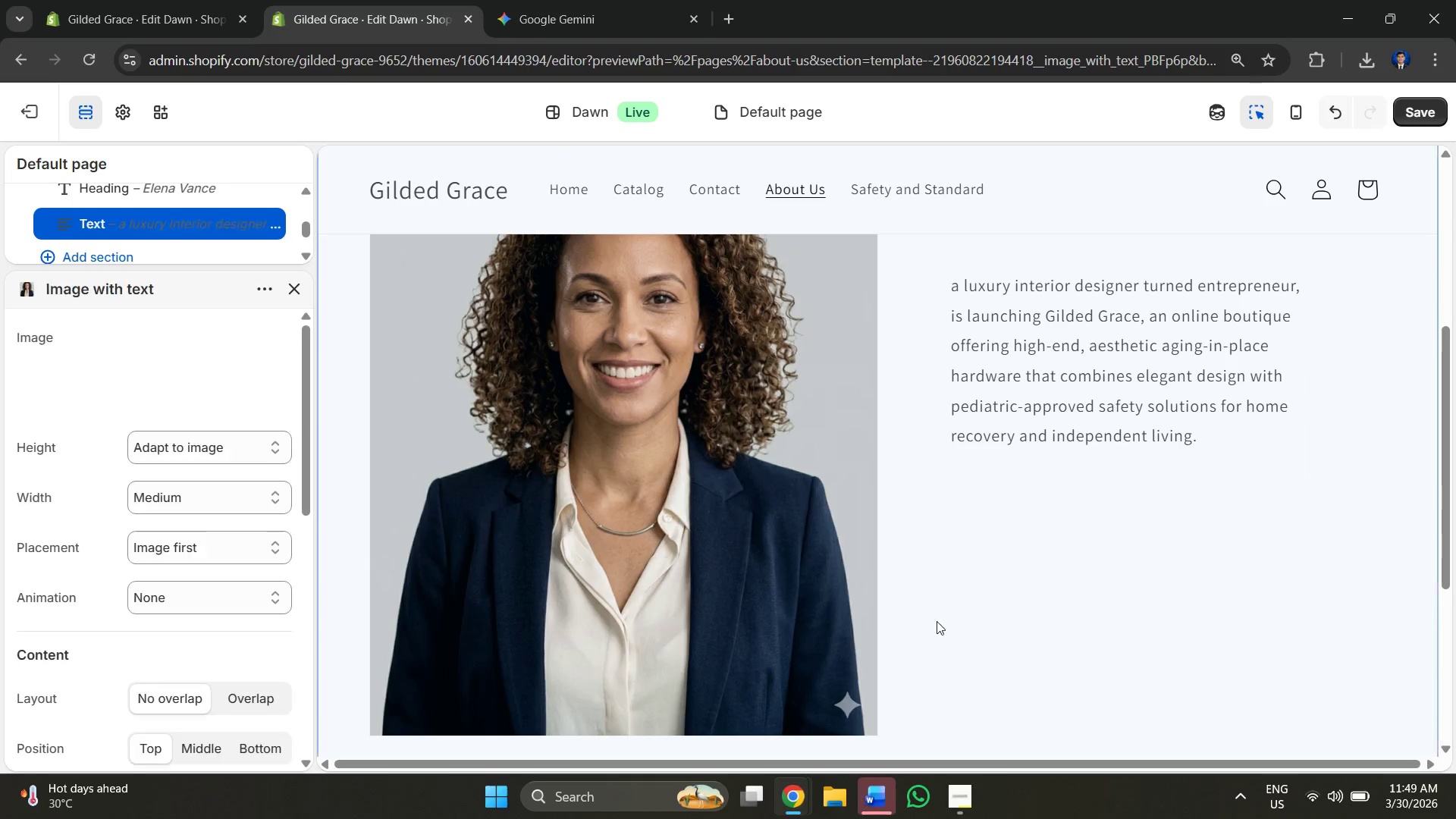 
scroll: coordinate [891, 607], scroll_direction: down, amount: 5.0
 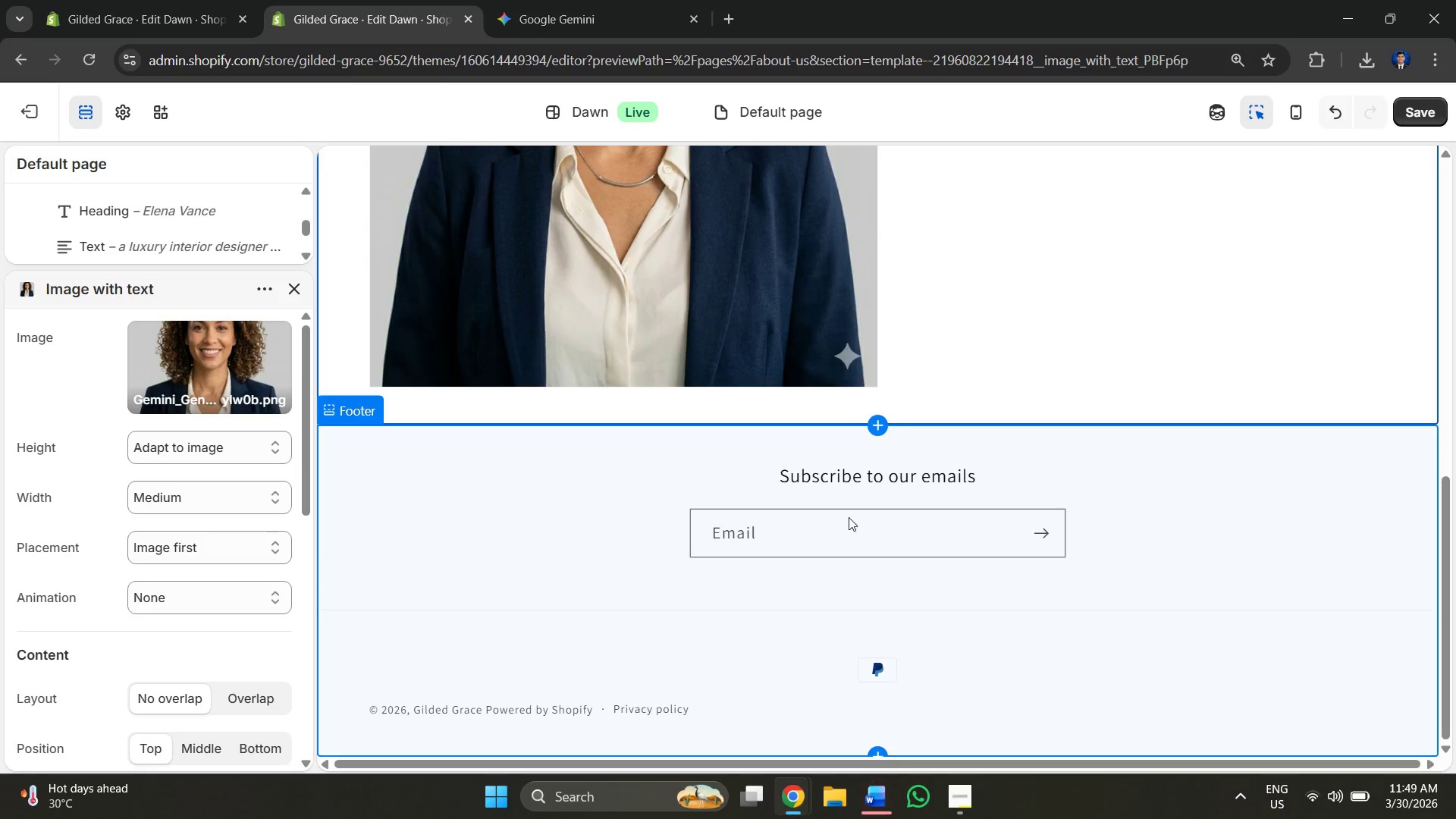 
scroll: coordinate [908, 469], scroll_direction: up, amount: 3.0
 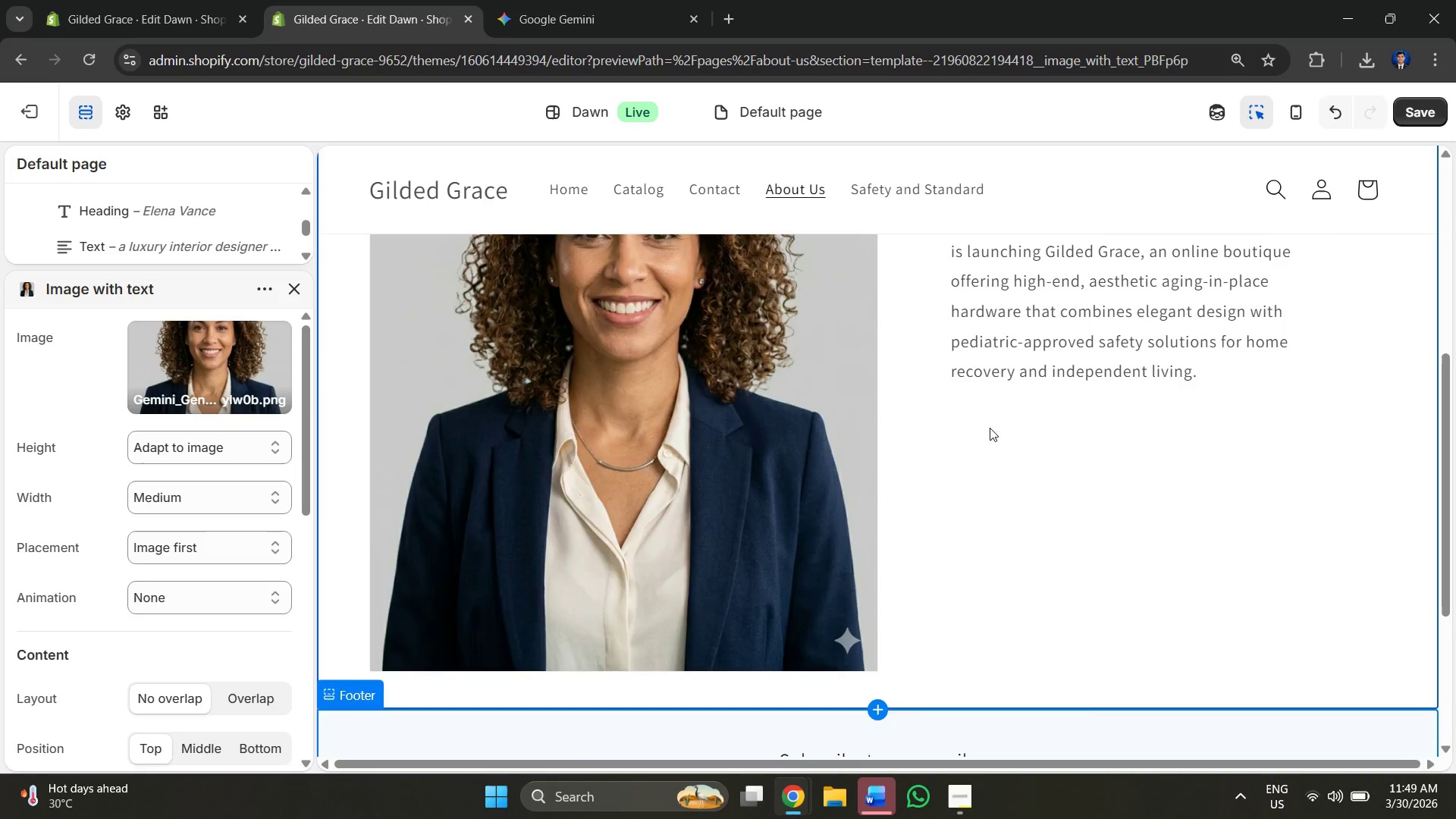 
key(Alt+AltLeft)
 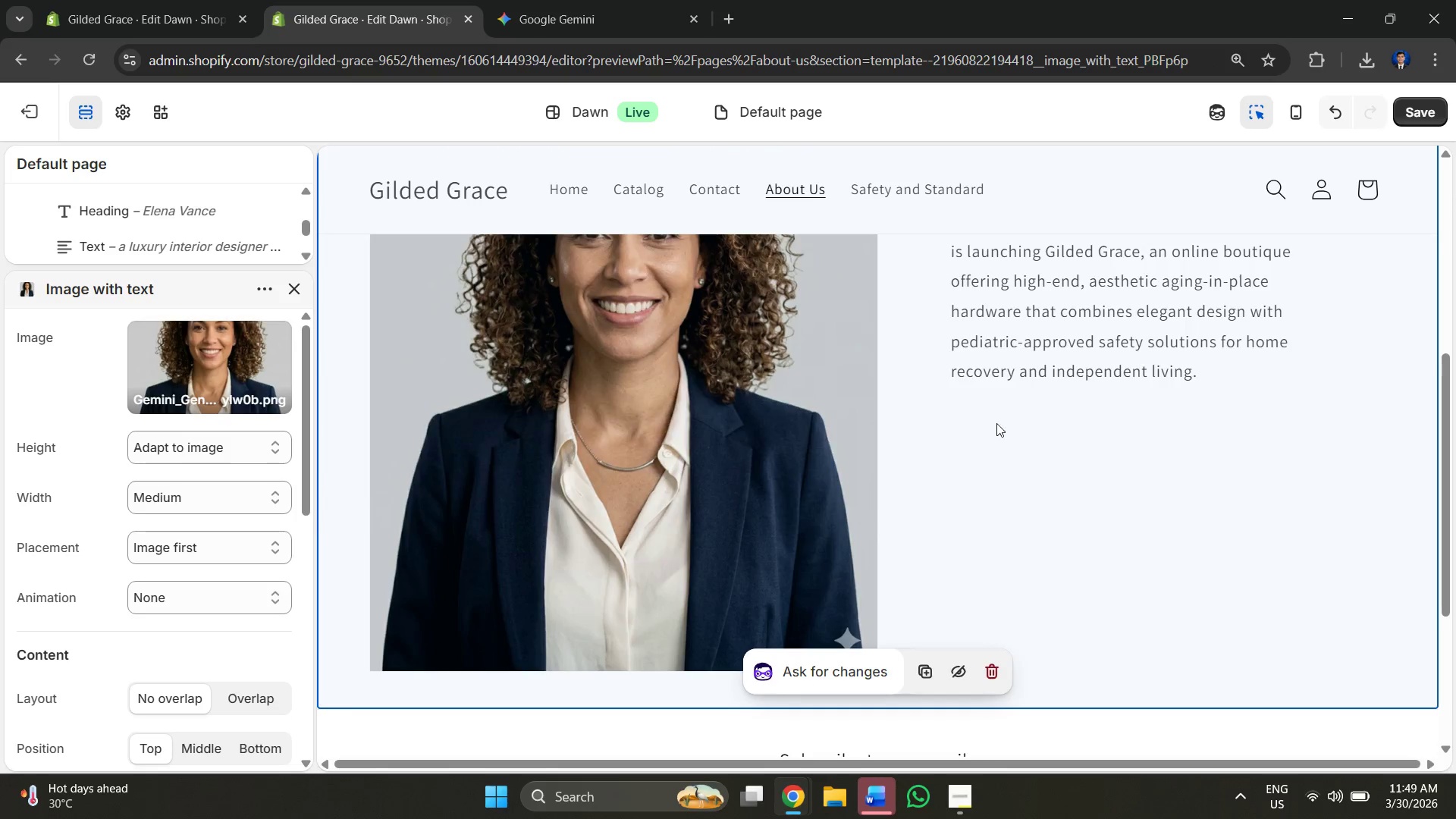 
key(Alt+Tab)
 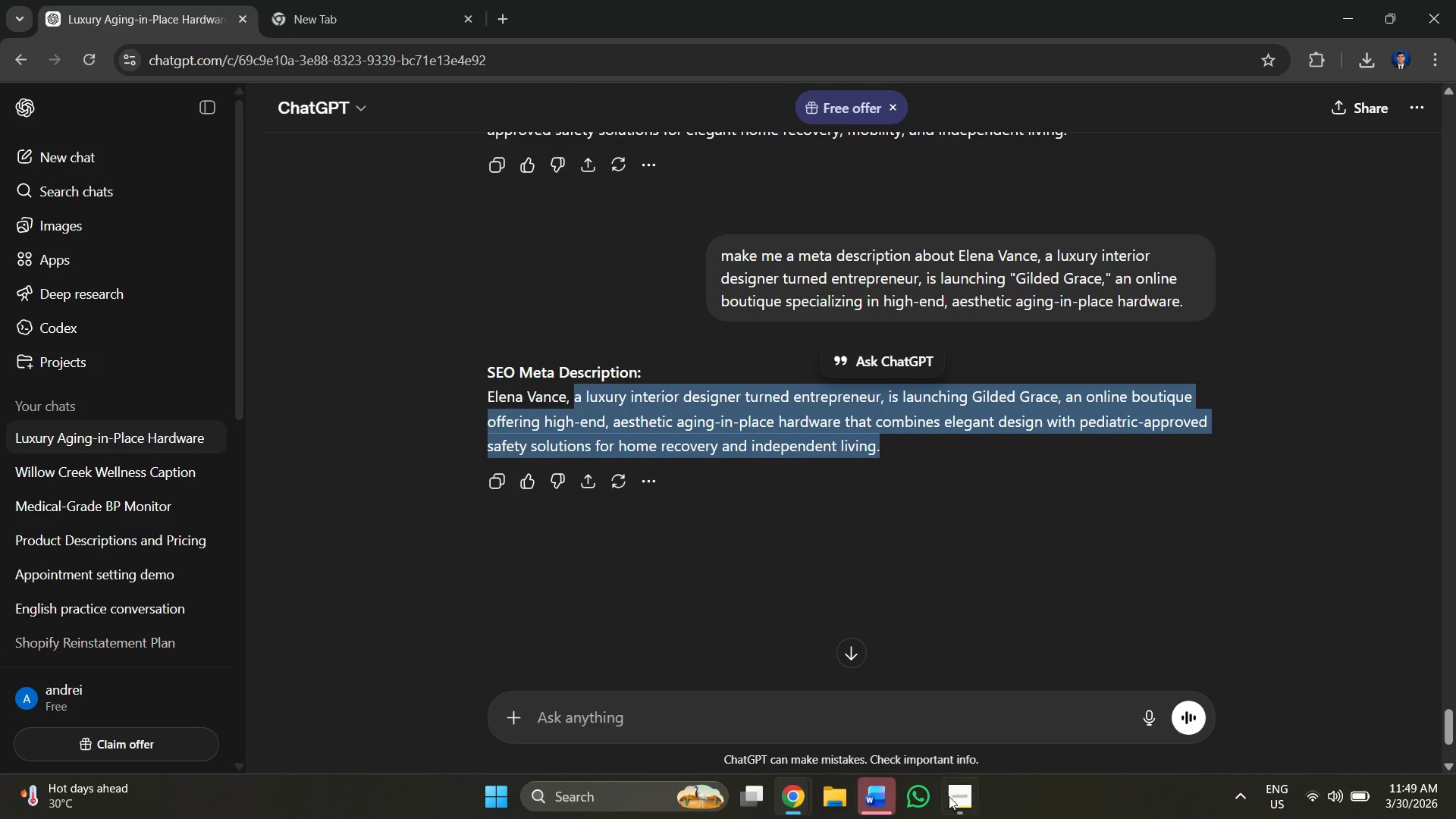 
left_click([880, 806])
 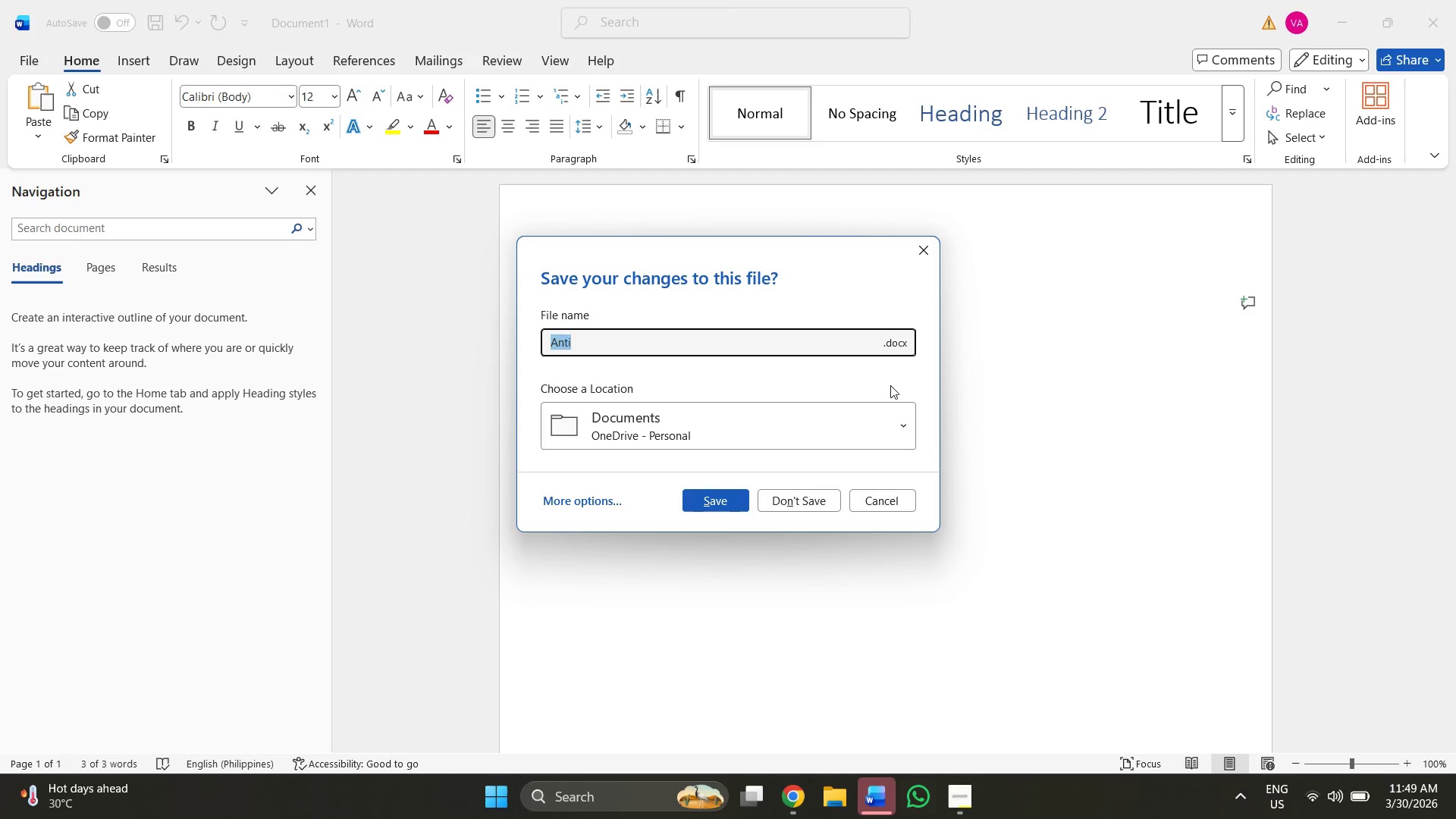 
left_click([882, 498])
 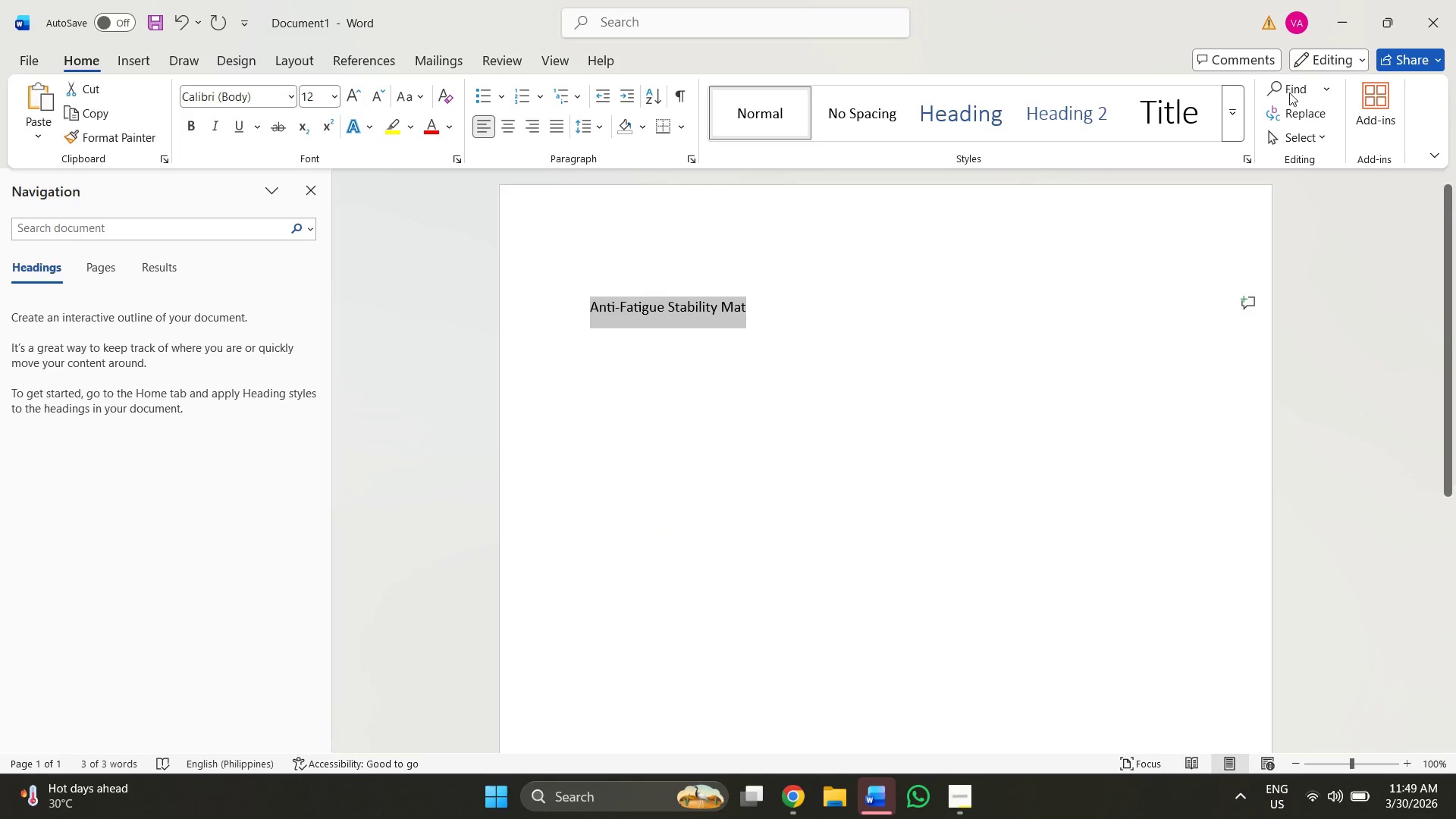 
left_click([1451, 0])
 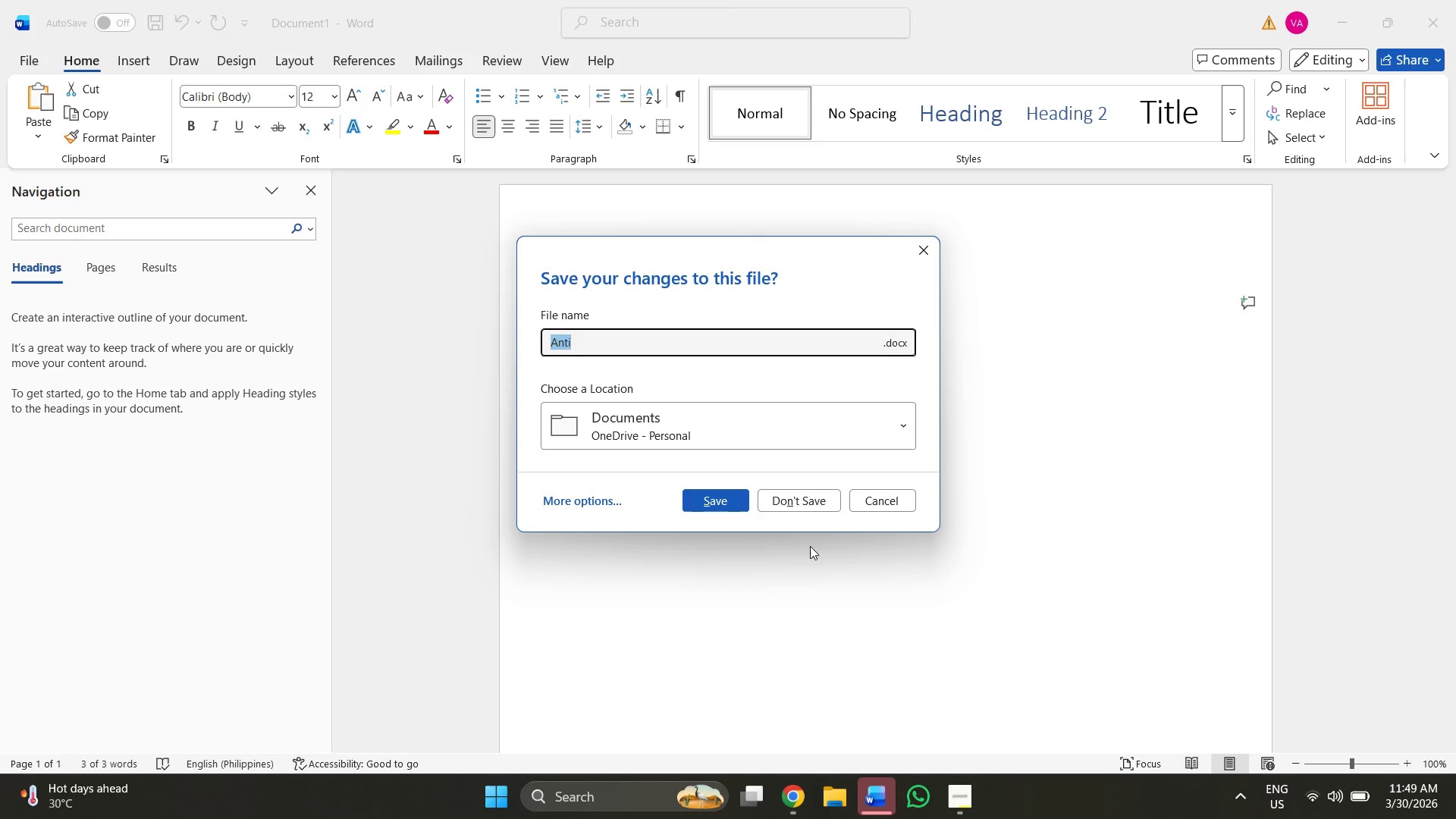 
left_click([804, 505])
 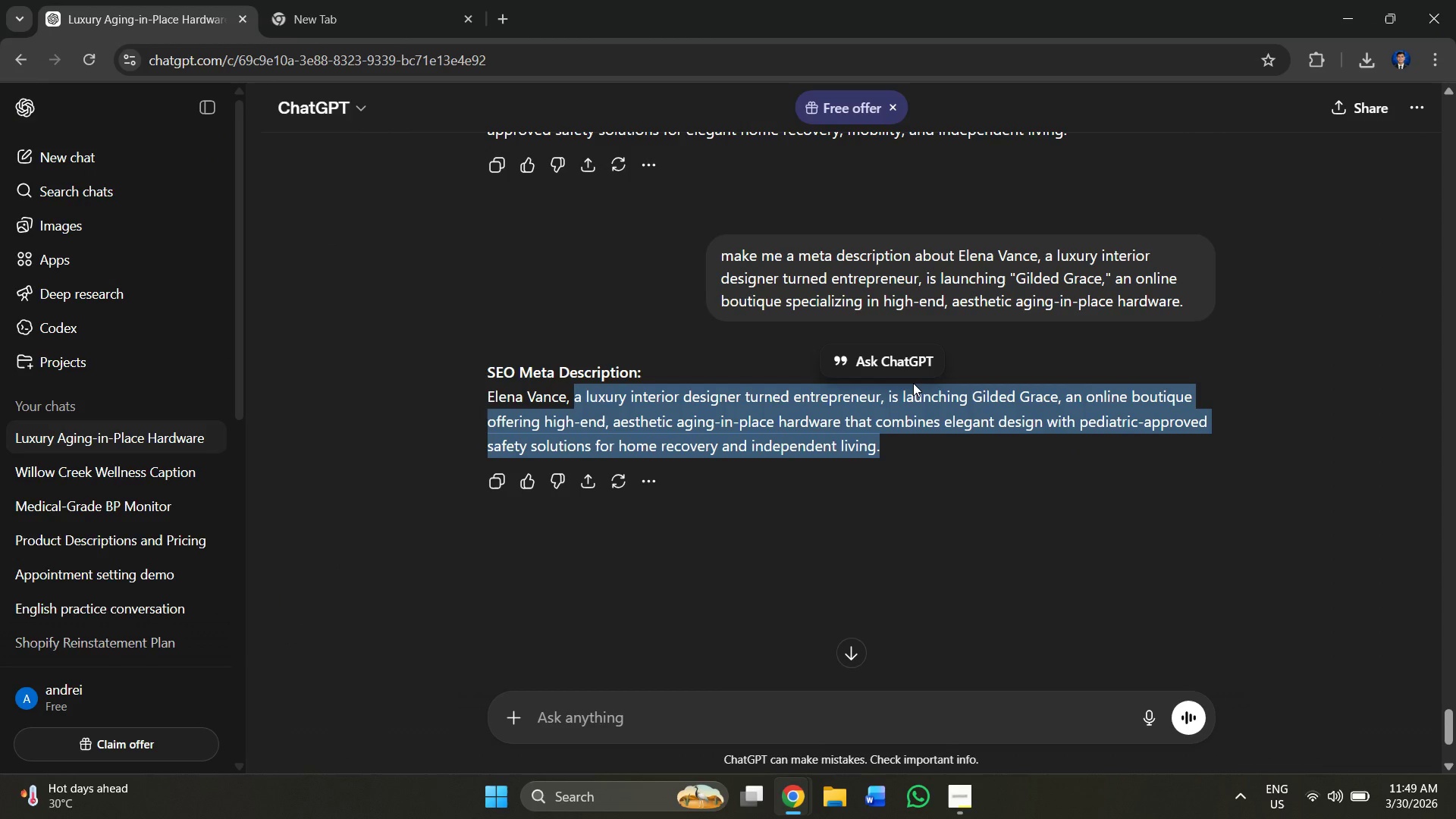 
key(Alt+AltLeft)
 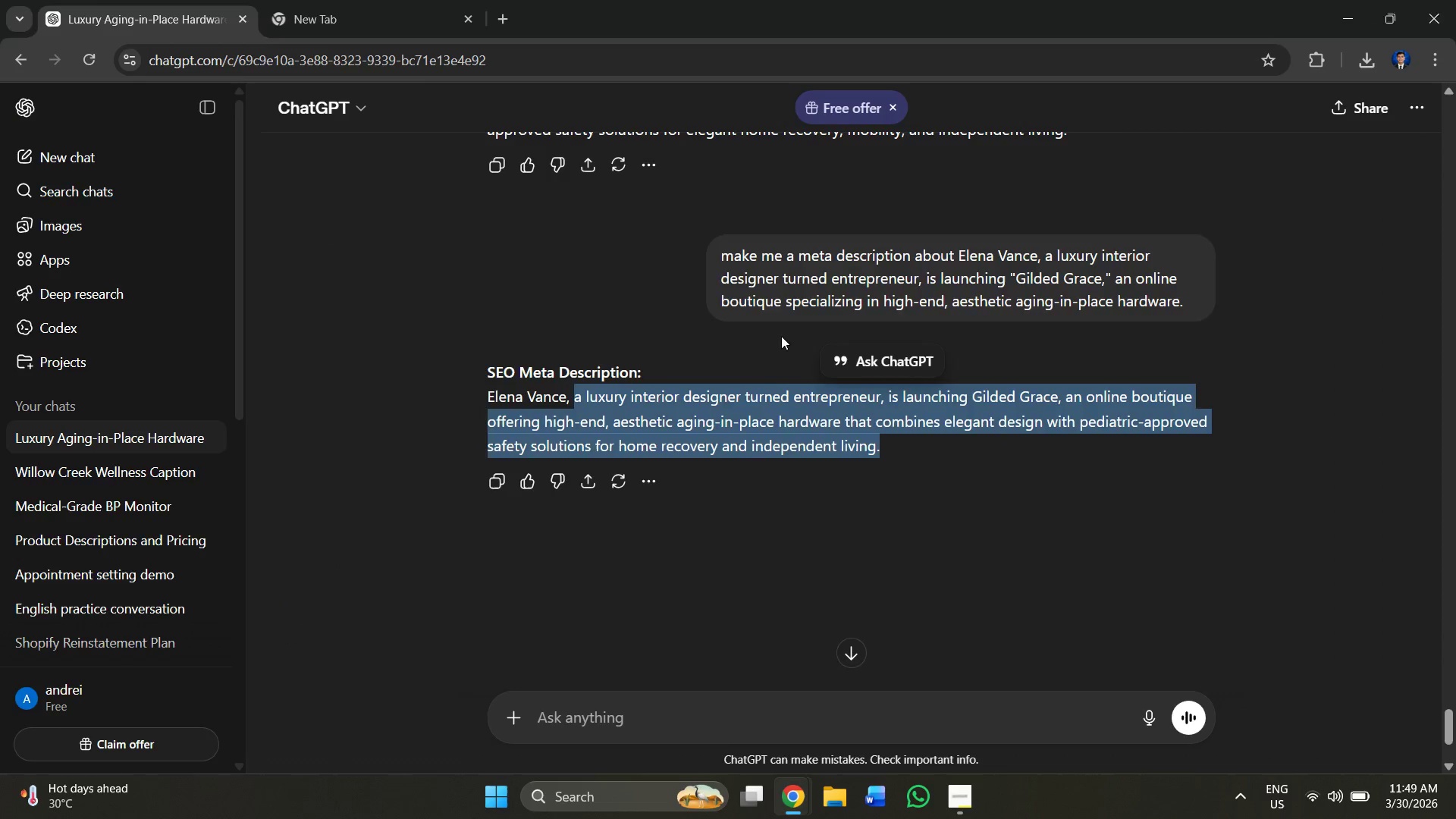 
key(Alt+Tab)
 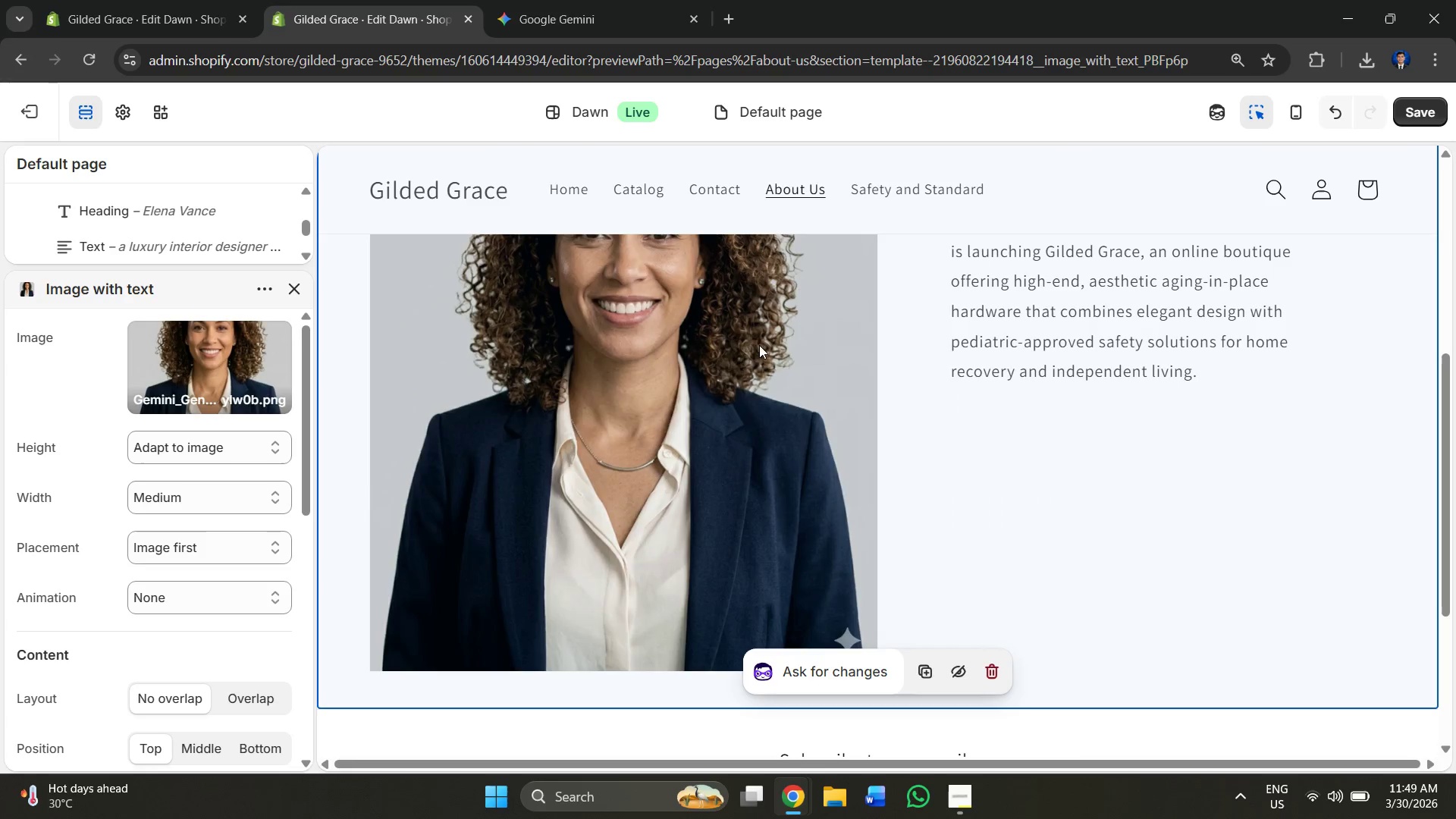 
key(Alt+AltLeft)
 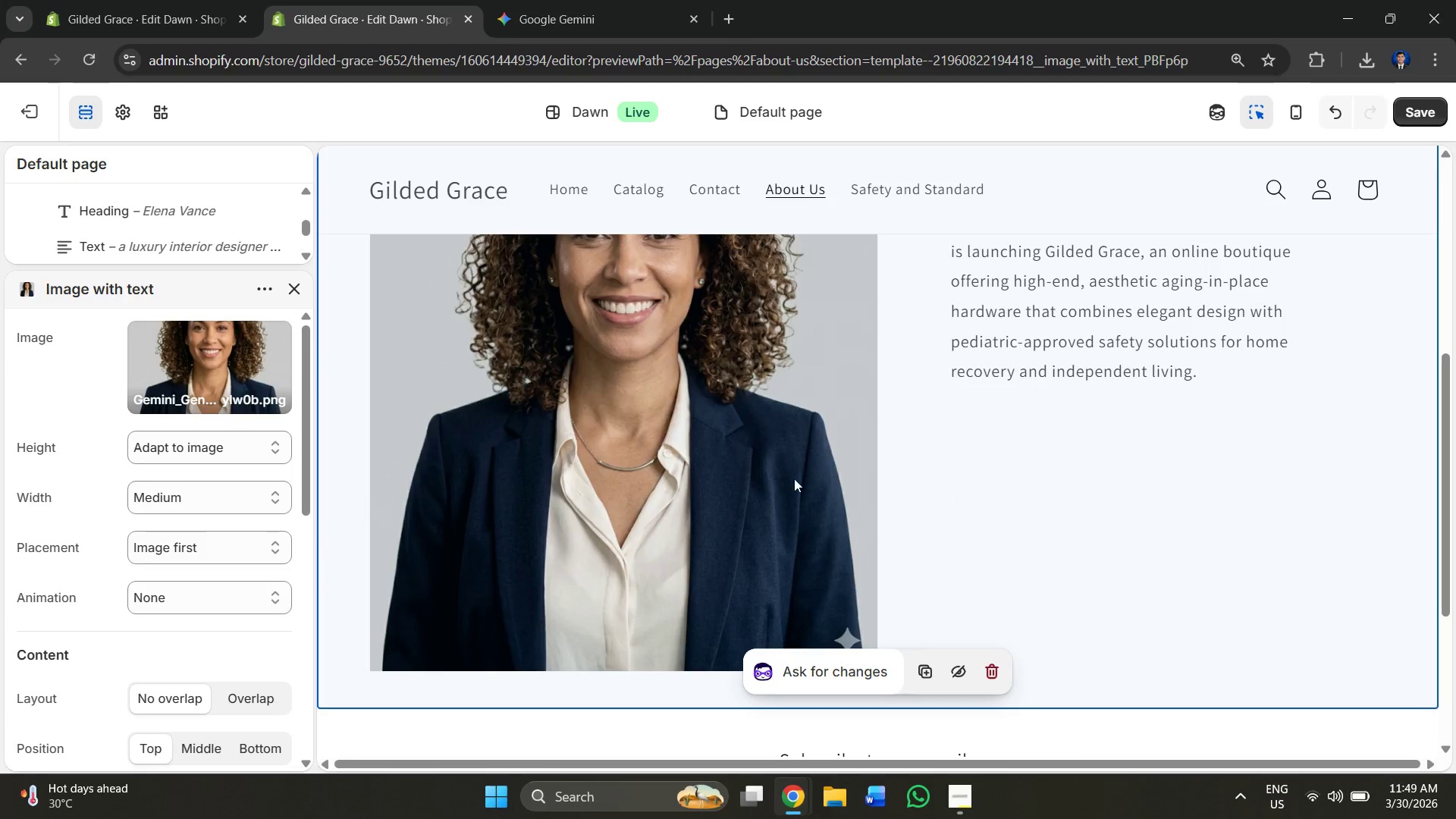 
key(Alt+Tab)
 